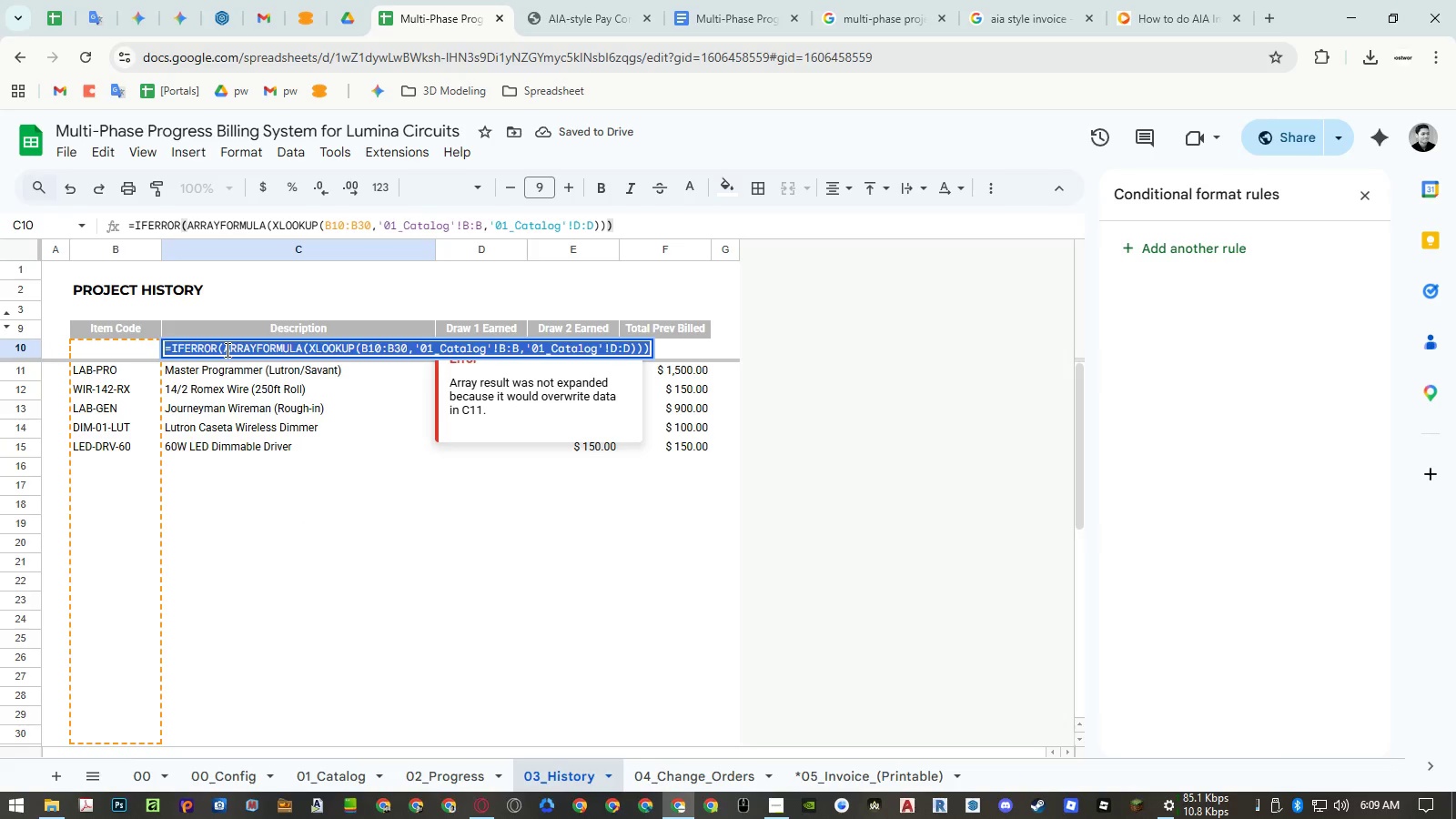 
key(Control+ControlLeft)
 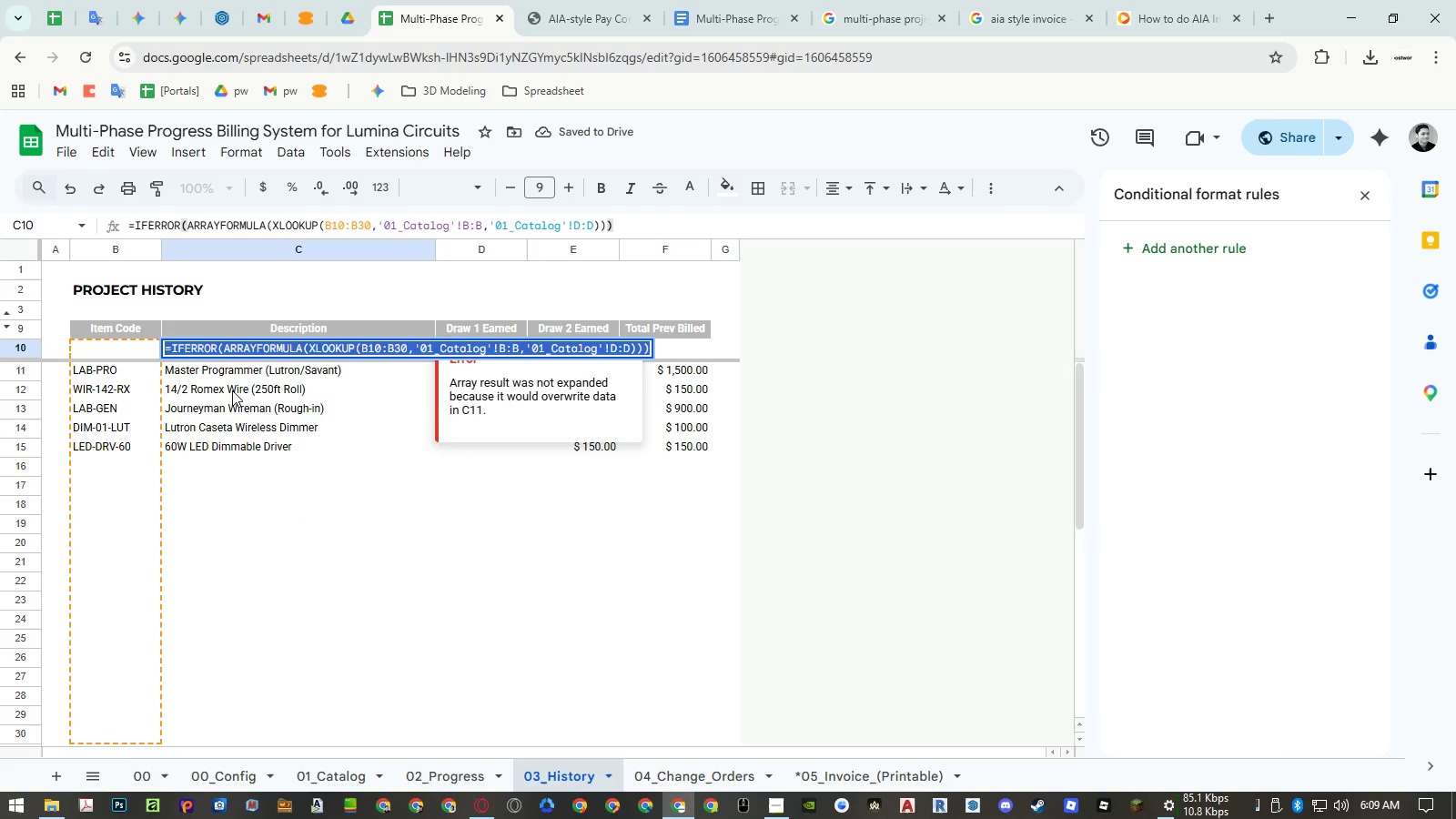 
key(Control+C)
 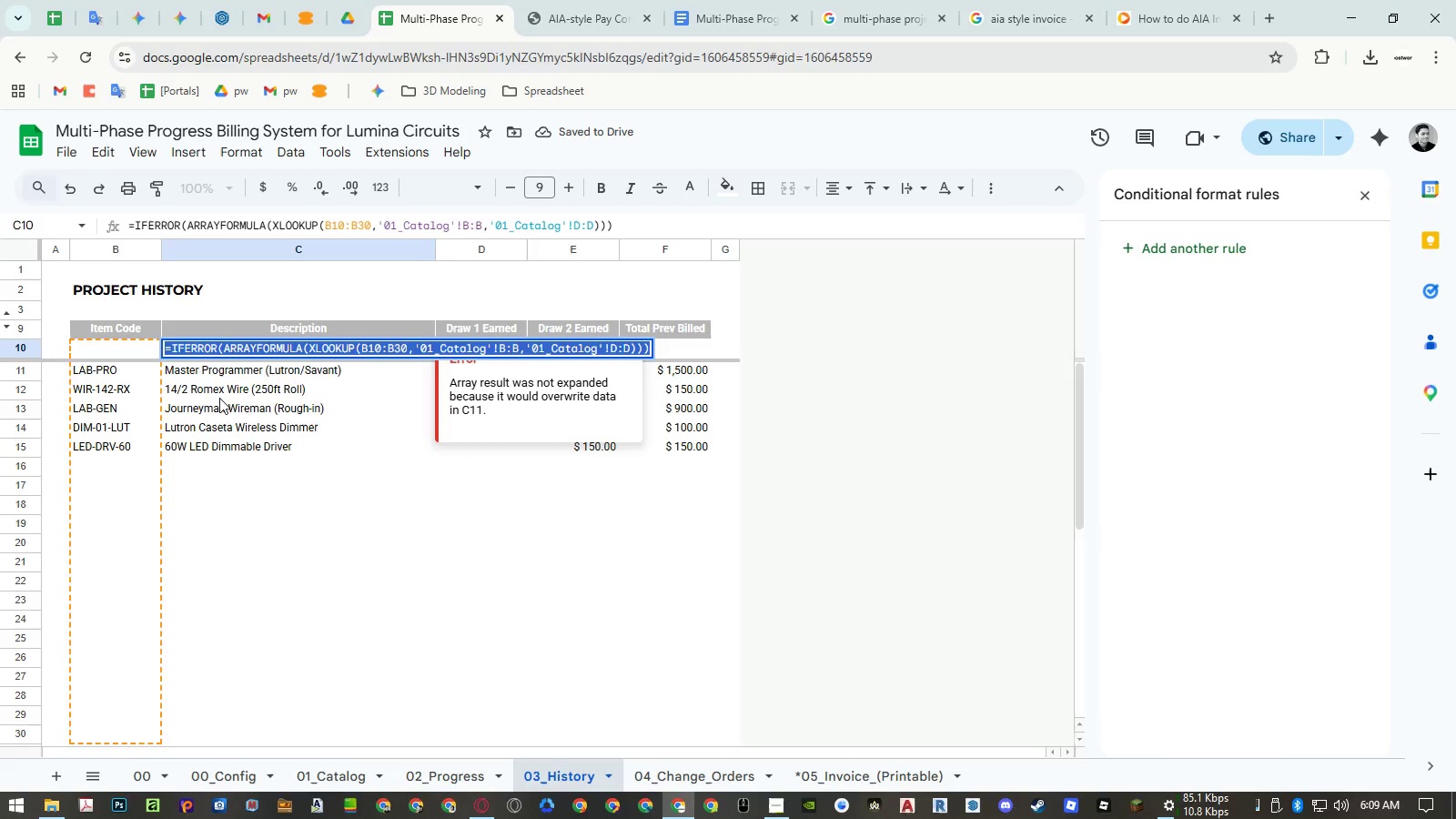 
key(Escape)
 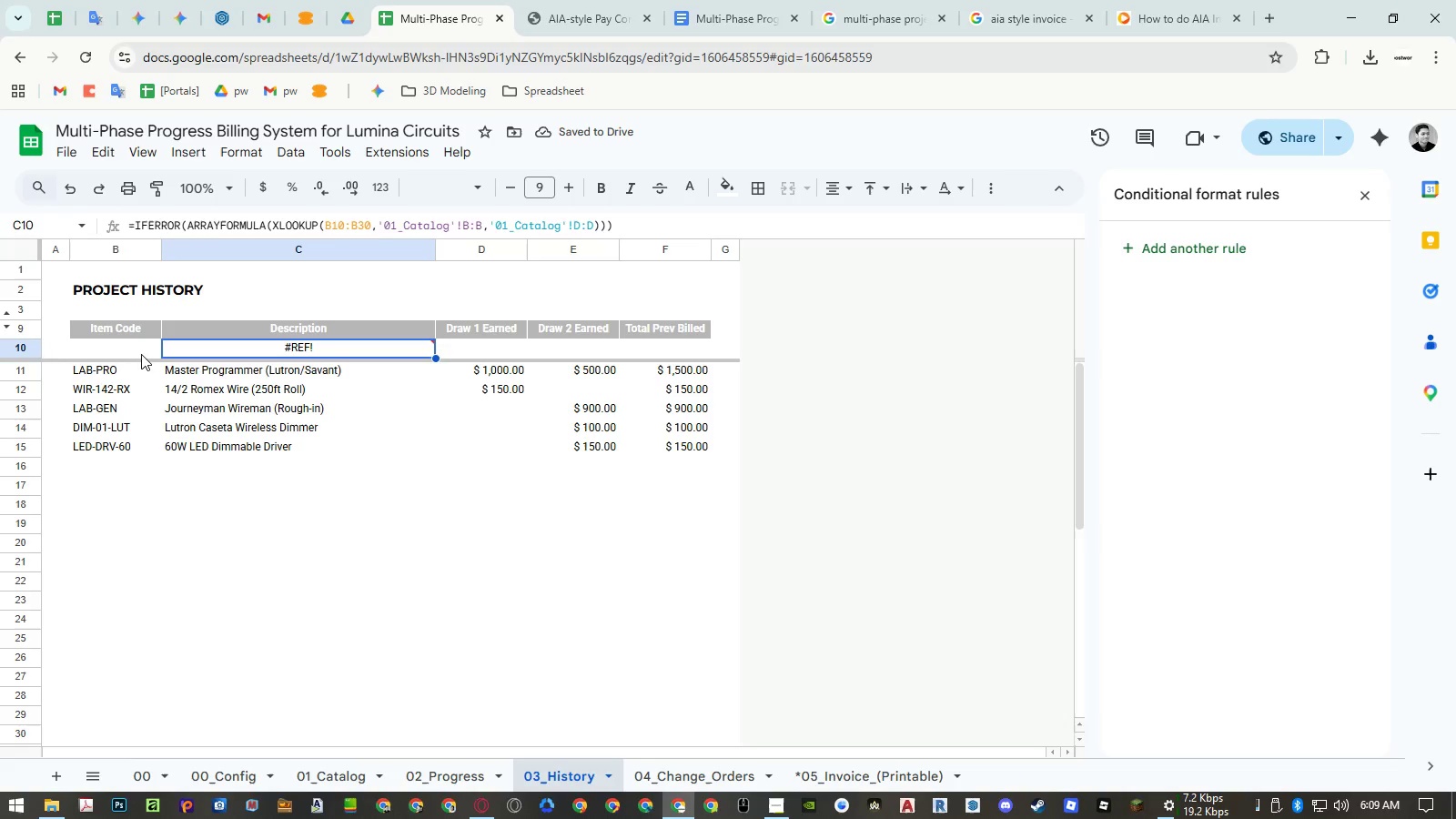 
double_click([141, 354])
 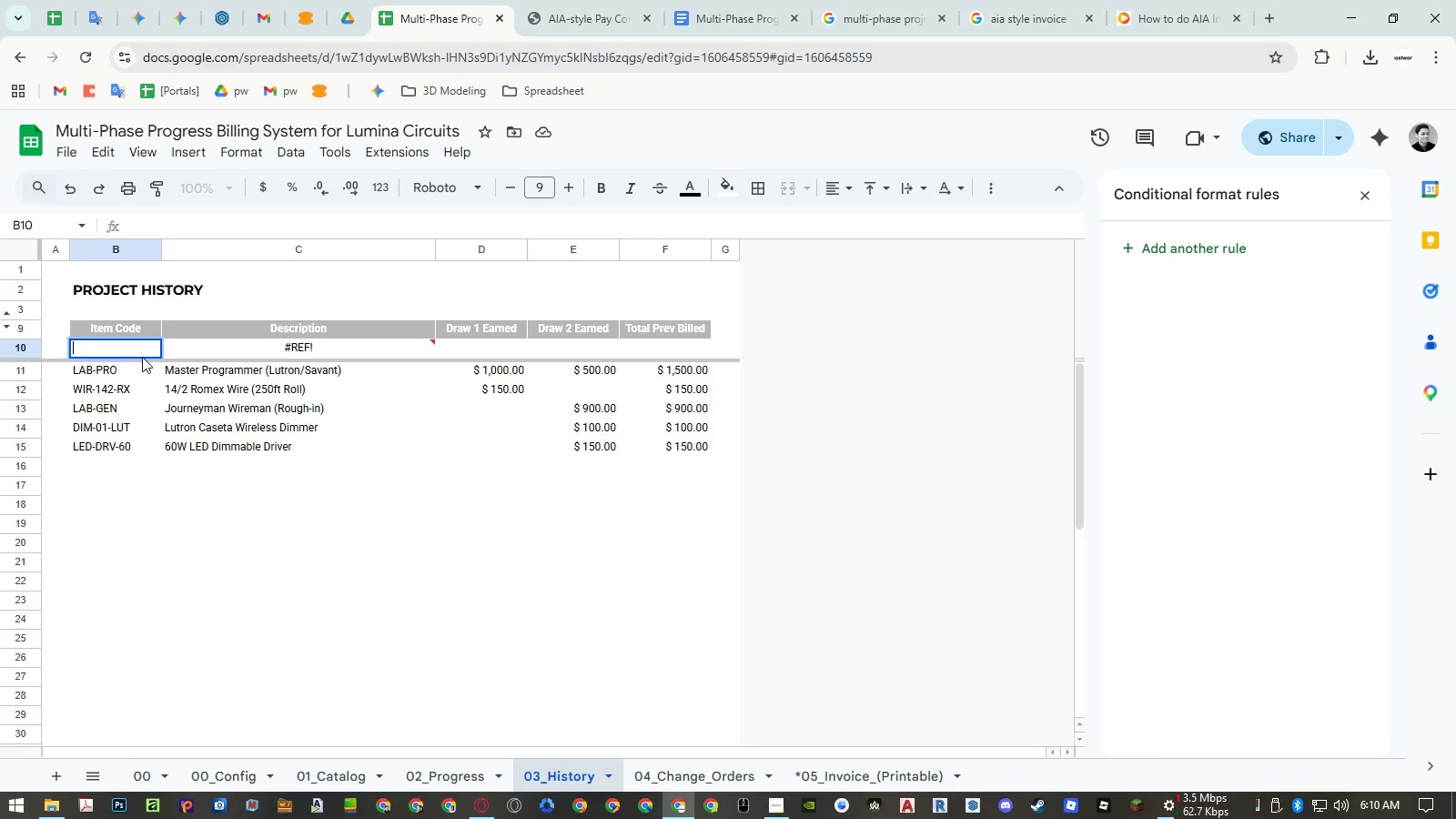 
key(Control+ControlLeft)
 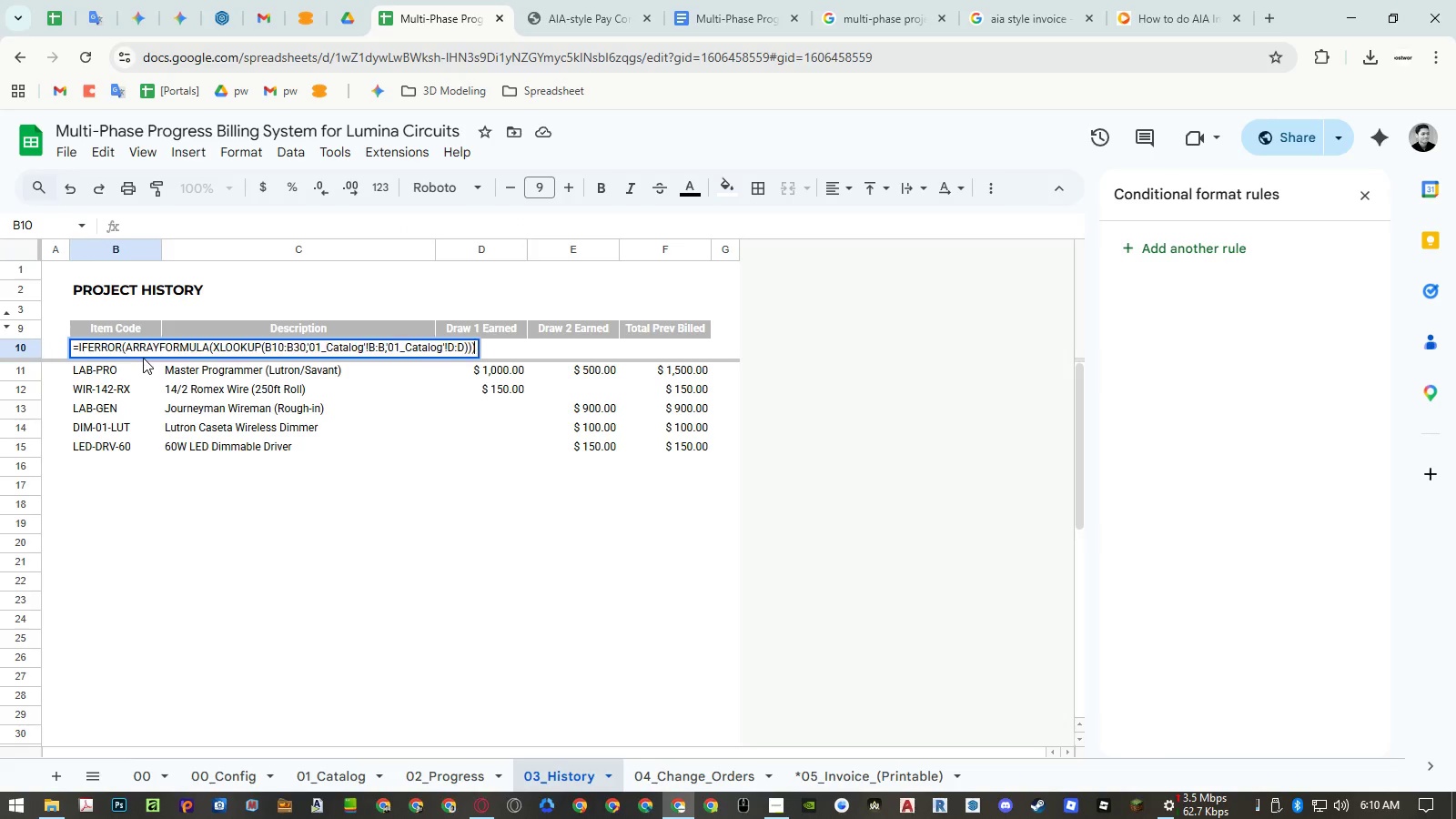 
key(Control+V)
 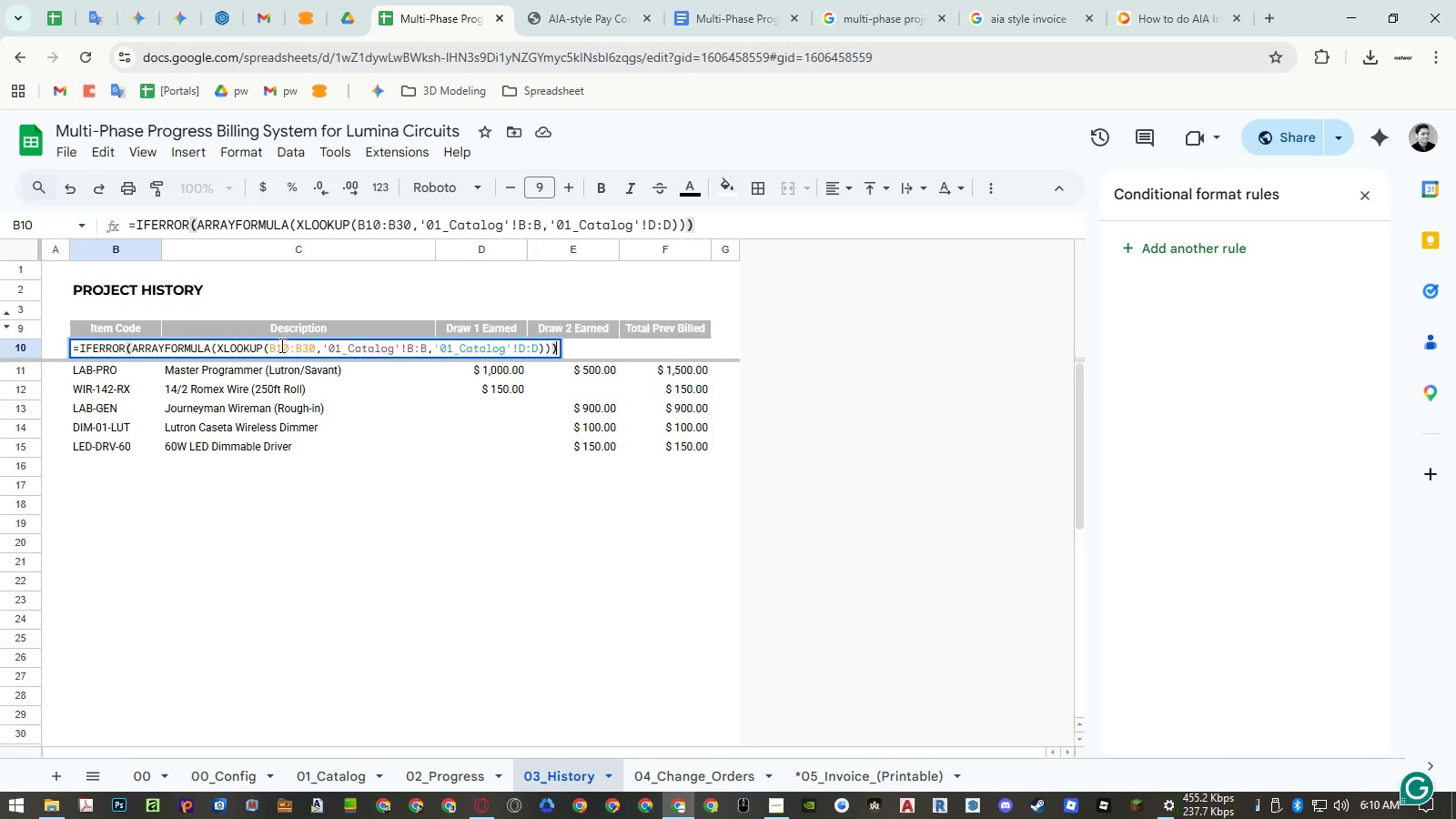 
left_click_drag(start_coordinate=[275, 344], to_coordinate=[269, 344])
 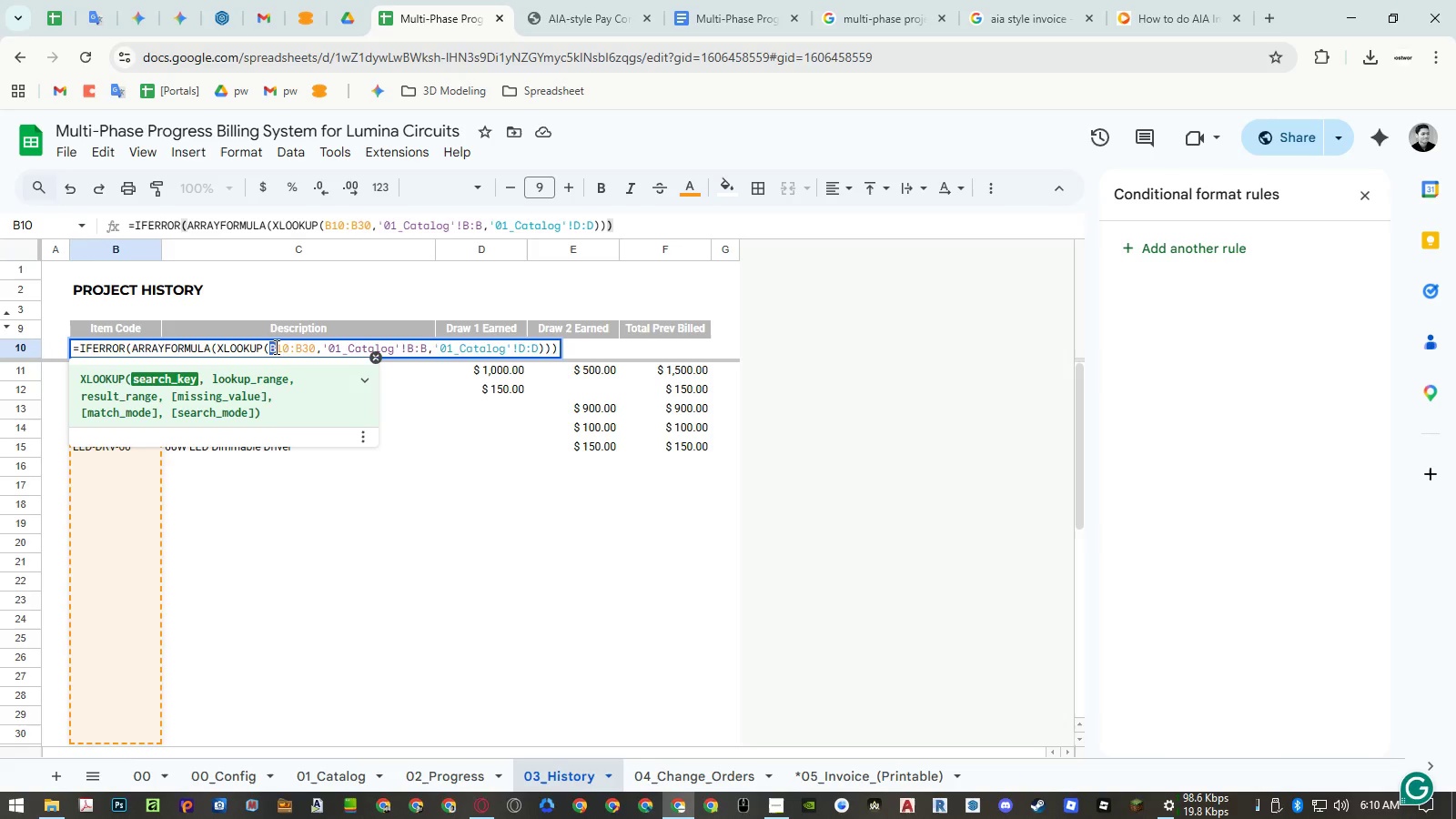 
hold_key(key=ShiftLeft, duration=0.77)
 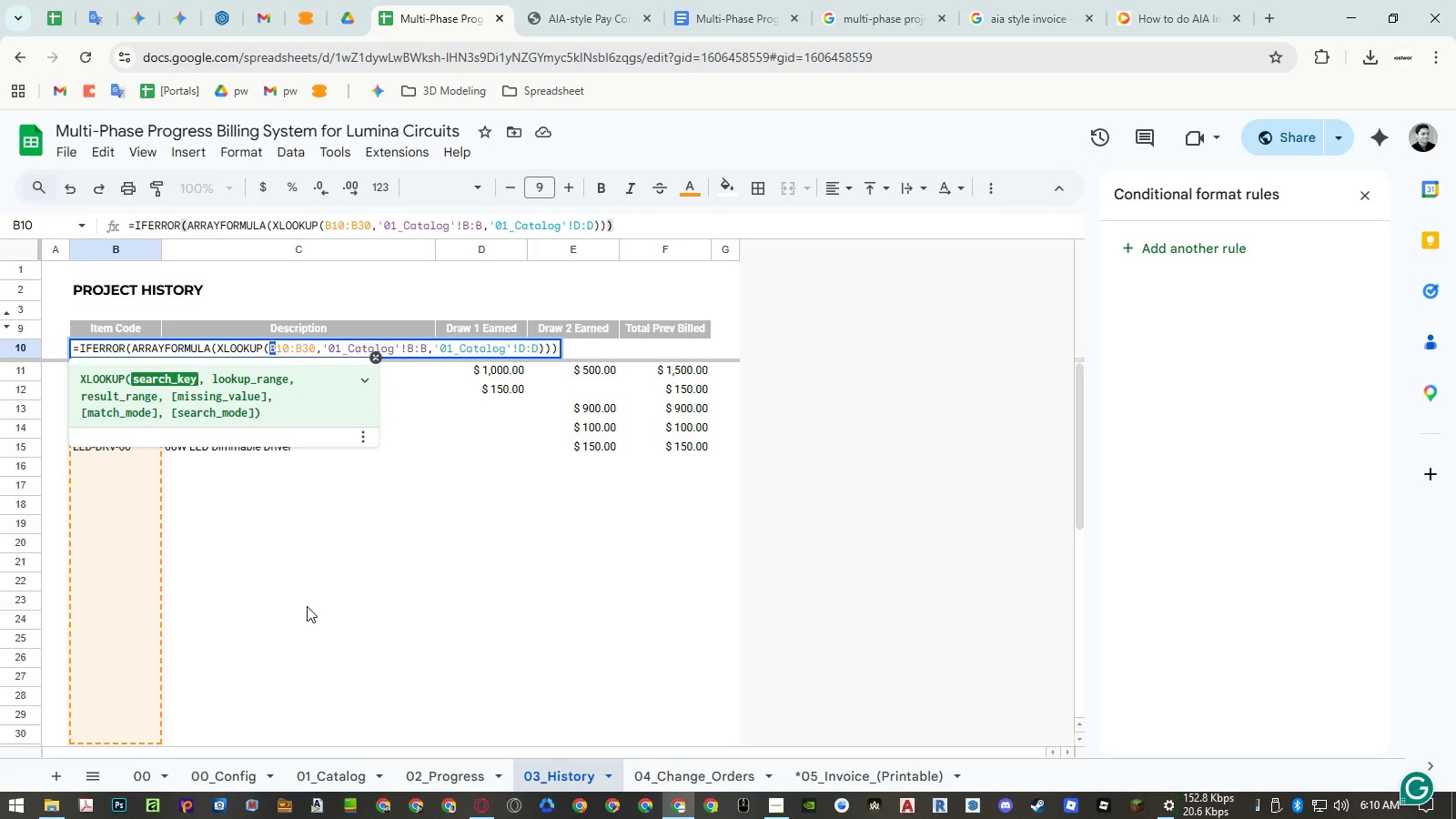 
scroll: coordinate [307, 608], scroll_direction: down, amount: 6.0
 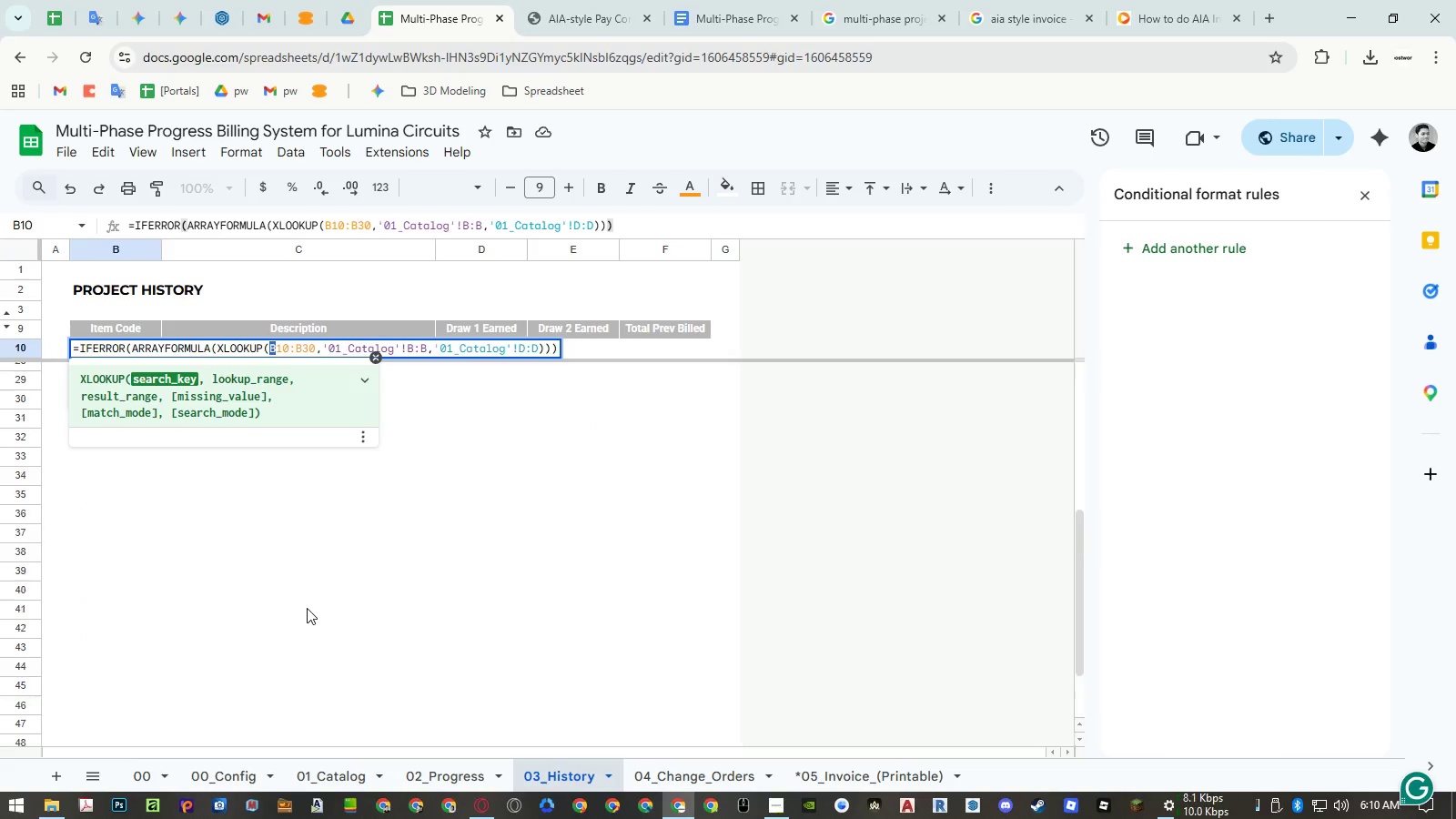 
scroll: coordinate [307, 608], scroll_direction: up, amount: 7.0
 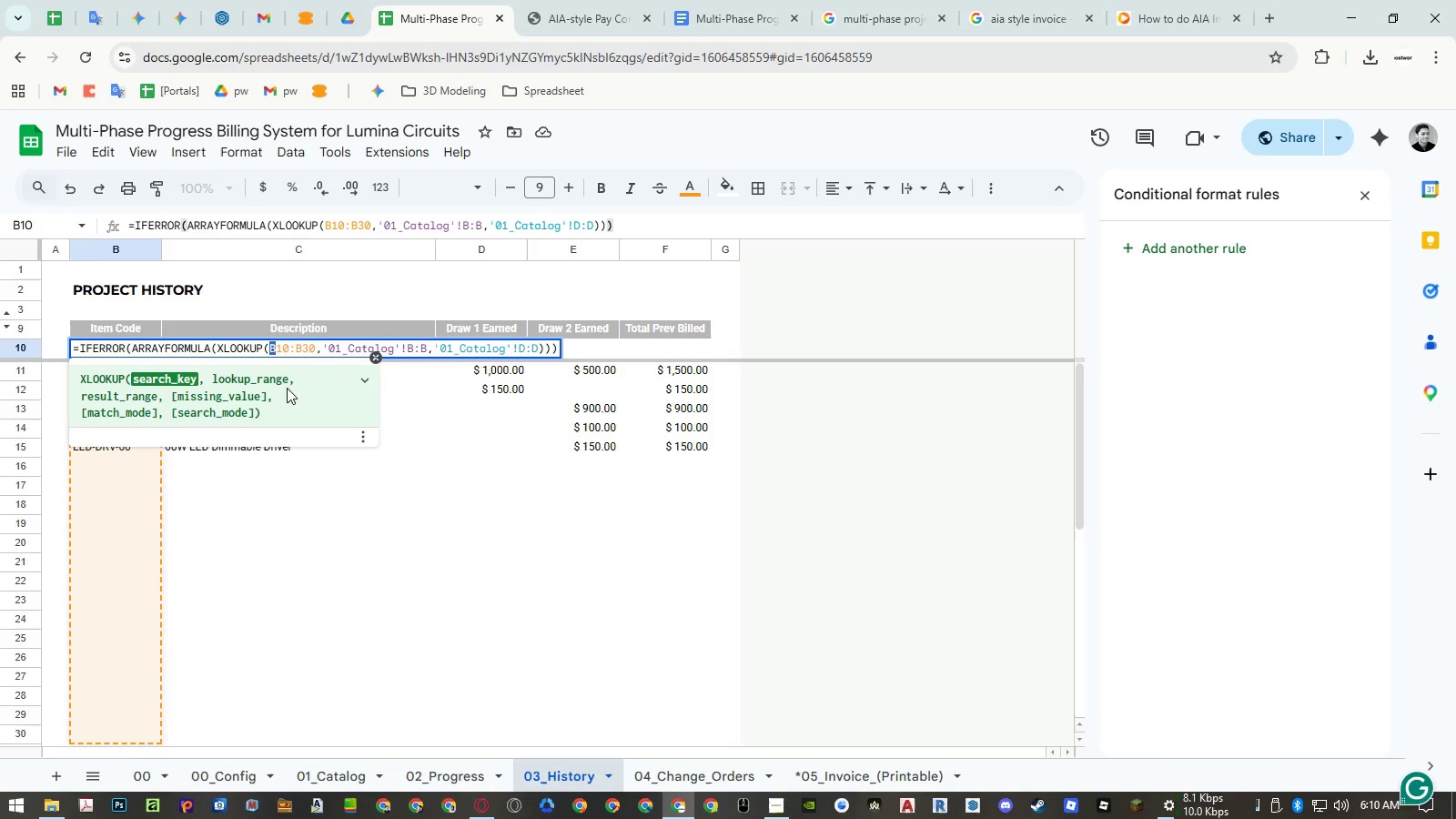 
type(CC)
 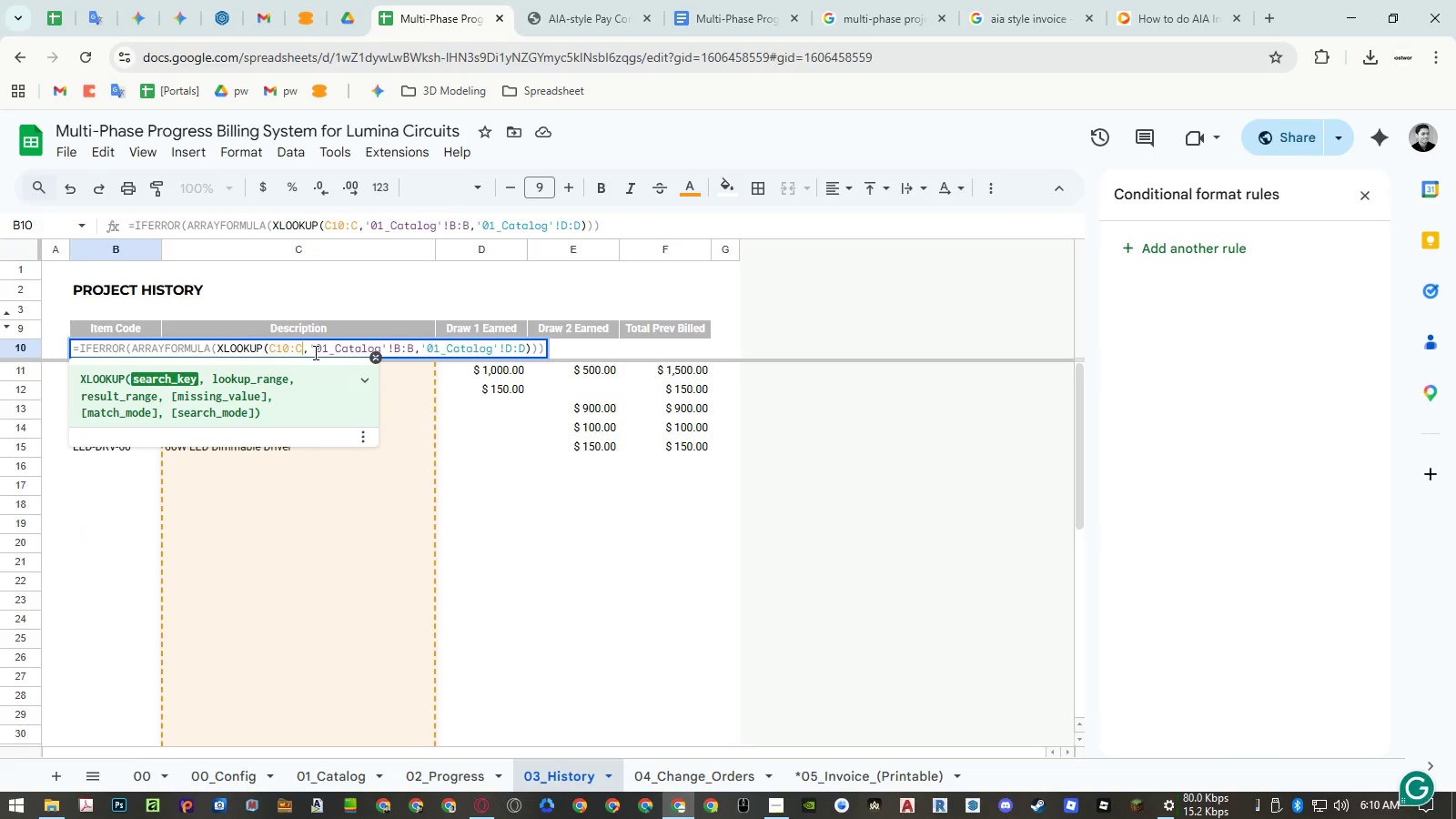 
left_click_drag(start_coordinate=[296, 349], to_coordinate=[314, 348])
 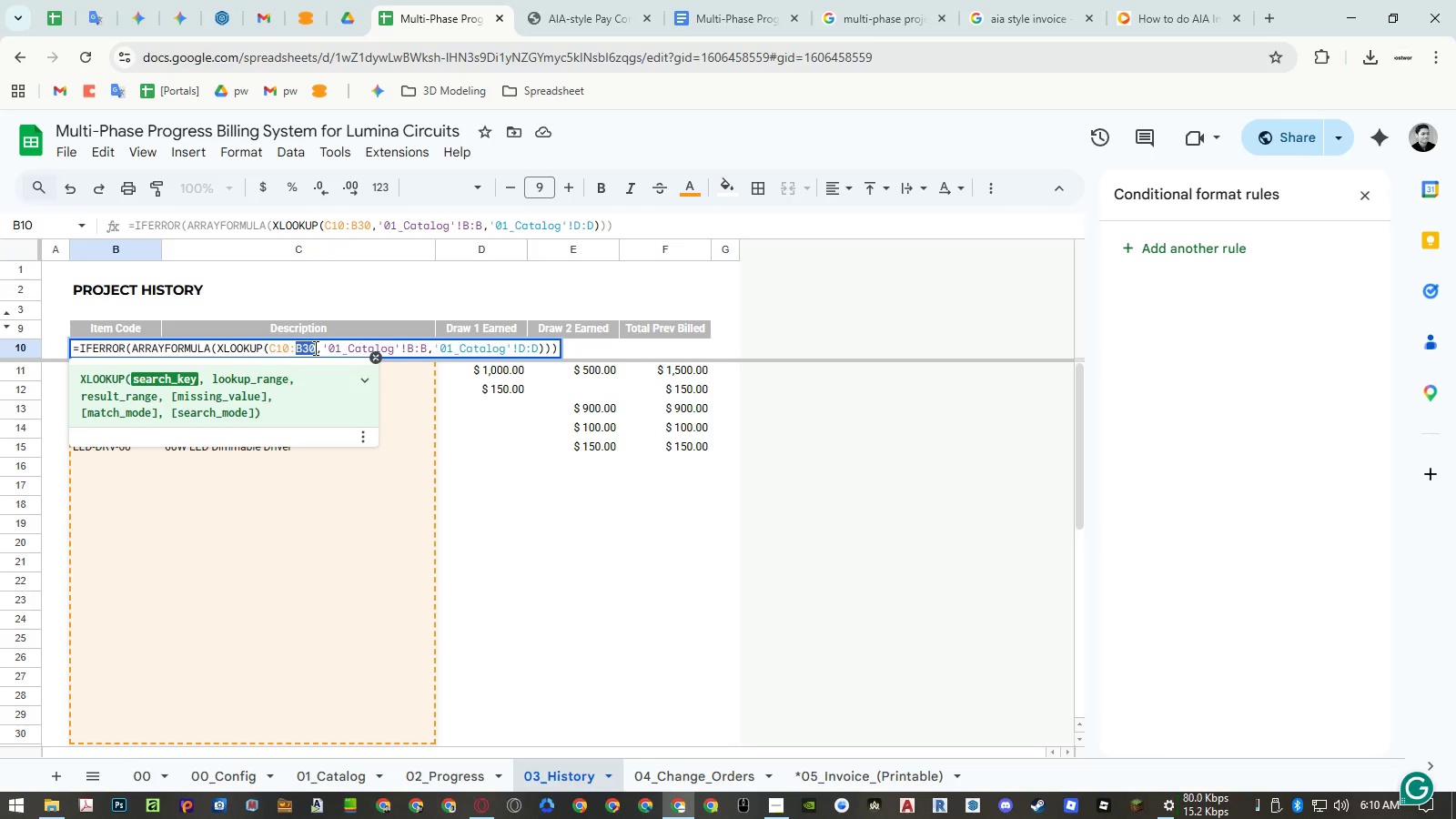 
key(Shift+C)
 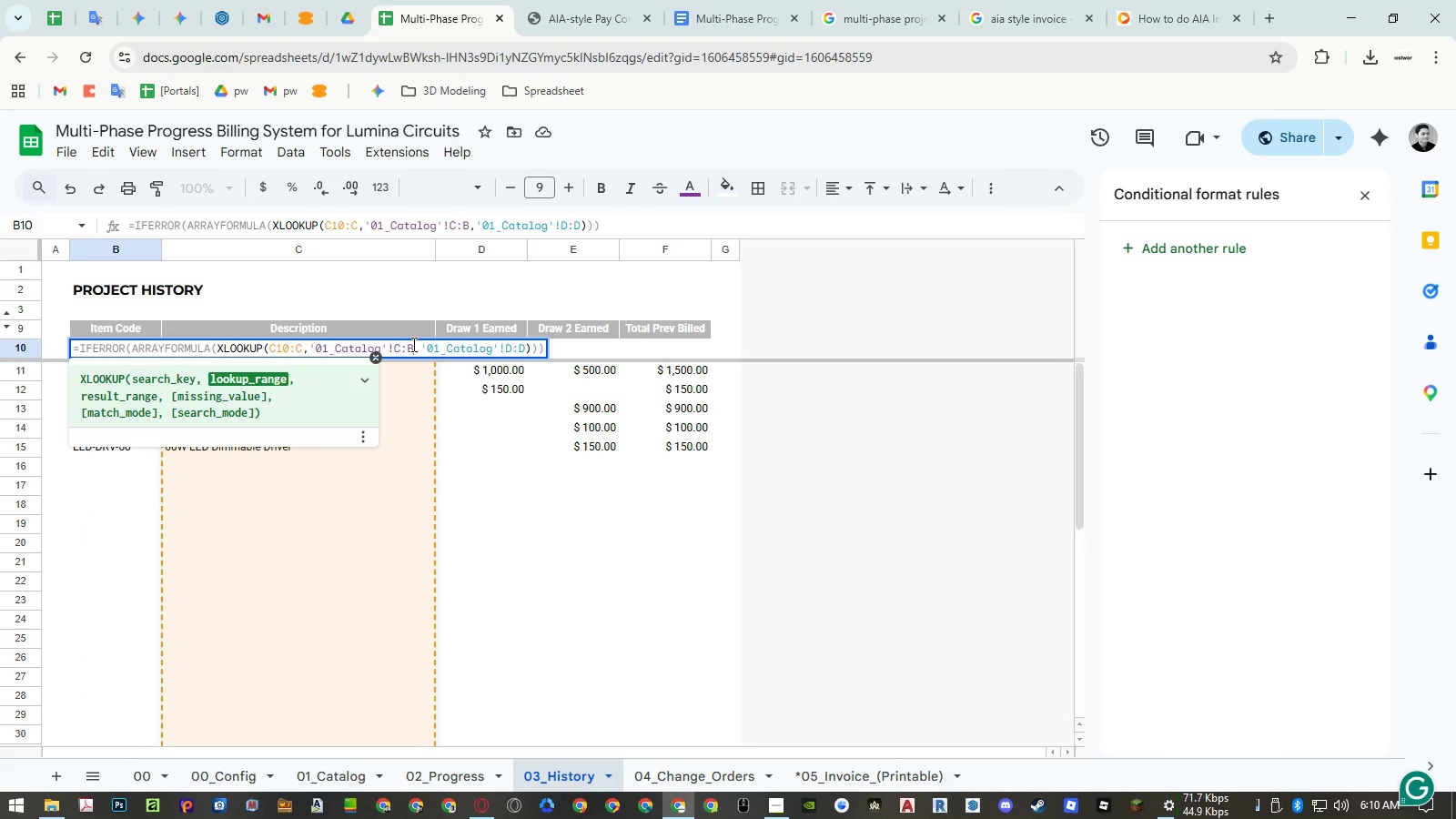 
key(Shift+ShiftLeft)
 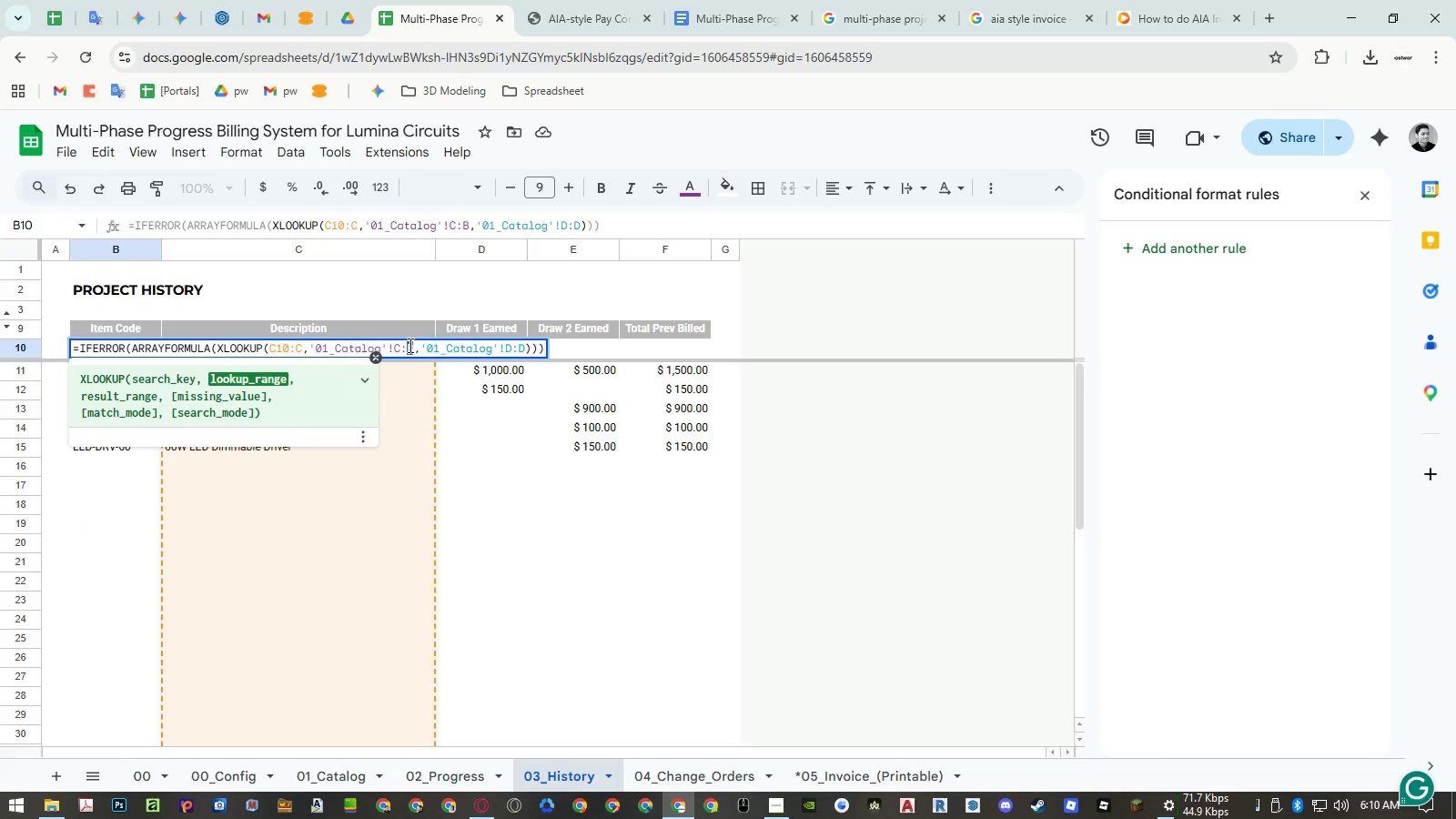 
key(Shift+C)
 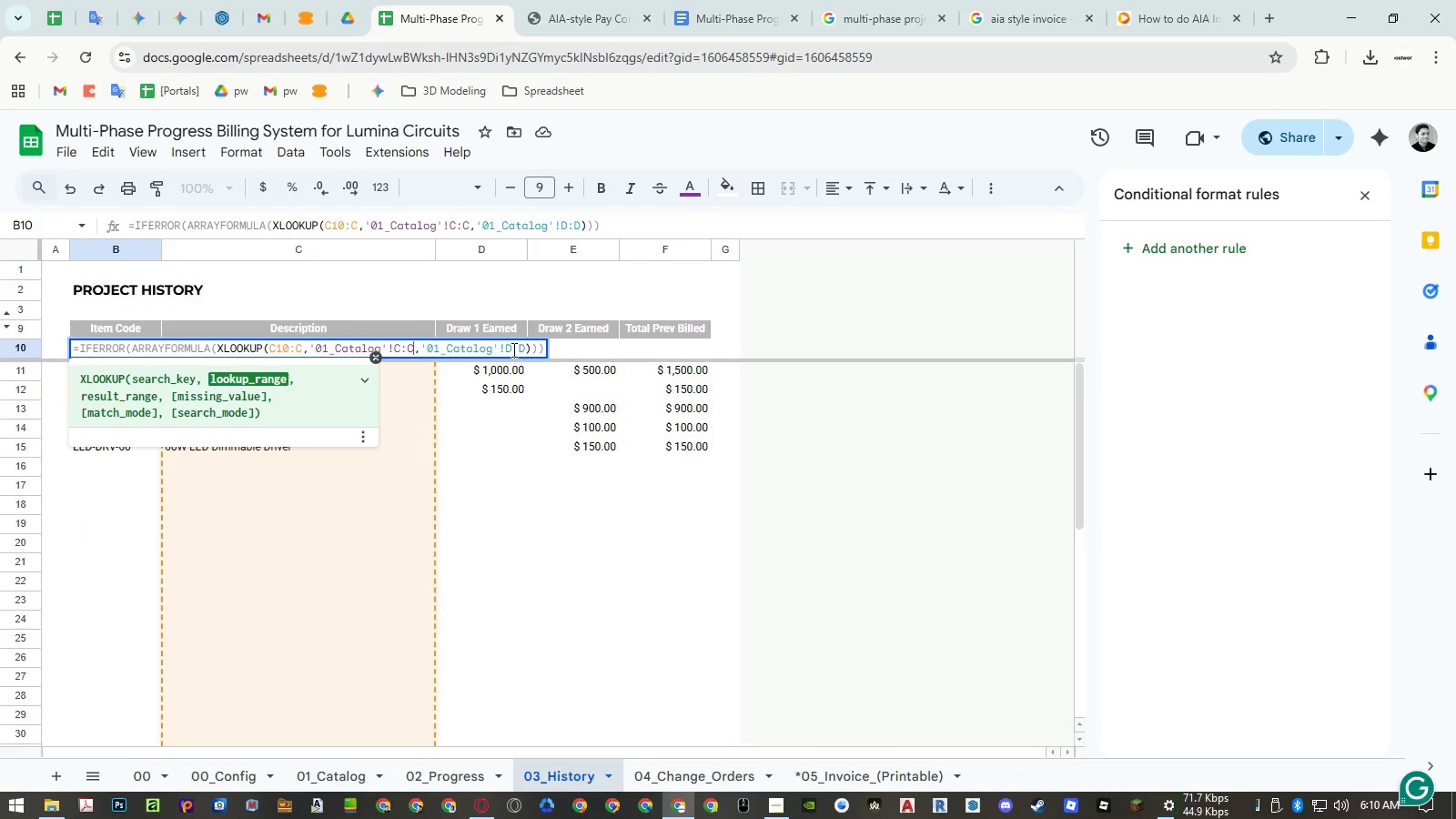 
left_click_drag(start_coordinate=[512, 349], to_coordinate=[506, 349])
 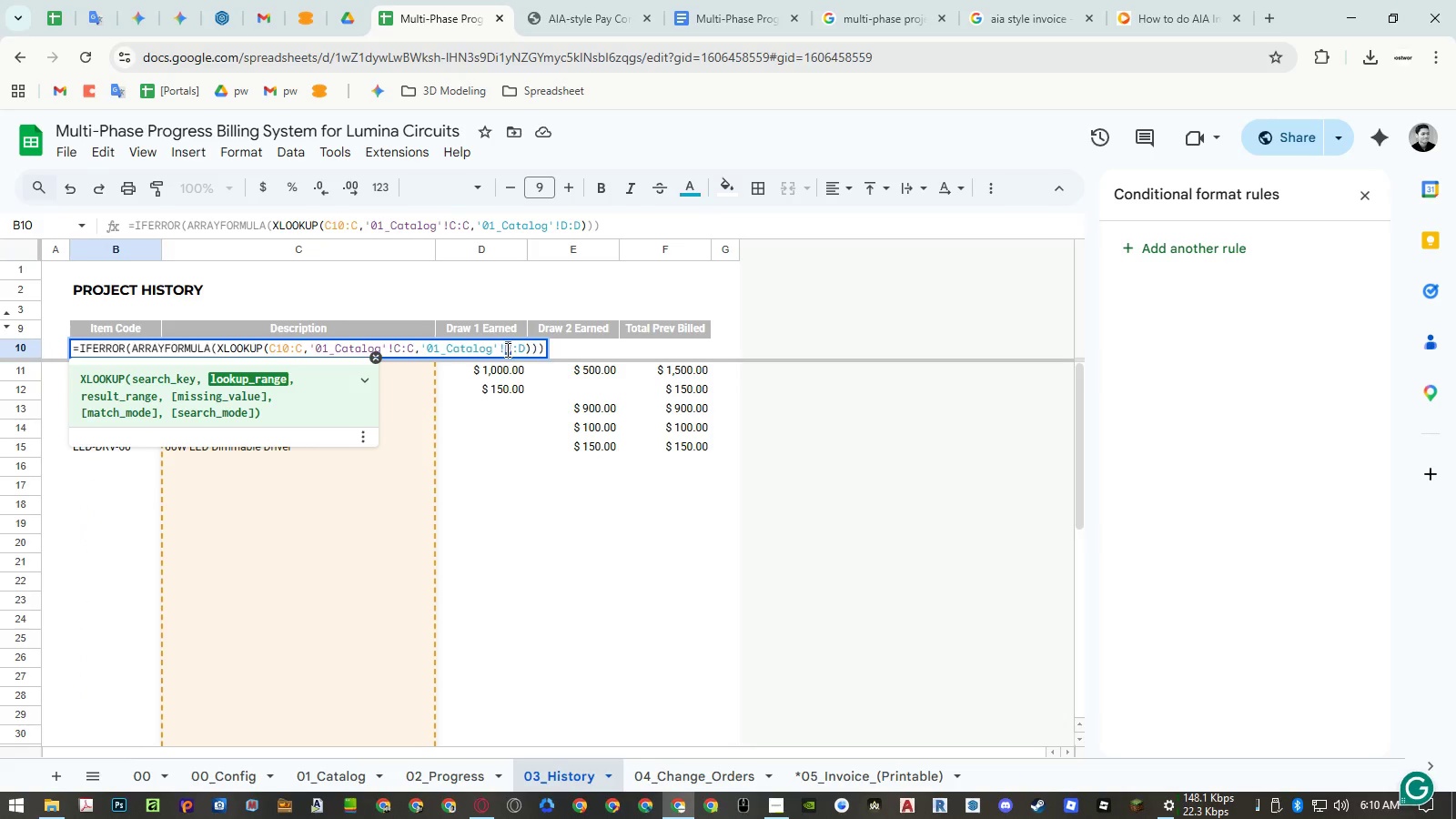 
key(Shift+B)
 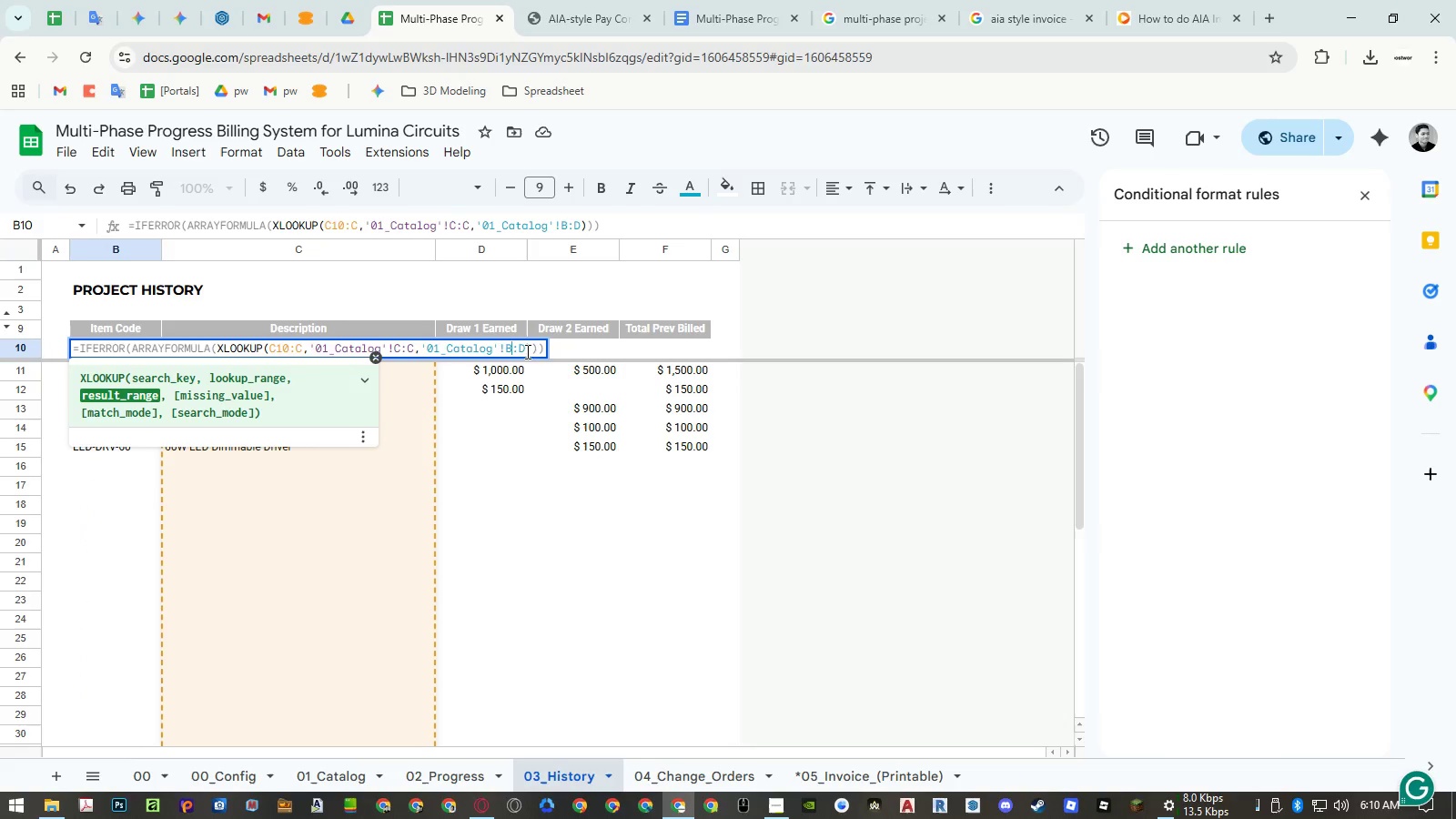 
left_click_drag(start_coordinate=[523, 351], to_coordinate=[519, 351])
 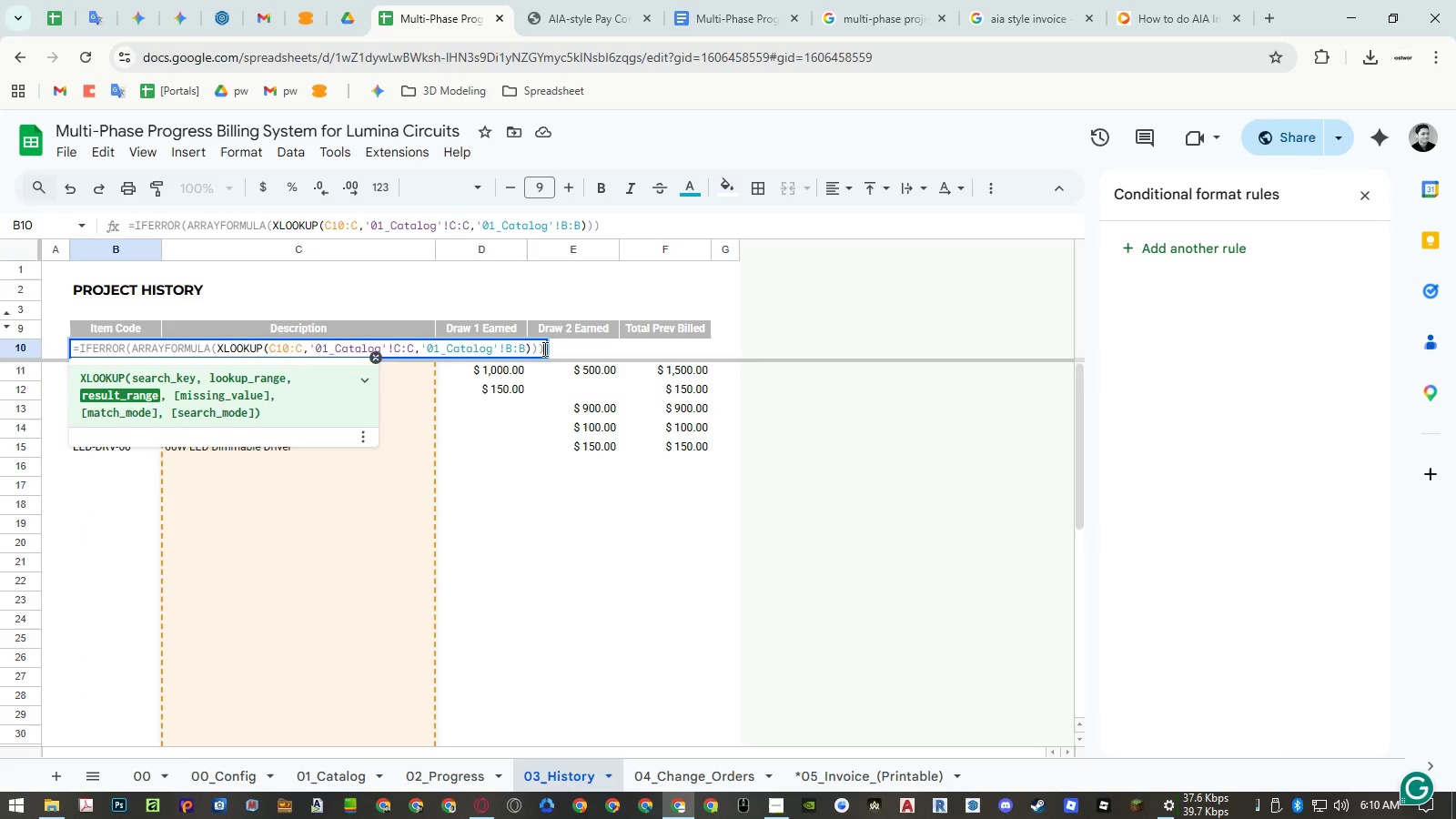 
key(Shift+ShiftLeft)
 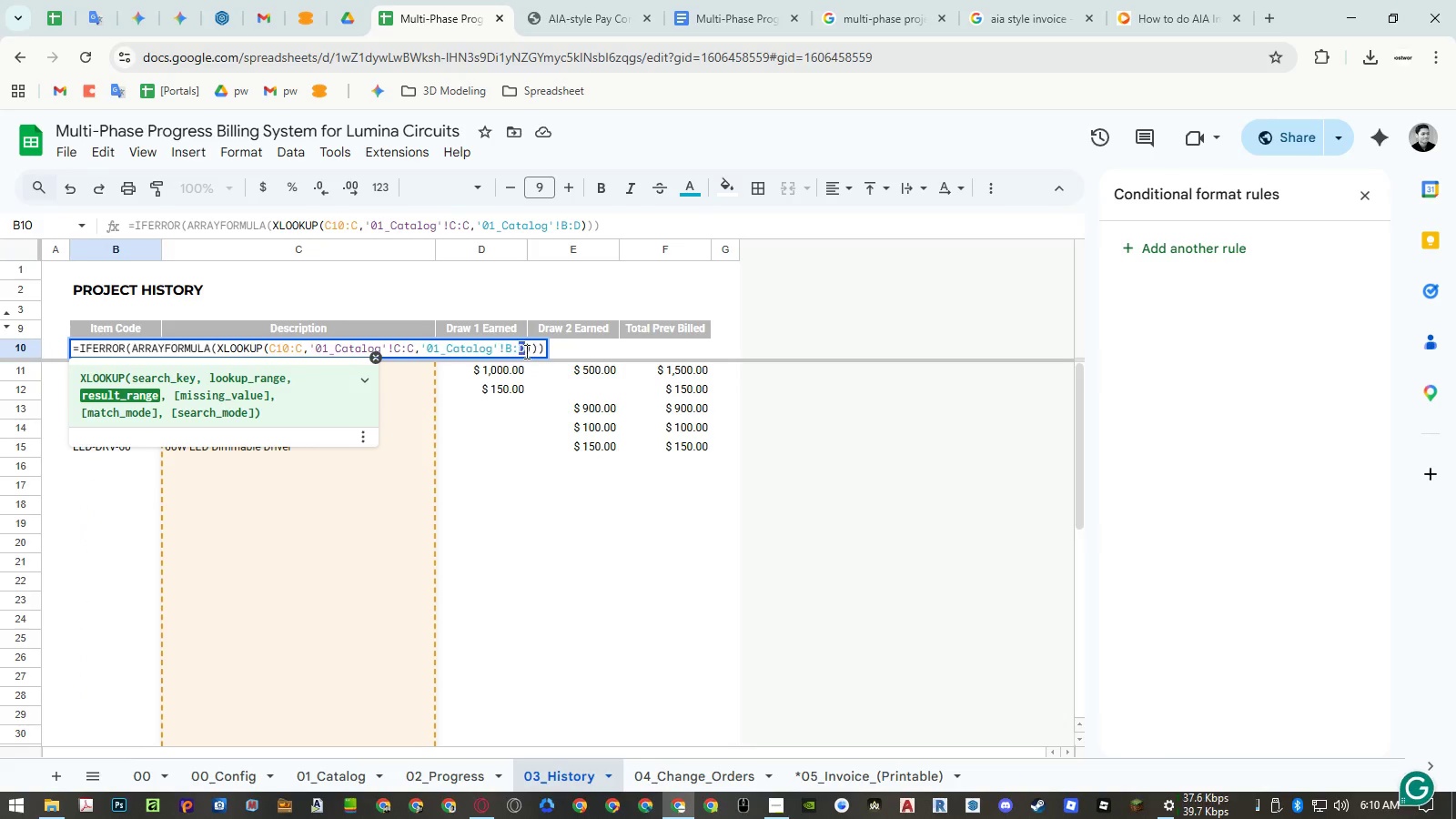 
key(Shift+B)
 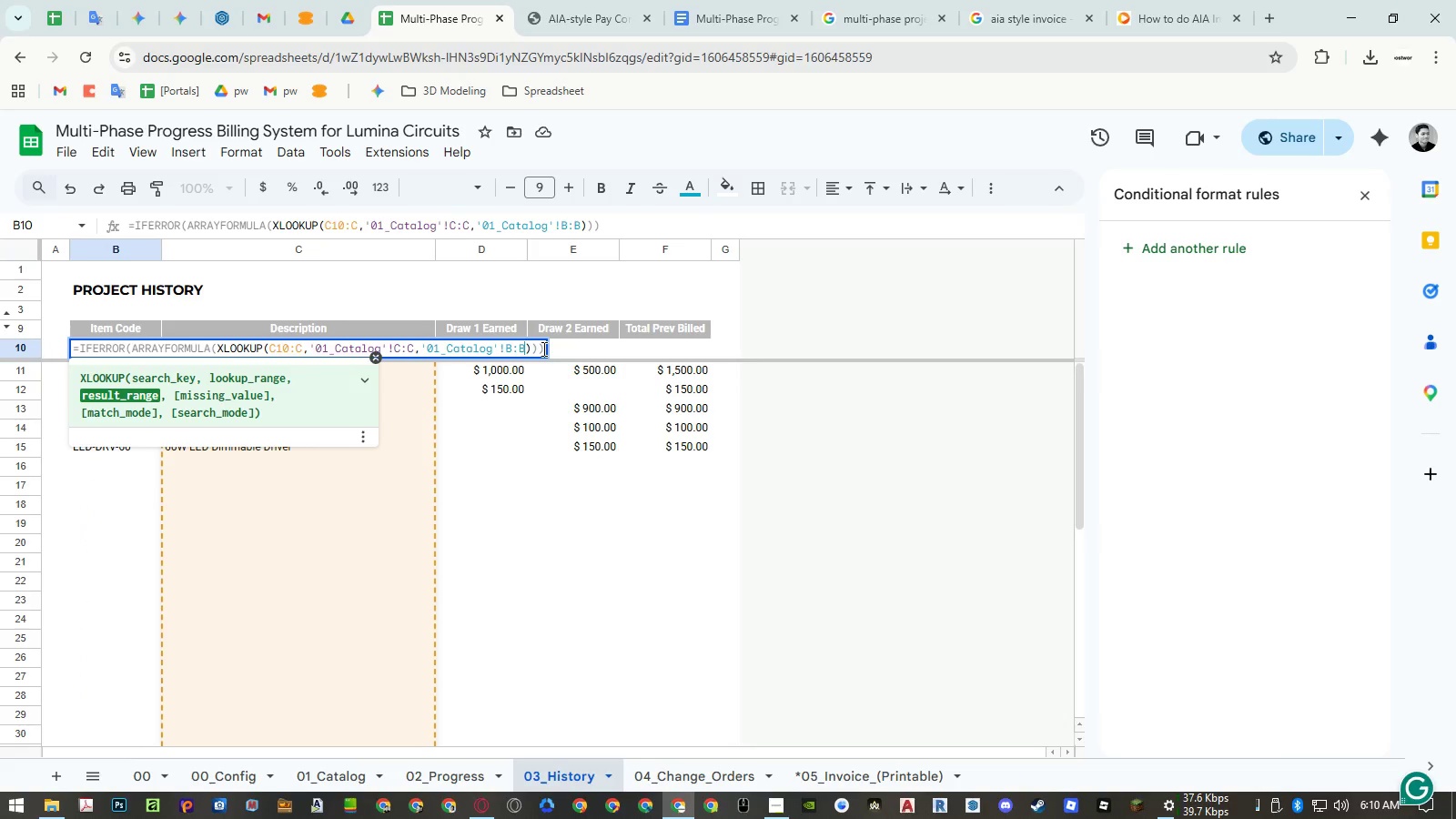 
left_click([543, 349])
 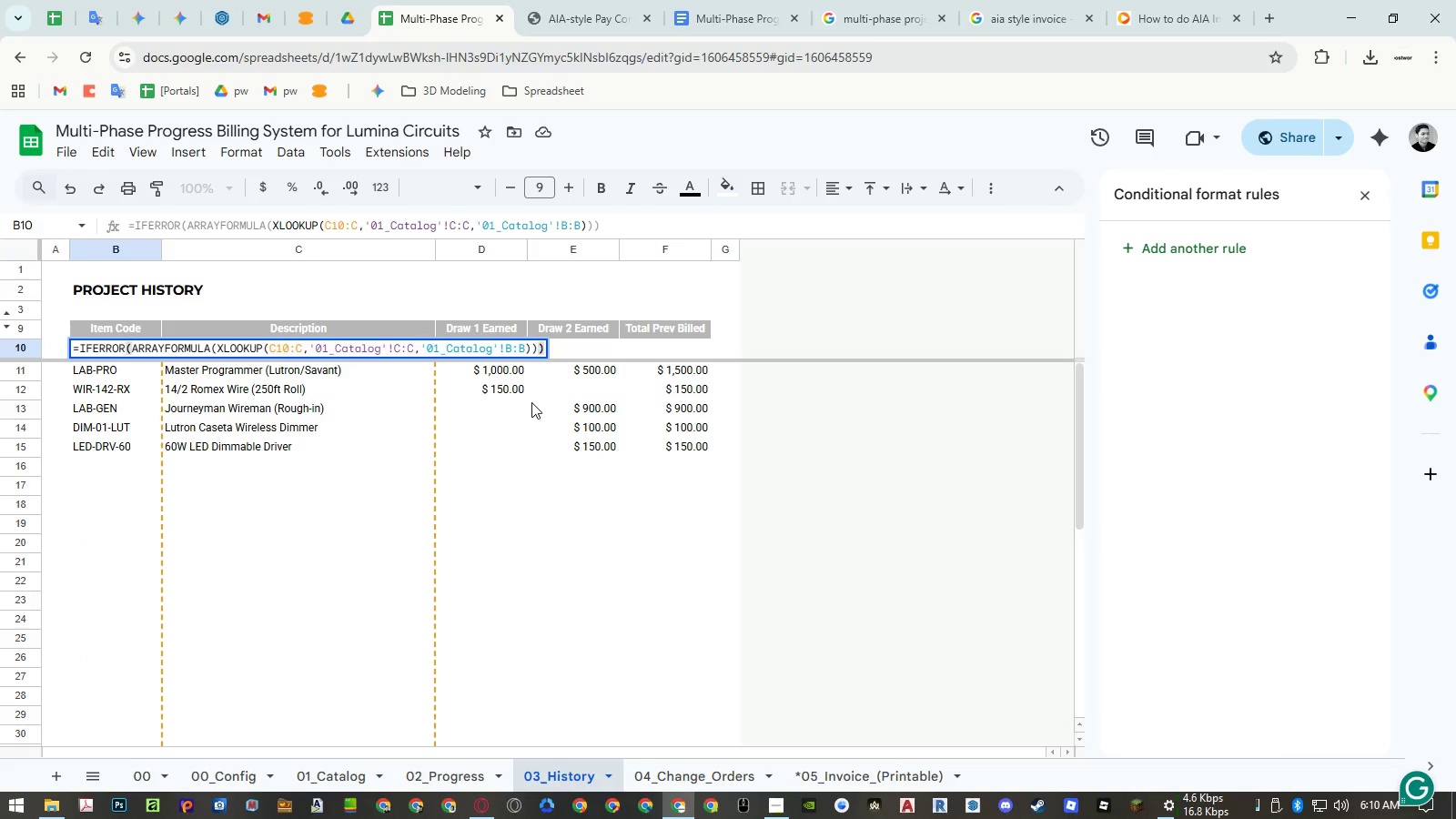 
key(Enter)
 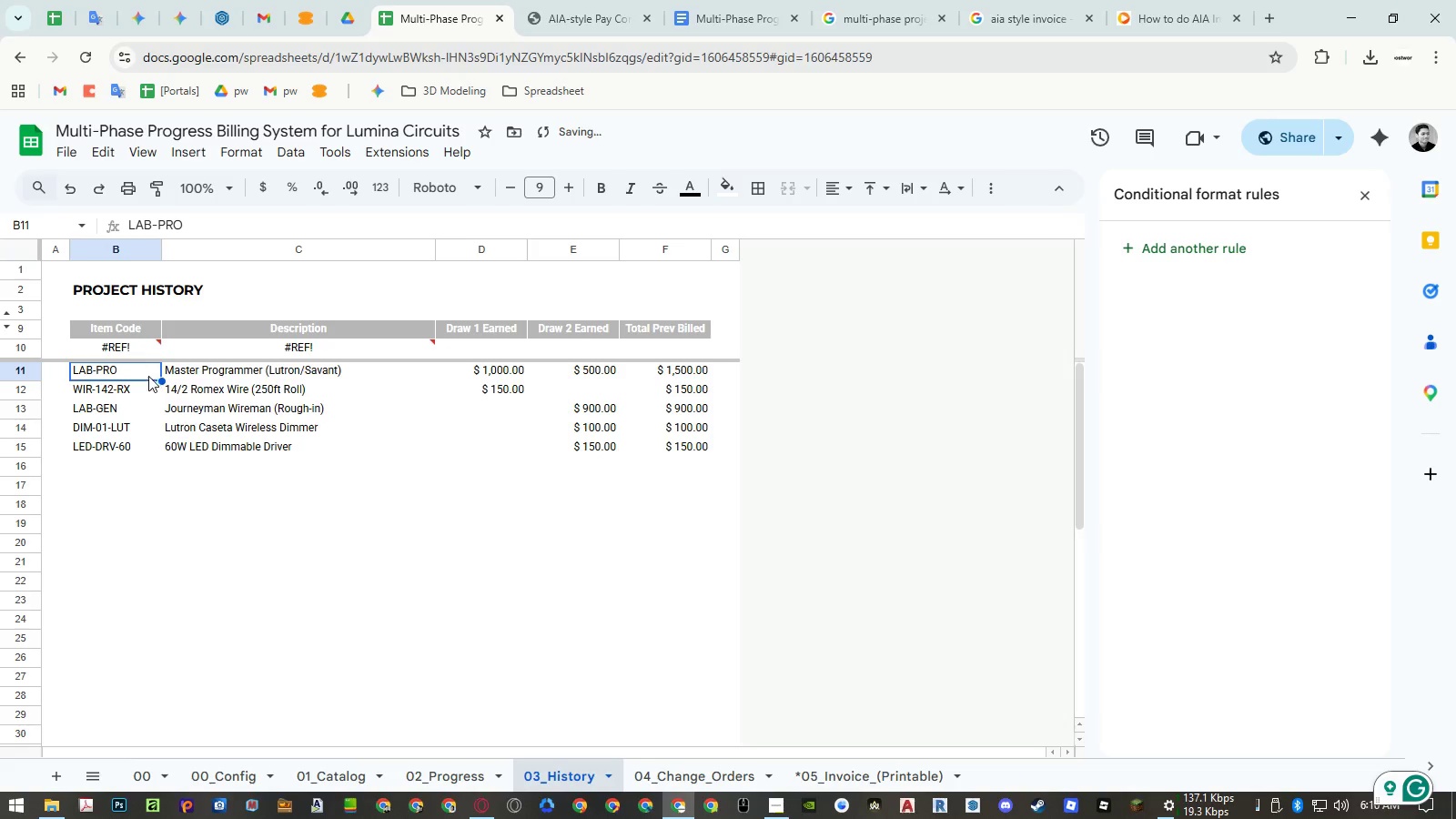 
left_click_drag(start_coordinate=[140, 370], to_coordinate=[146, 443])
 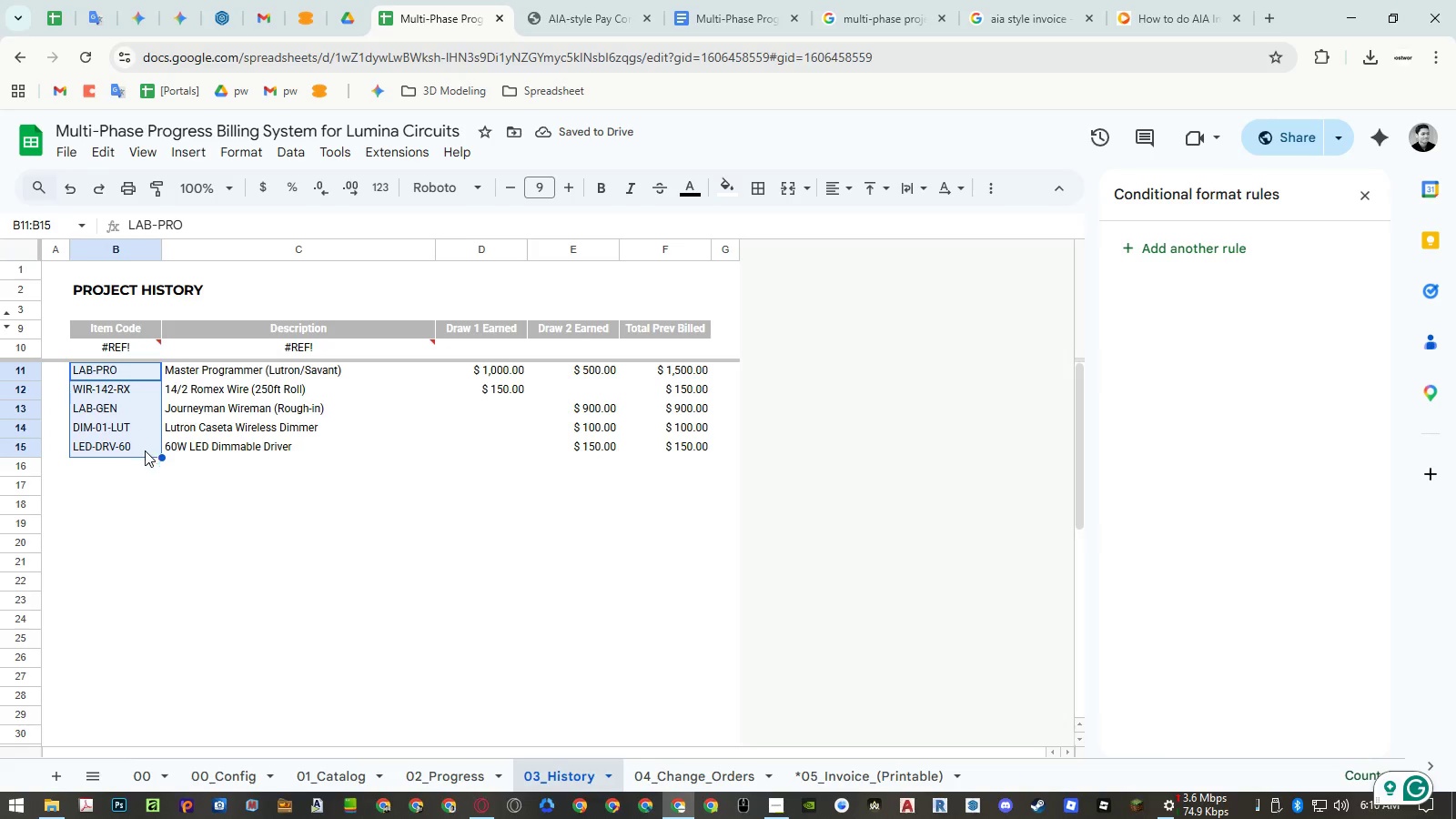 
key(Delete)
 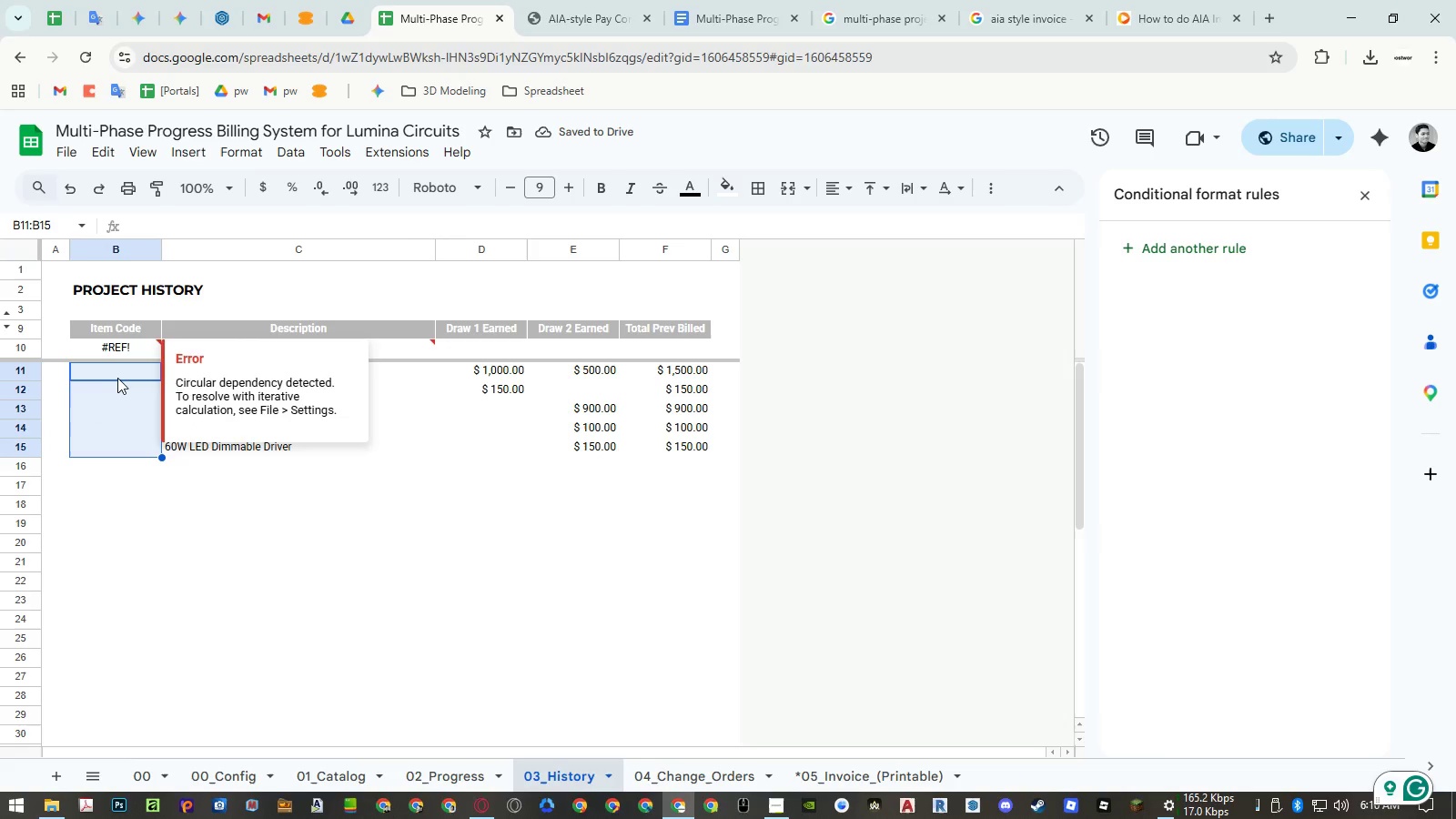 
wait(5.23)
 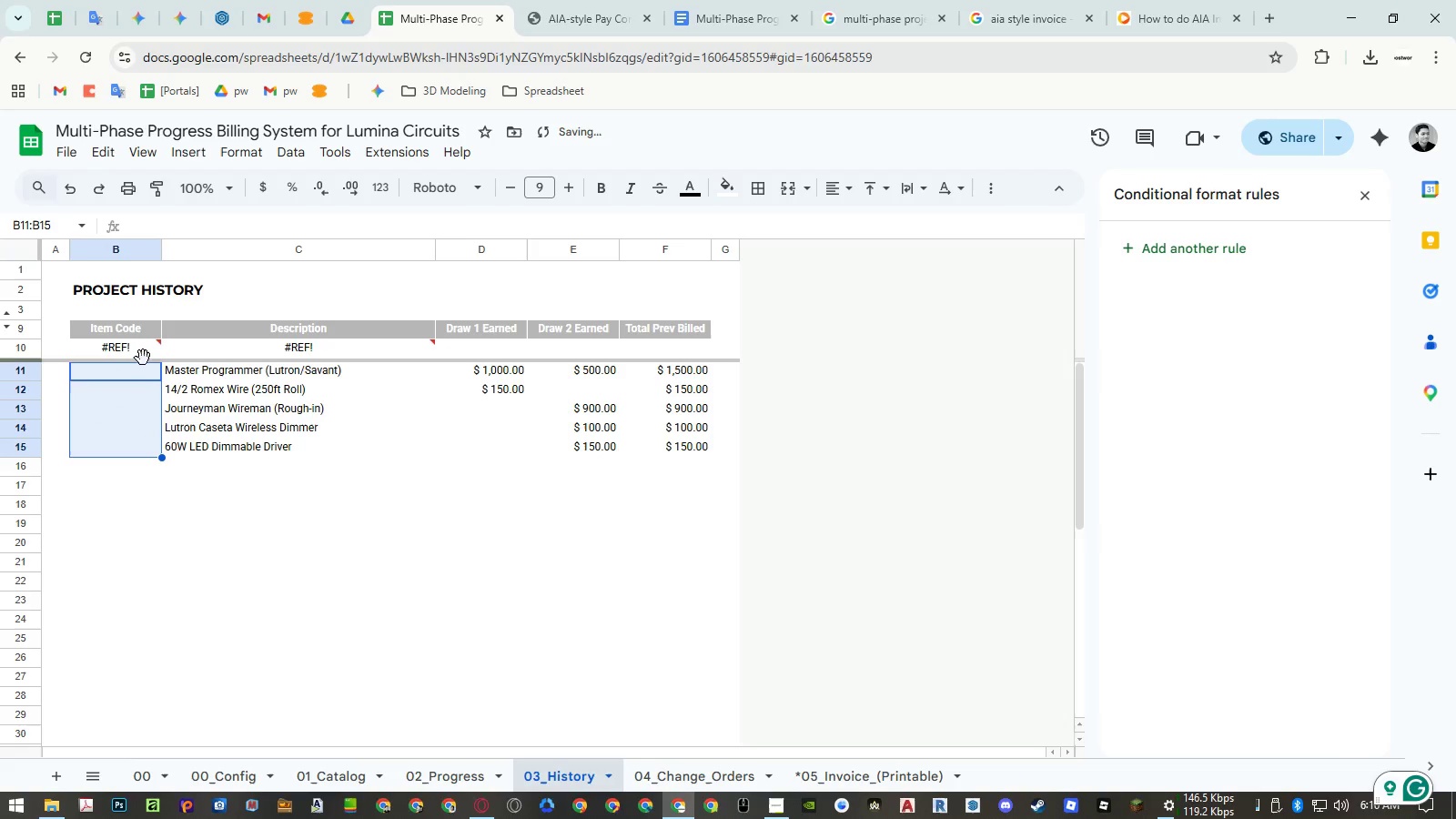 
left_click([237, 349])
 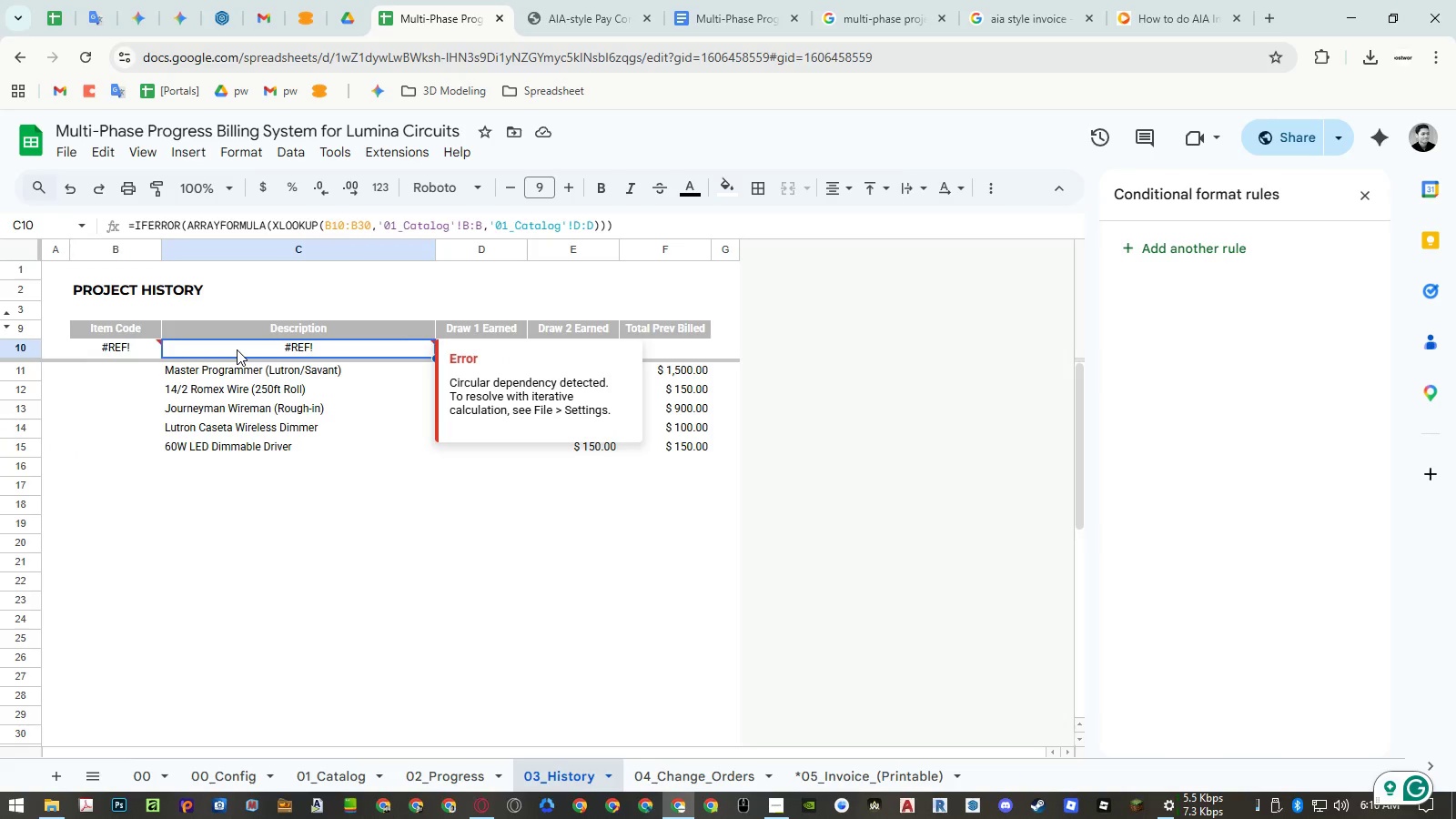 
key(Delete)
 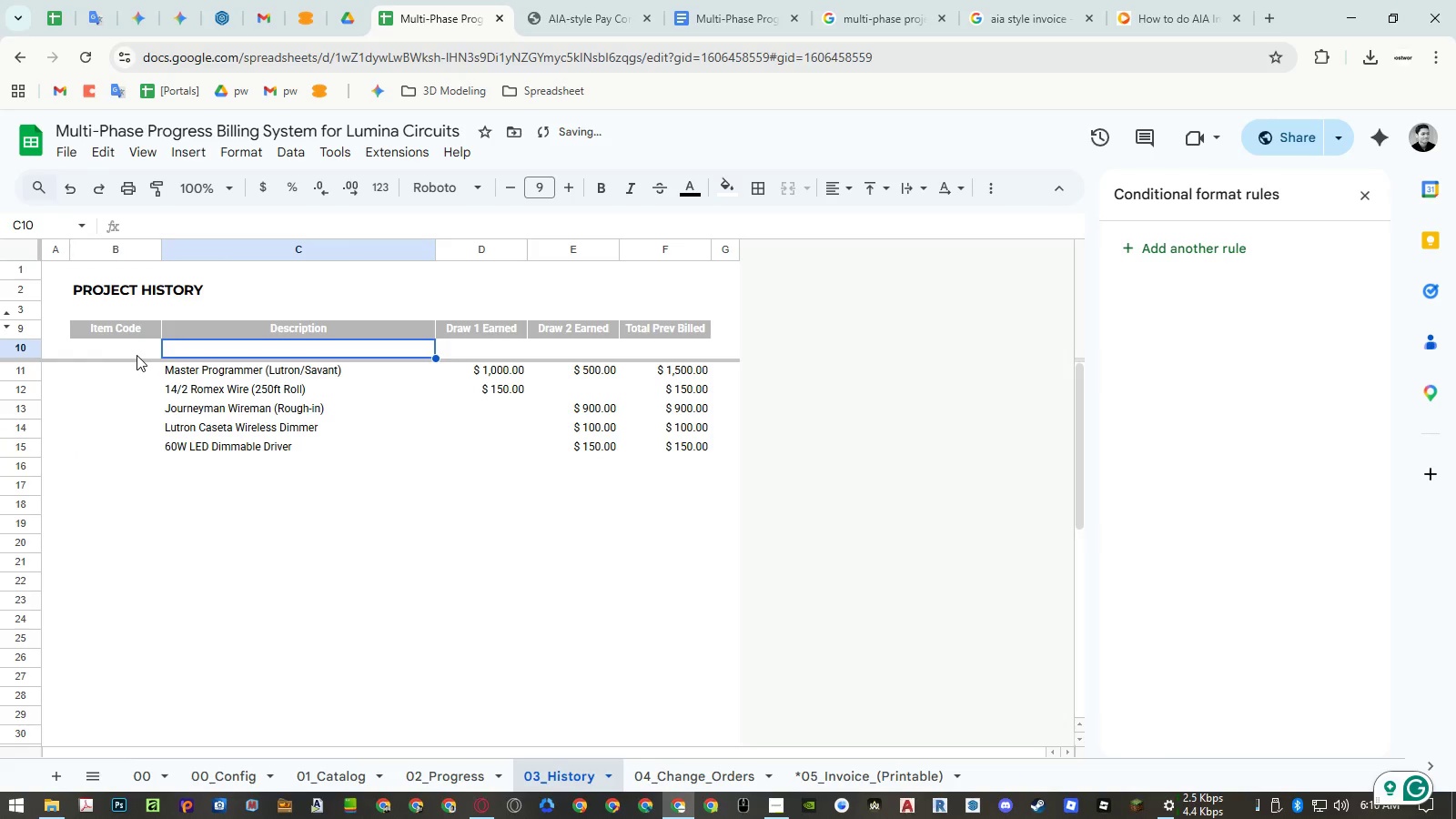 
double_click([134, 350])
 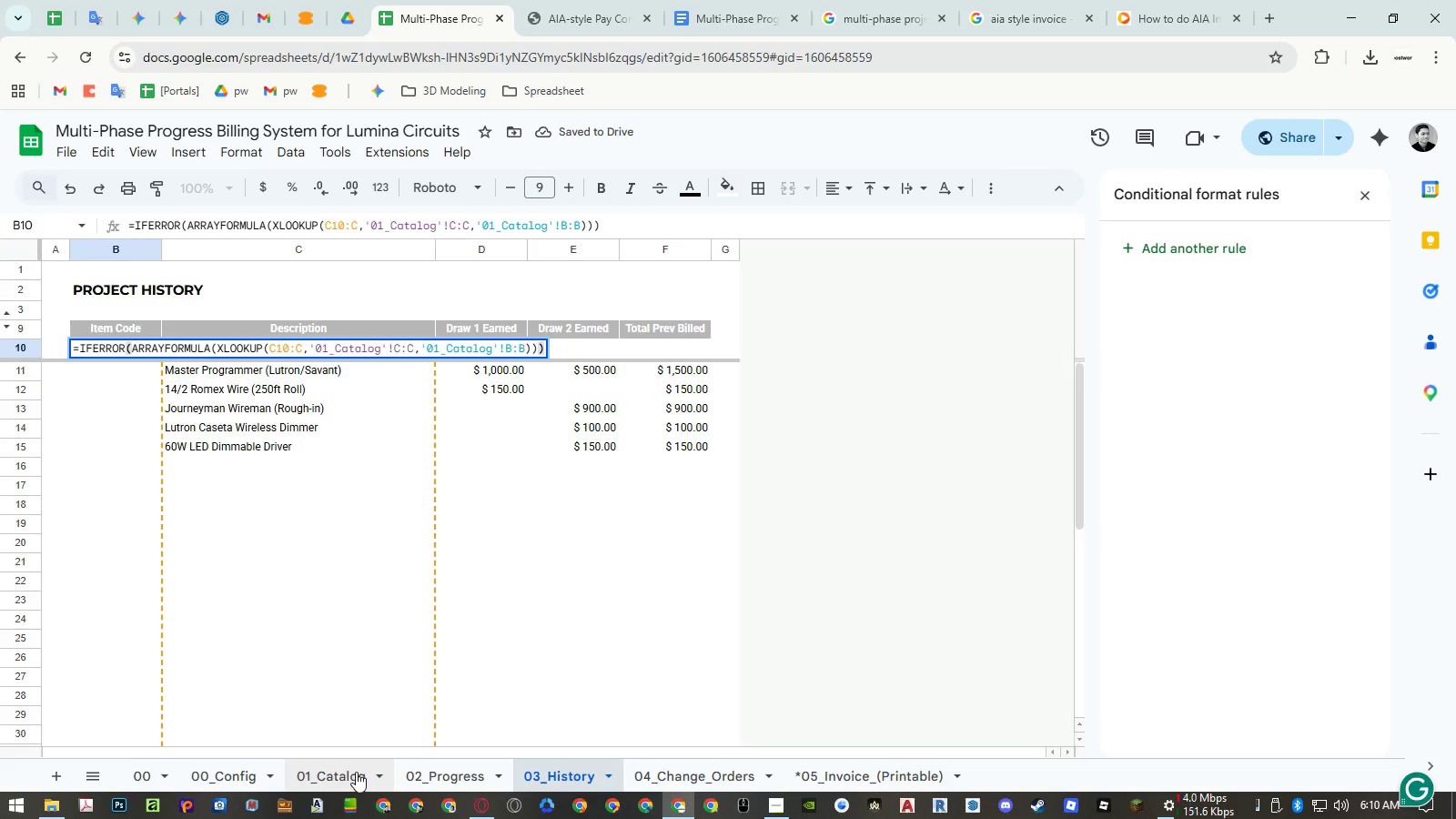 
left_click([408, 774])
 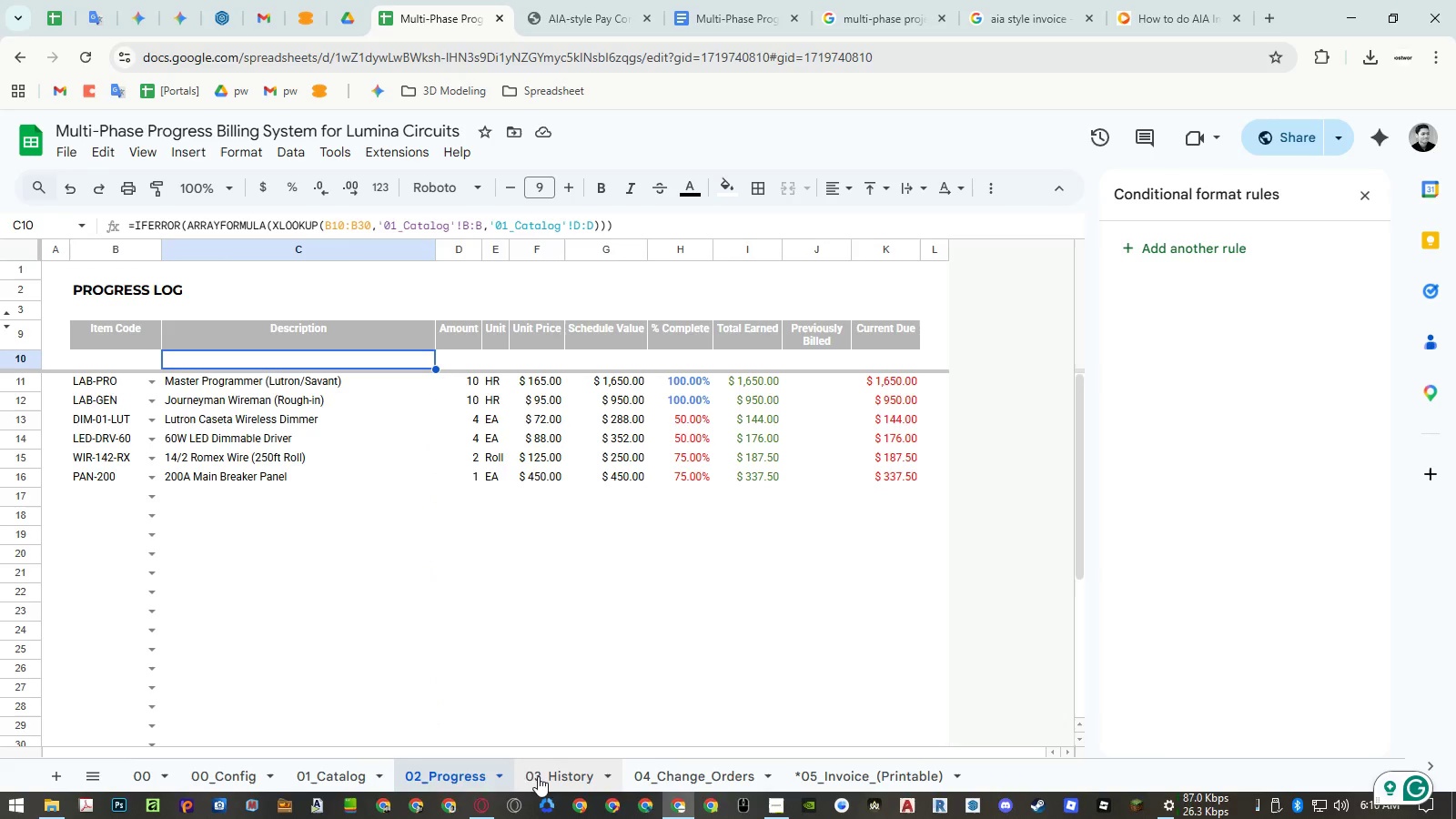 
double_click([458, 774])
 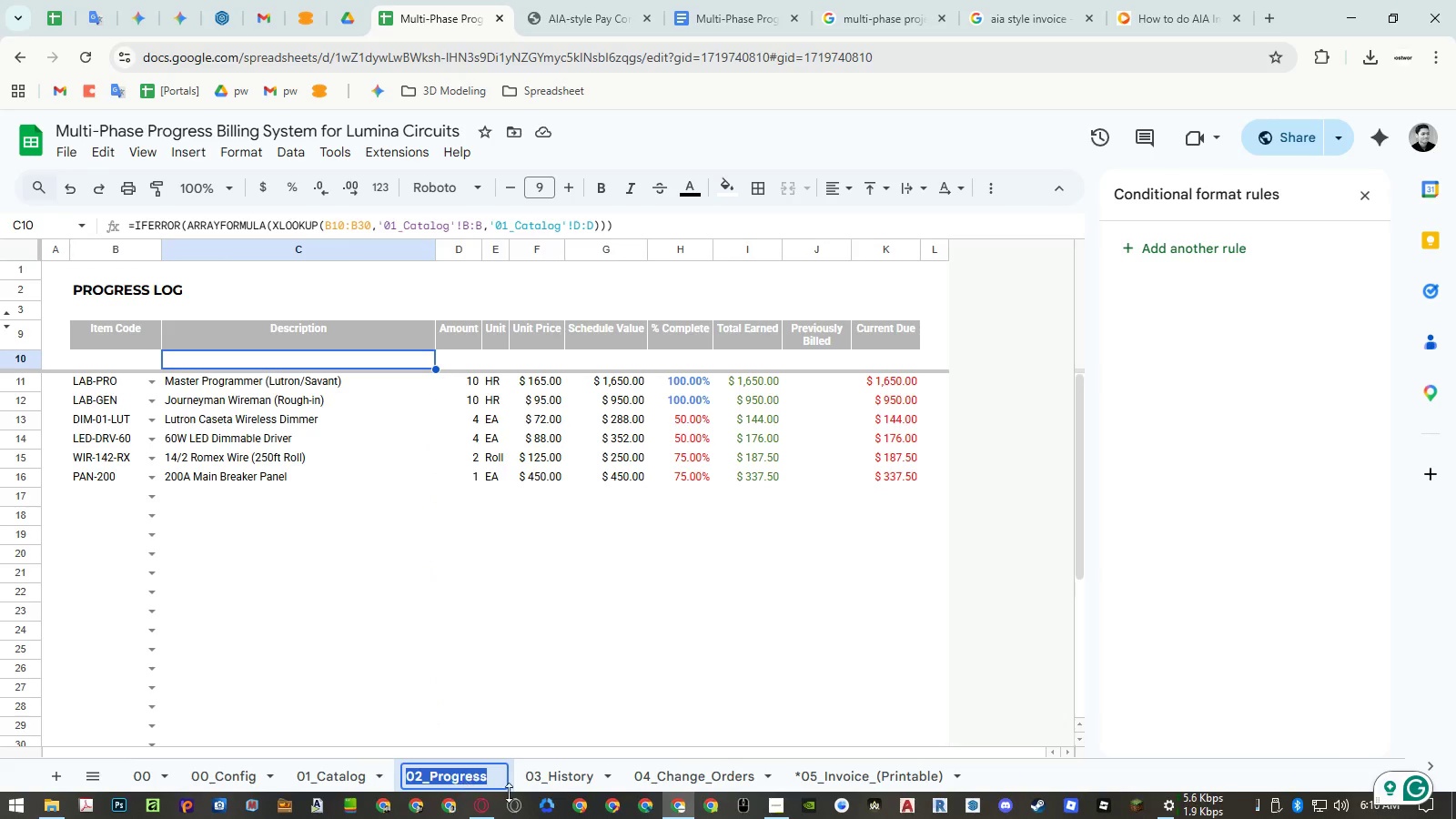 
key(Control+ControlLeft)
 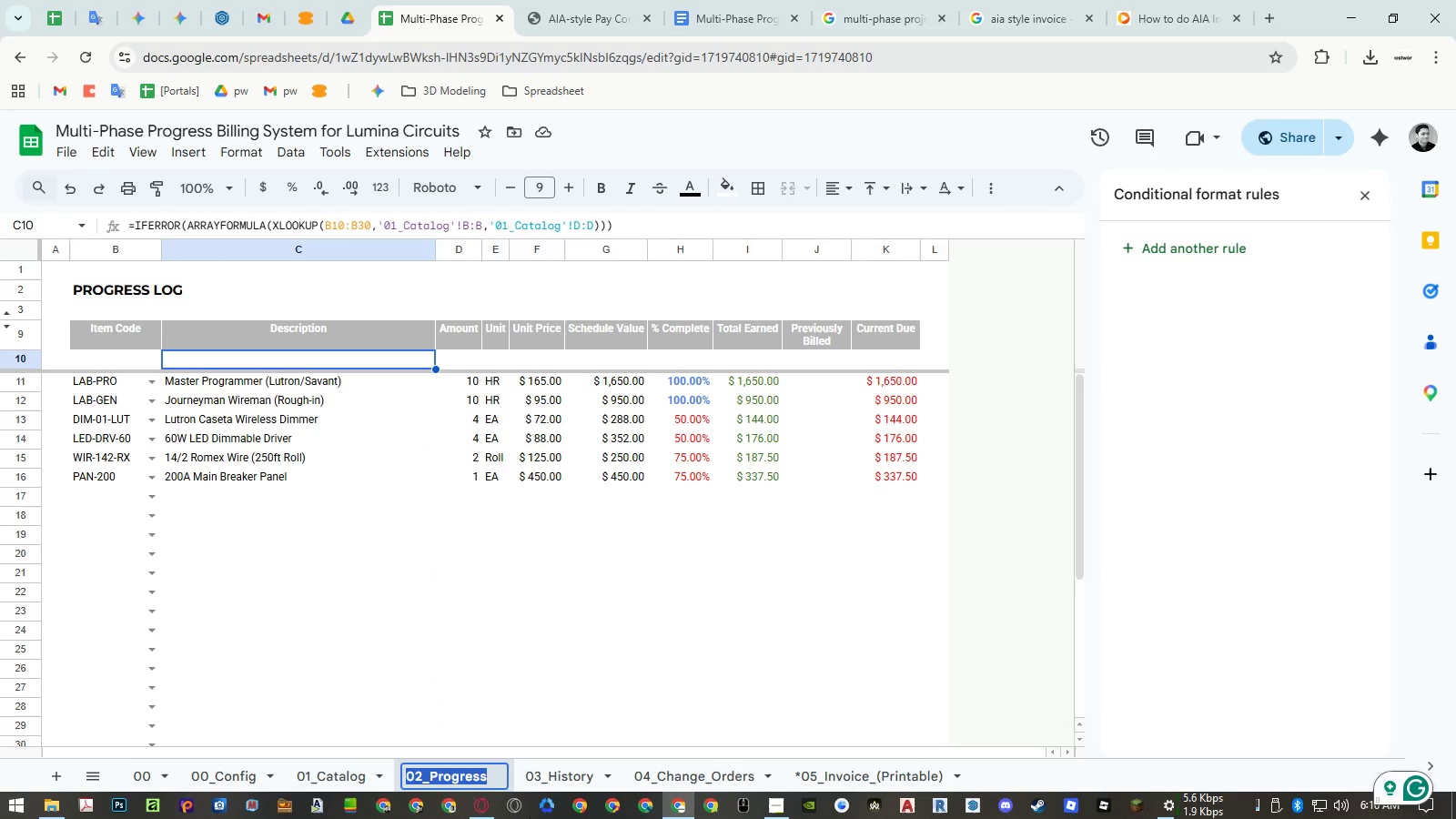 
key(Control+C)
 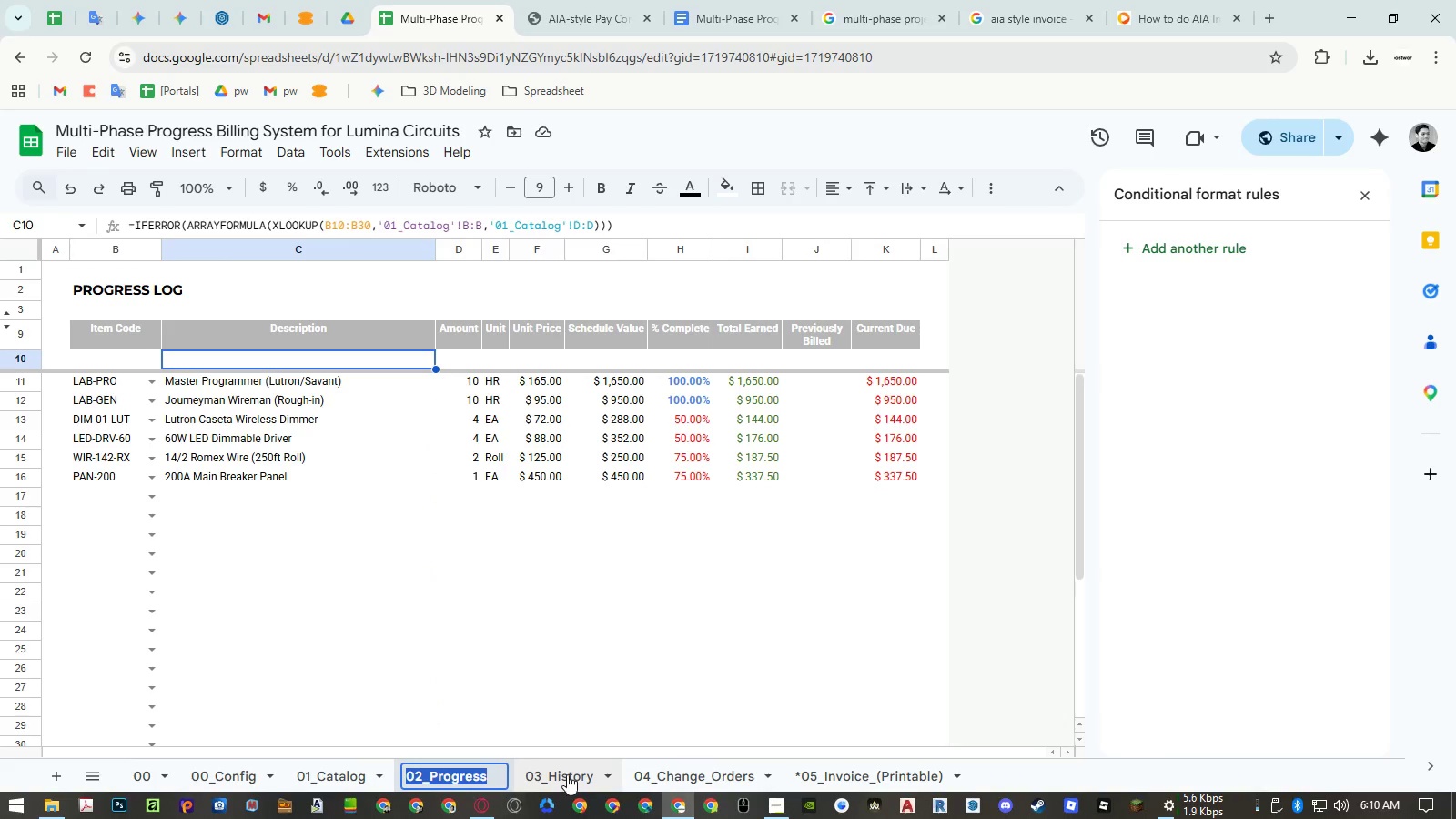 
key(Escape)
 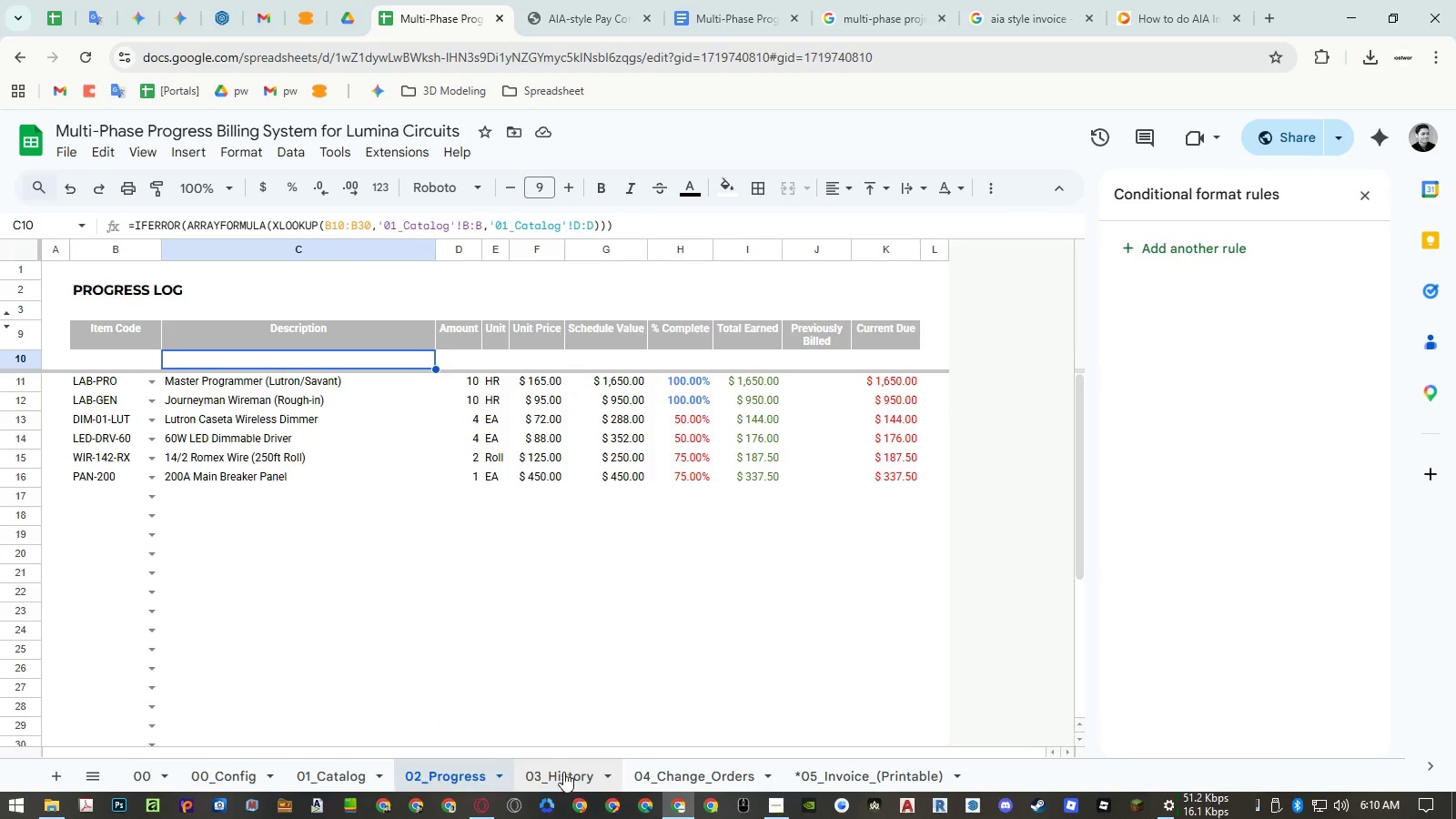 
left_click([562, 771])
 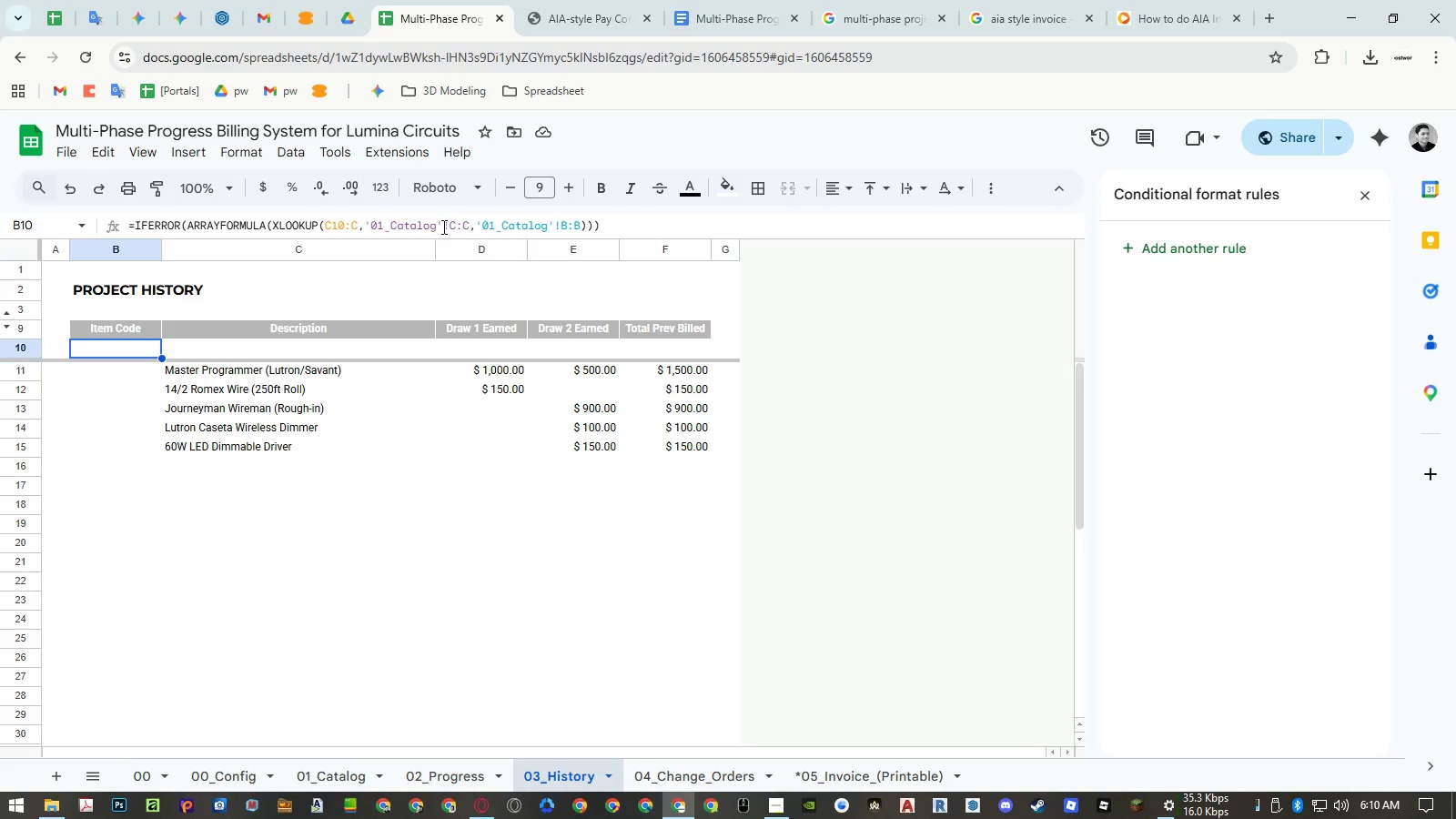 
left_click_drag(start_coordinate=[441, 227], to_coordinate=[426, 224])
 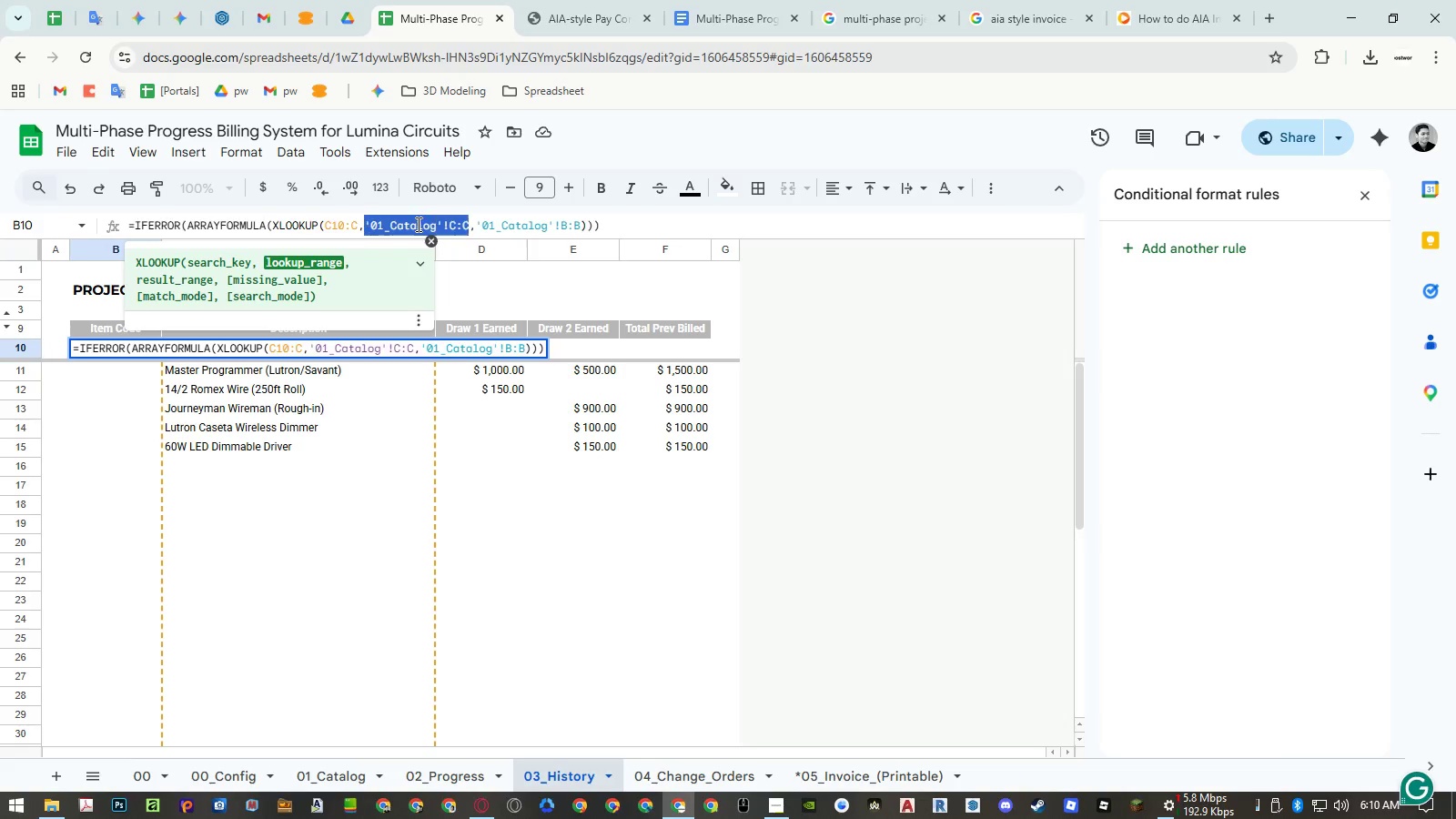 
left_click([426, 224])
 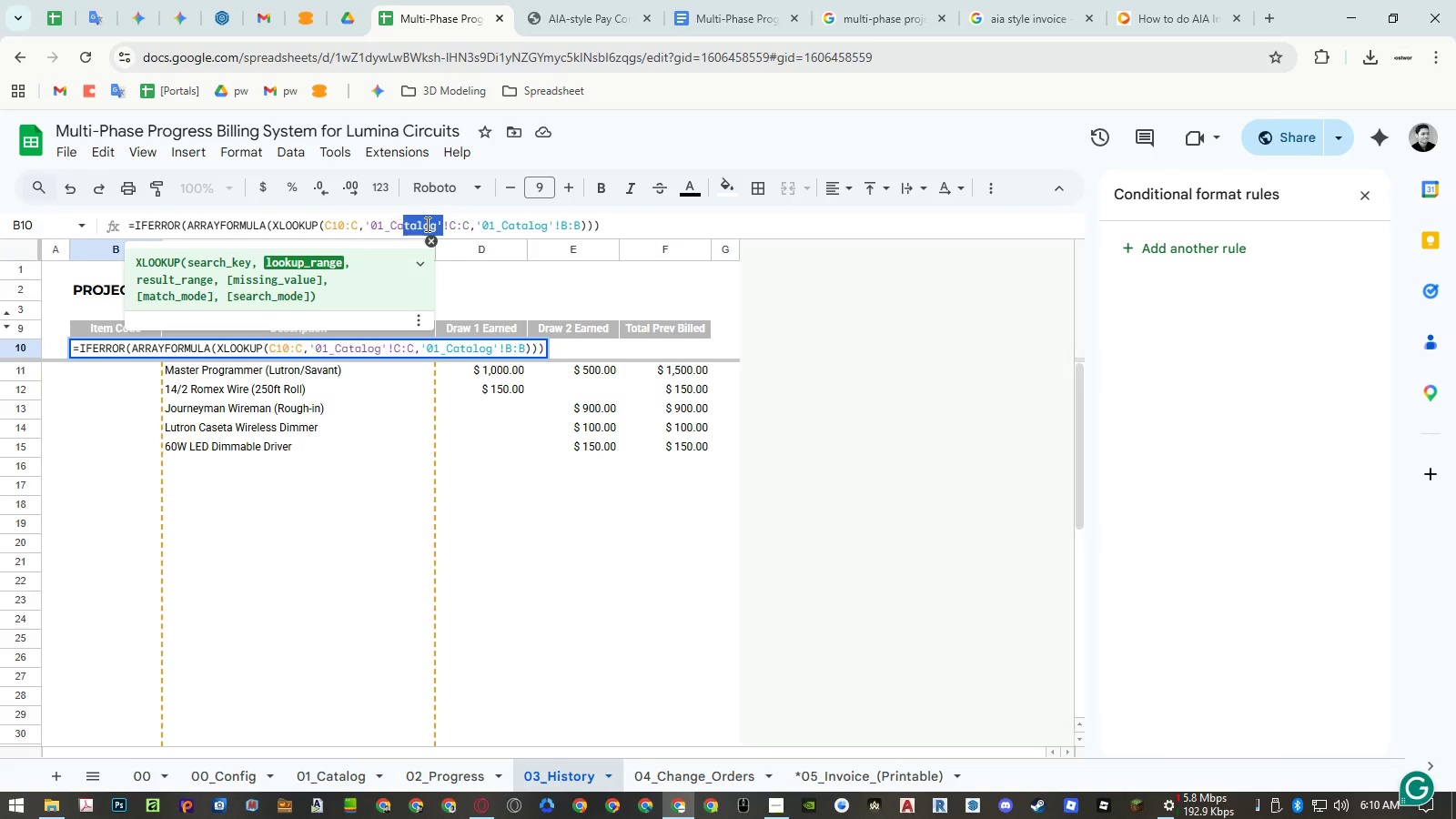 
left_click_drag(start_coordinate=[426, 224], to_coordinate=[417, 224])
 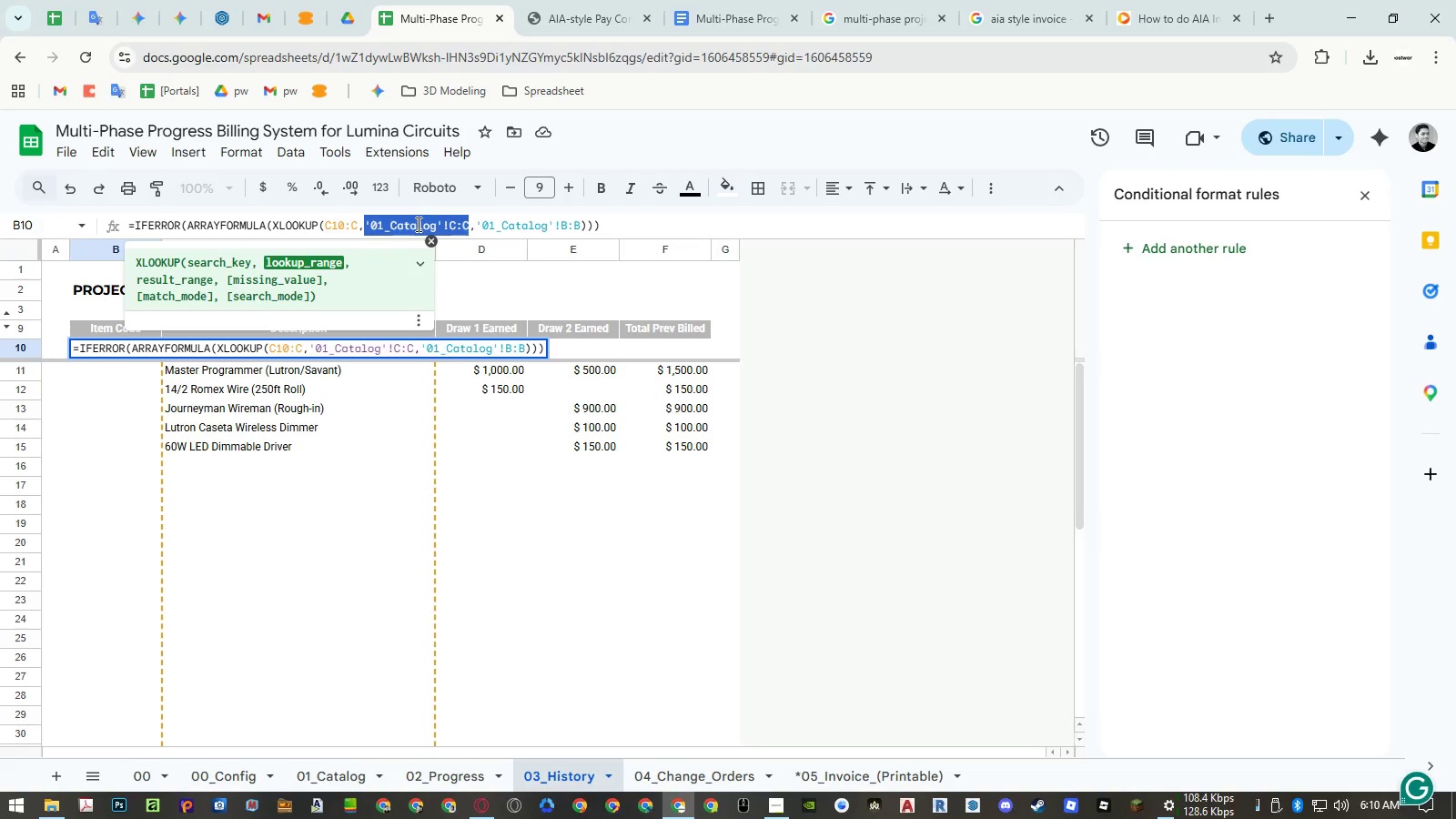 
left_click([417, 224])
 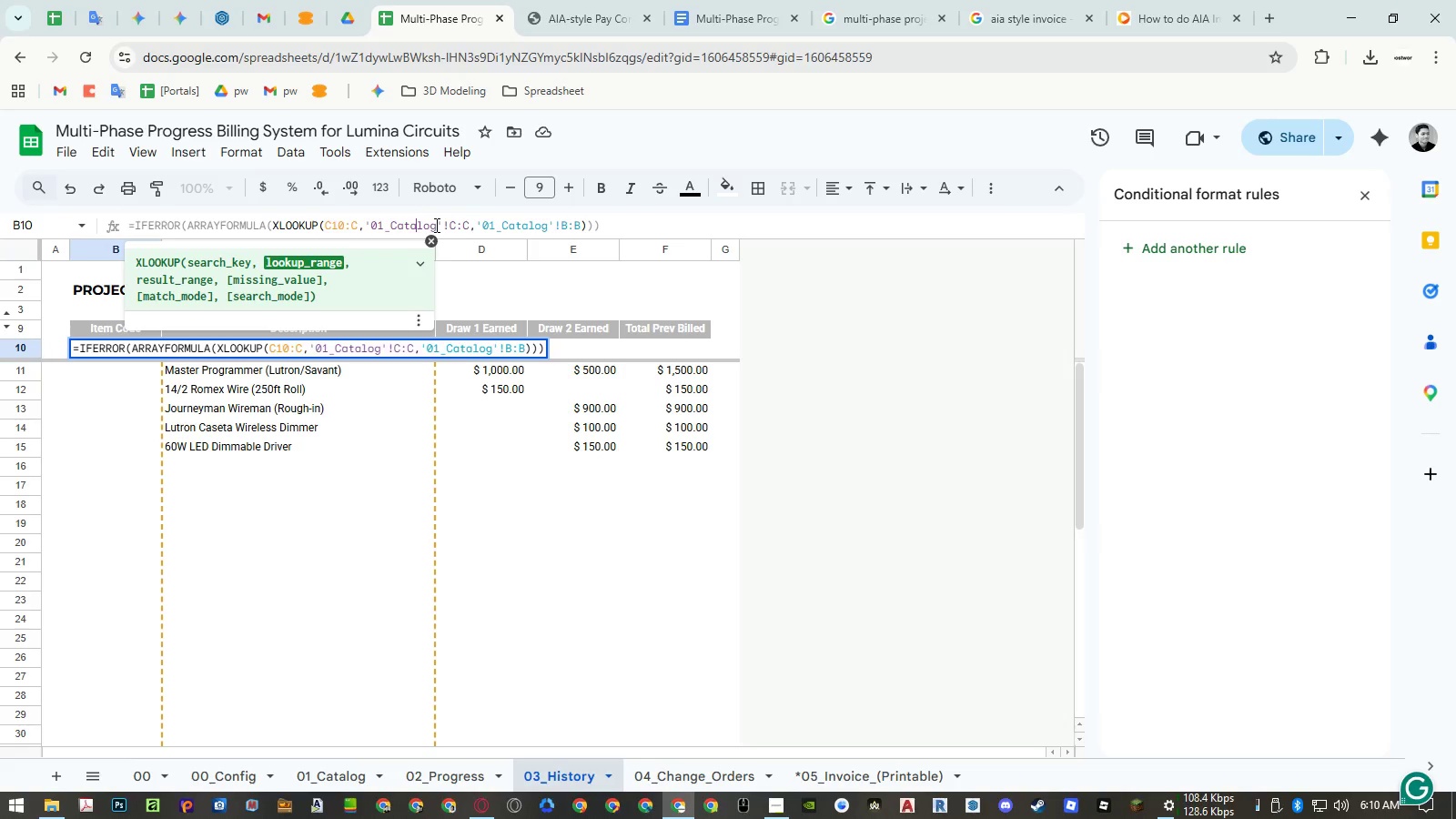 
left_click_drag(start_coordinate=[436, 225], to_coordinate=[371, 222])
 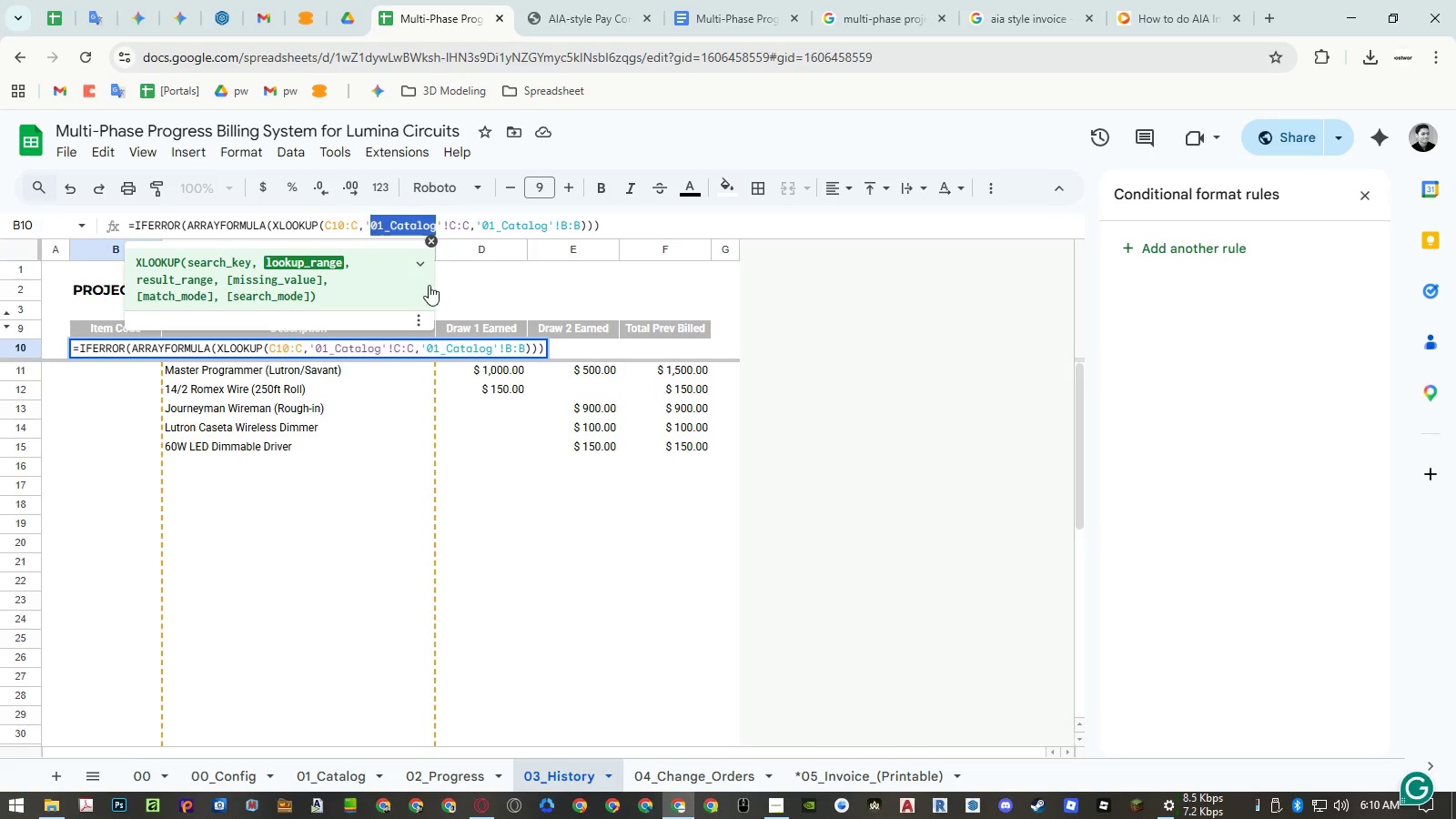 
key(Control+ControlLeft)
 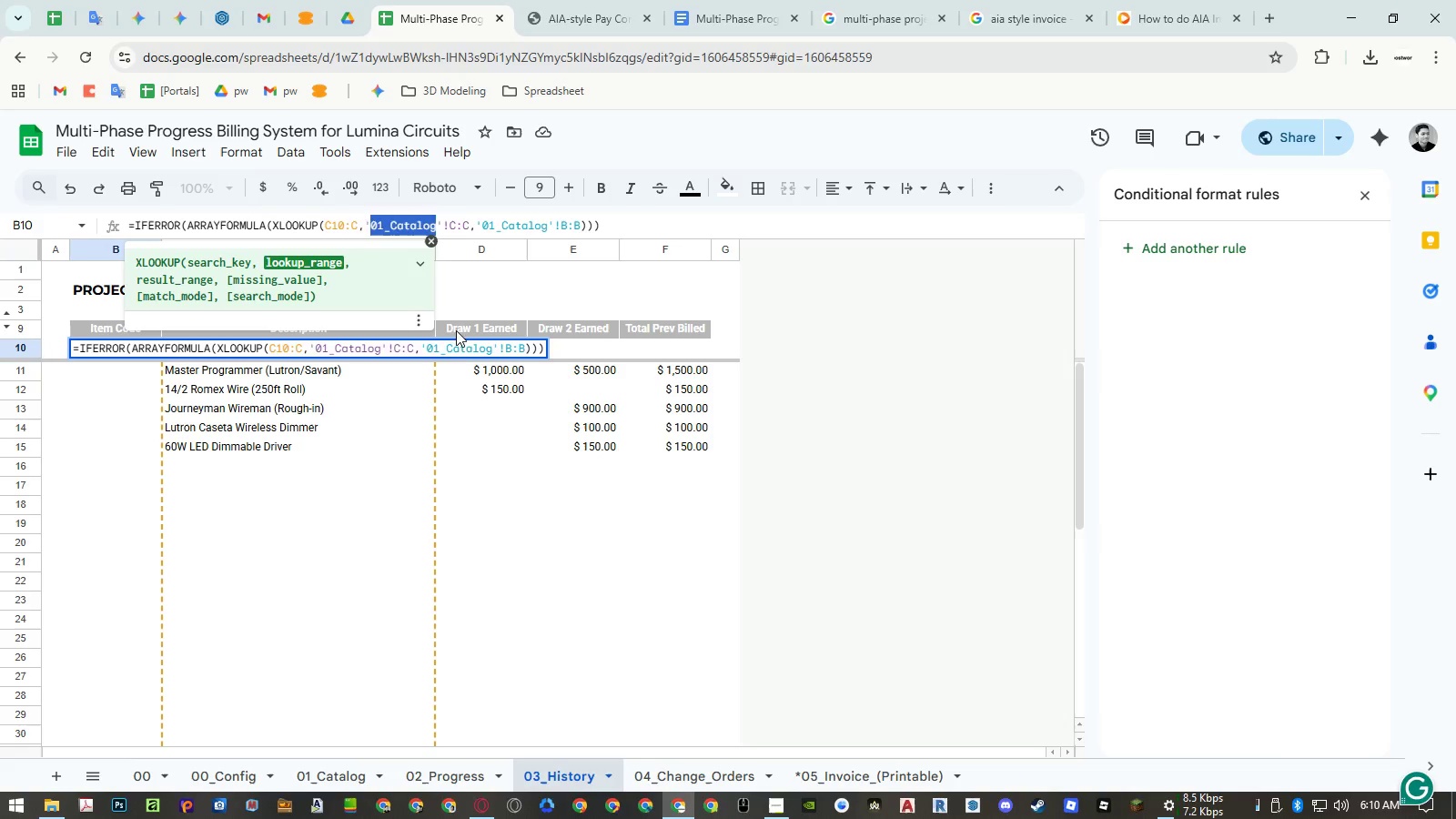 
key(Control+Shift+ShiftLeft)
 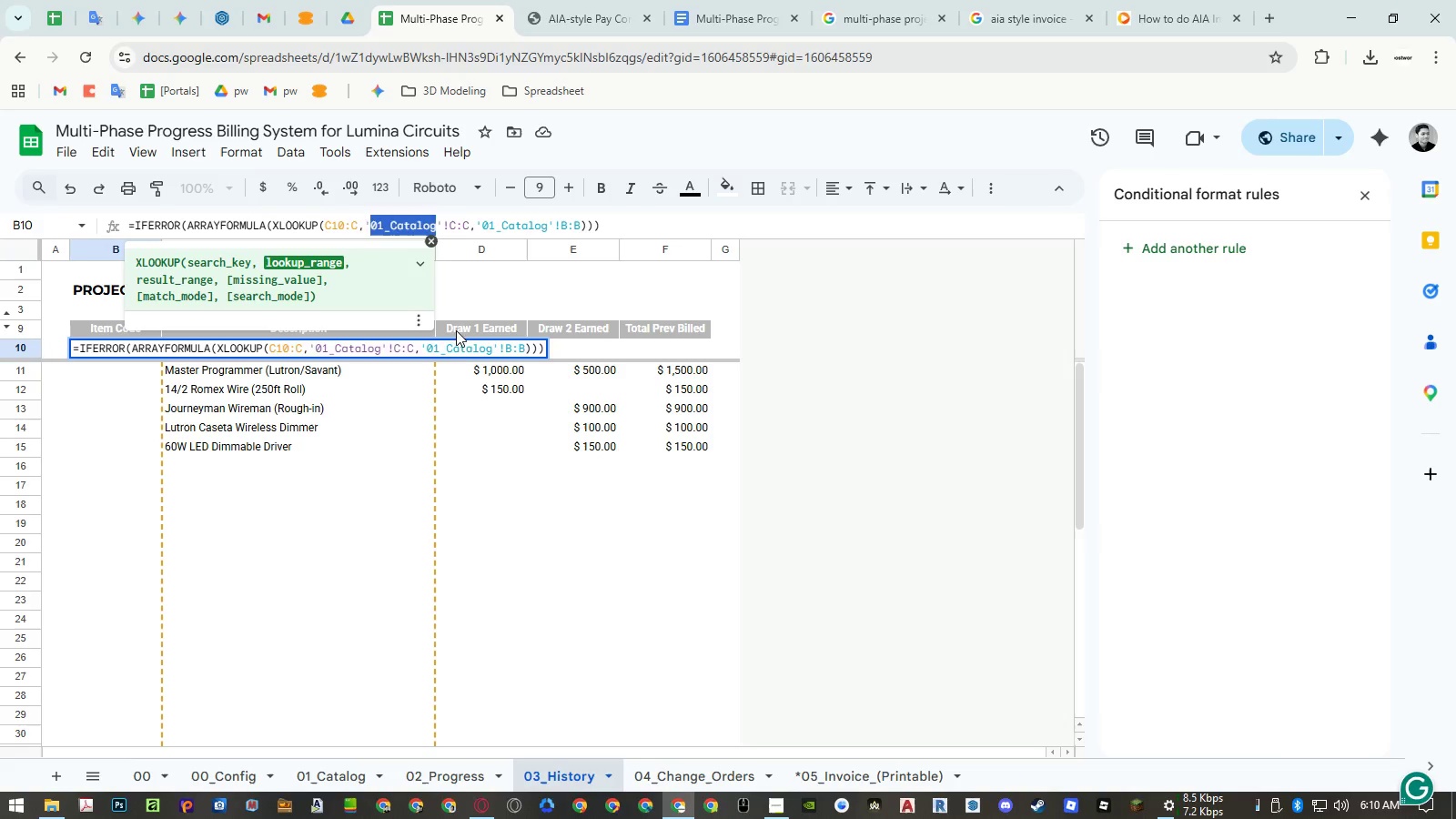 
key(Control+Shift+V)
 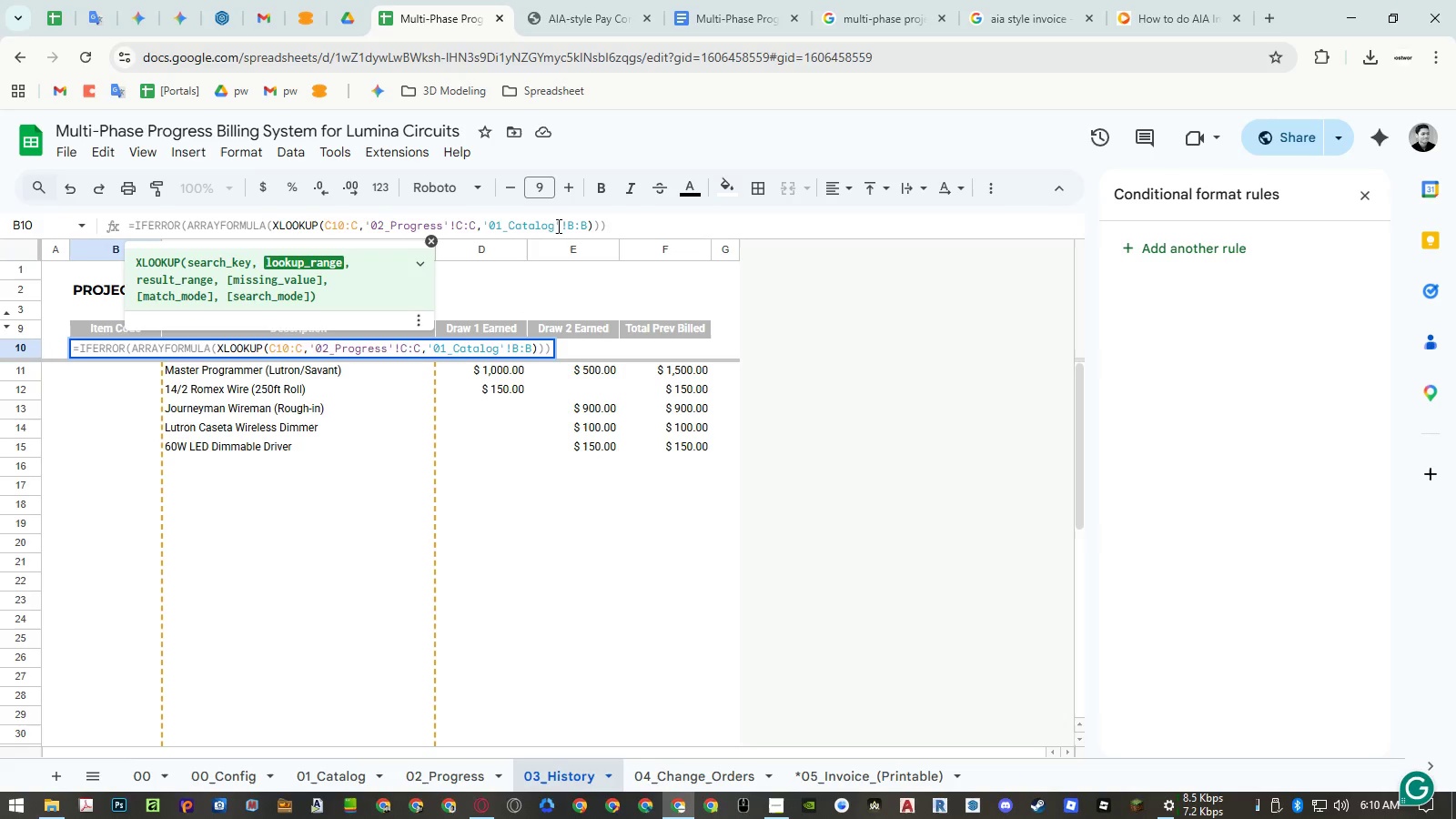 
left_click_drag(start_coordinate=[553, 225], to_coordinate=[490, 218])
 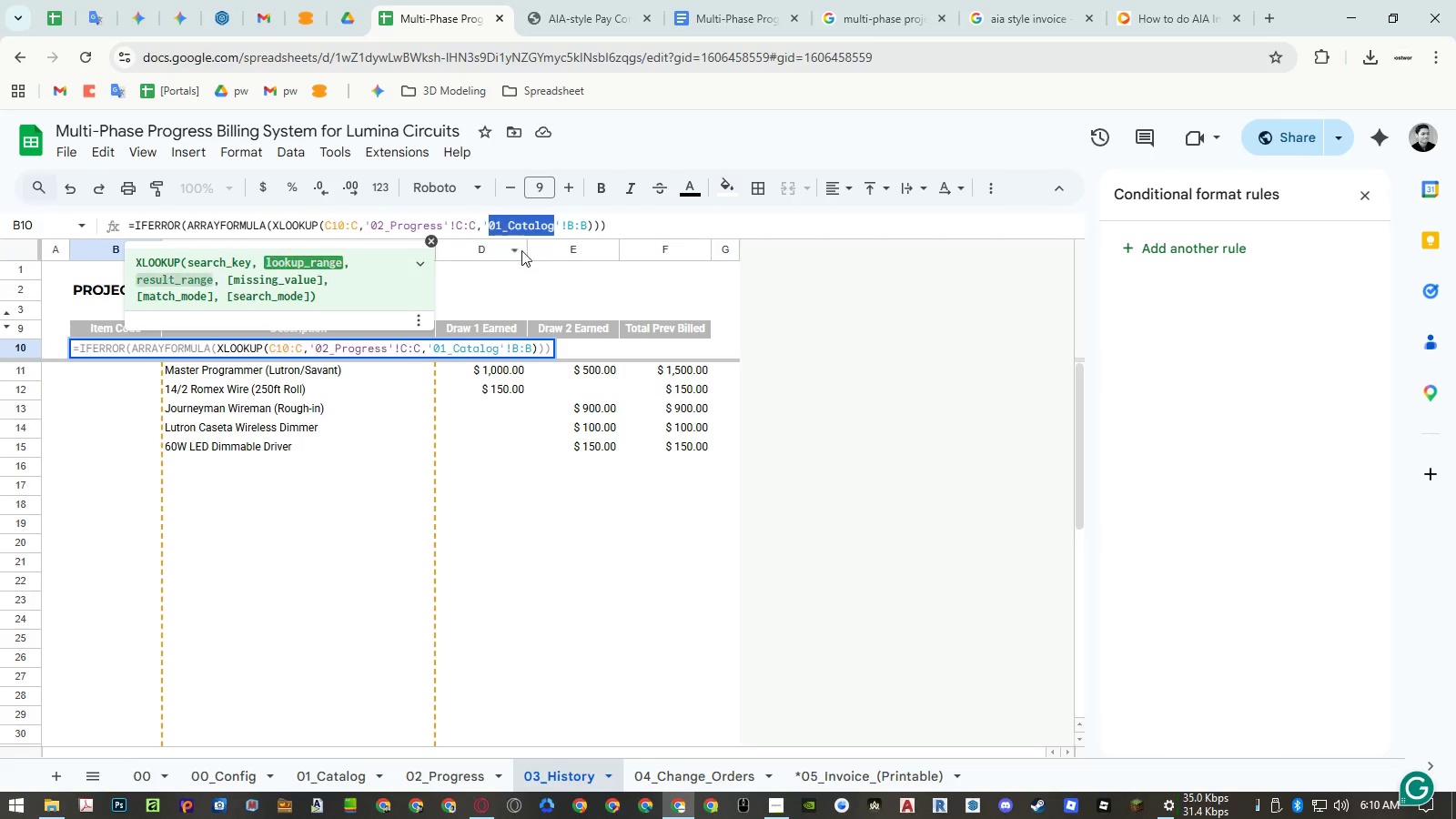 
key(Control+ControlLeft)
 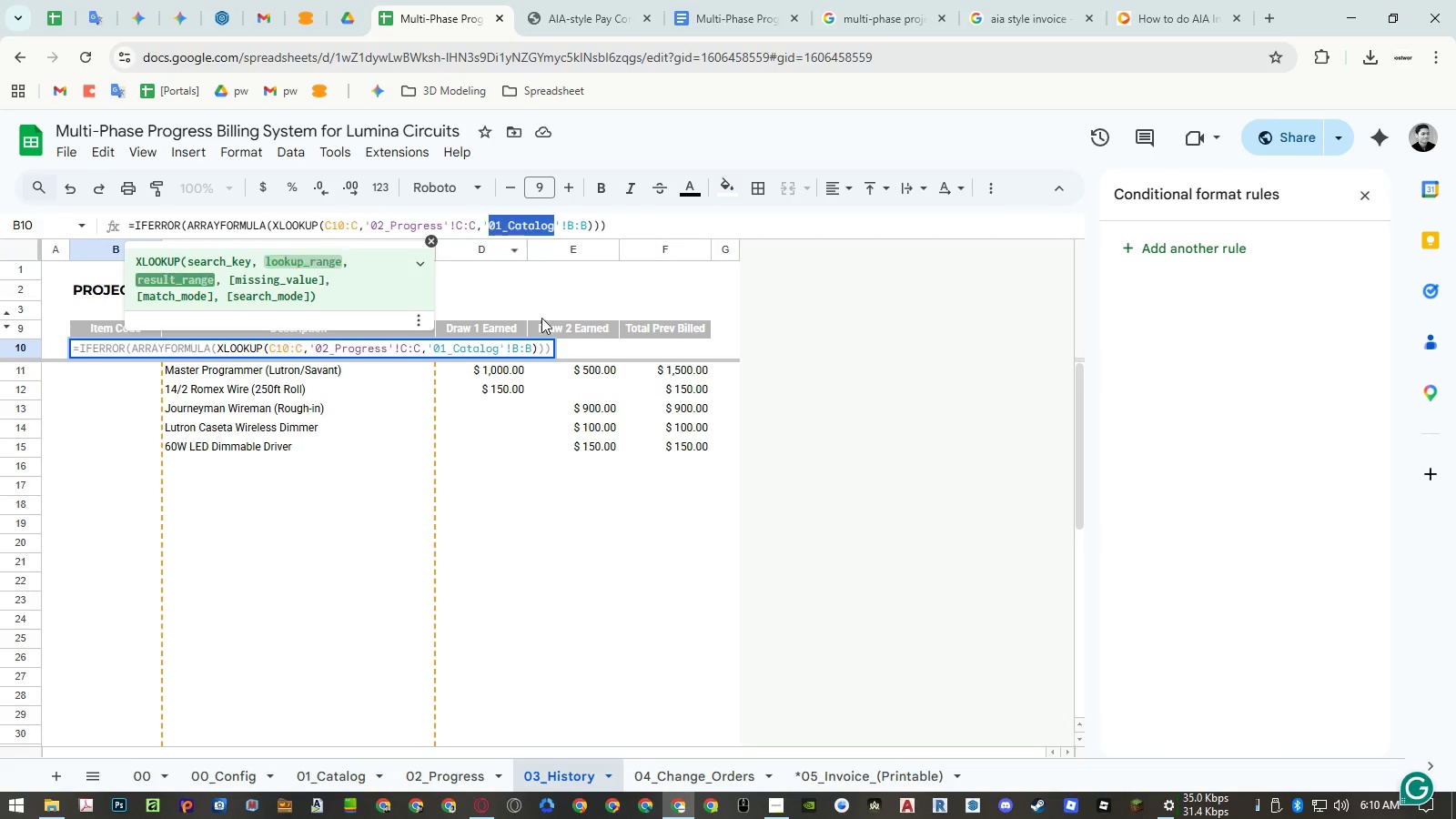 
key(Control+Shift+ShiftLeft)
 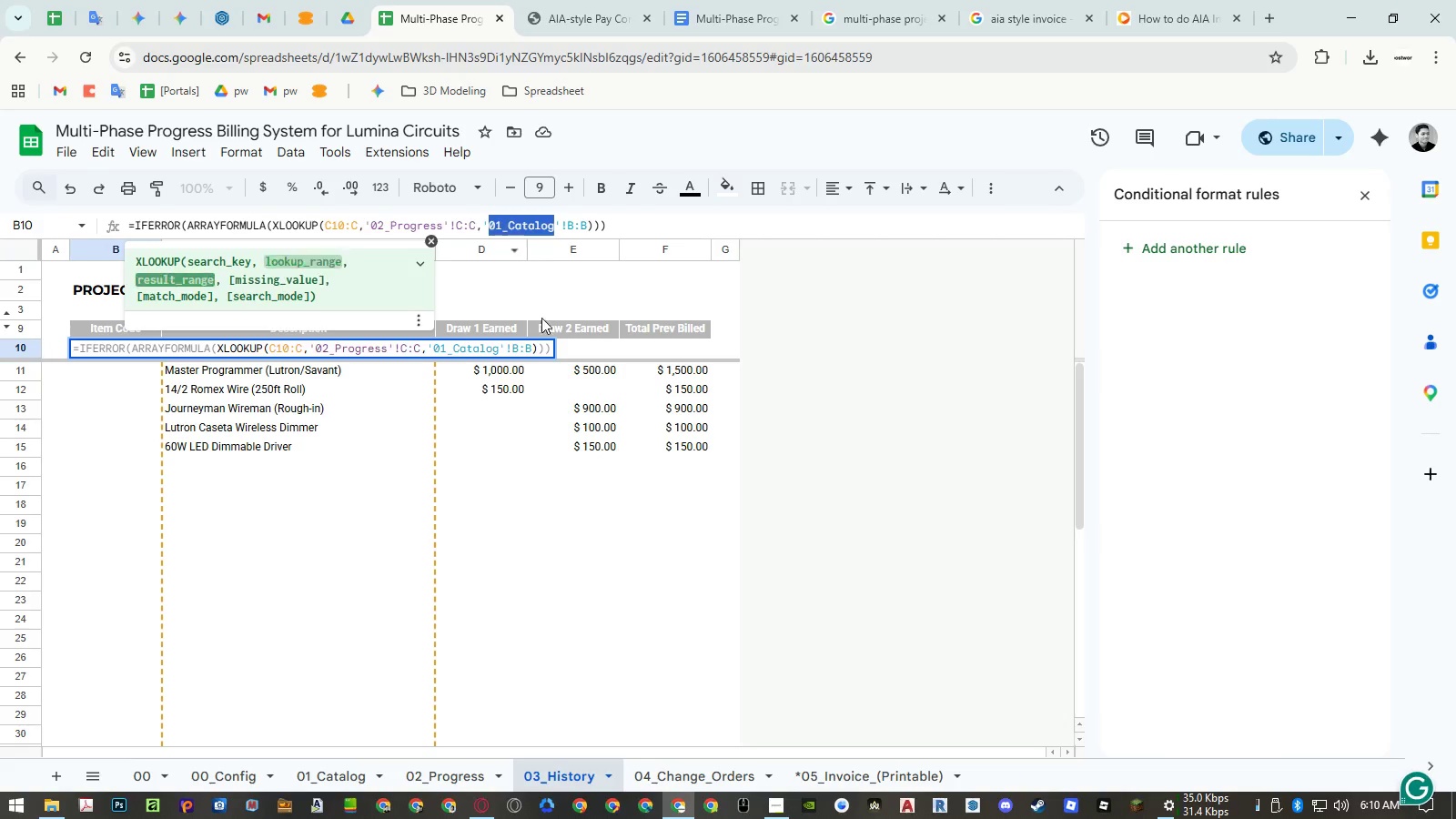 
key(Control+Shift+V)
 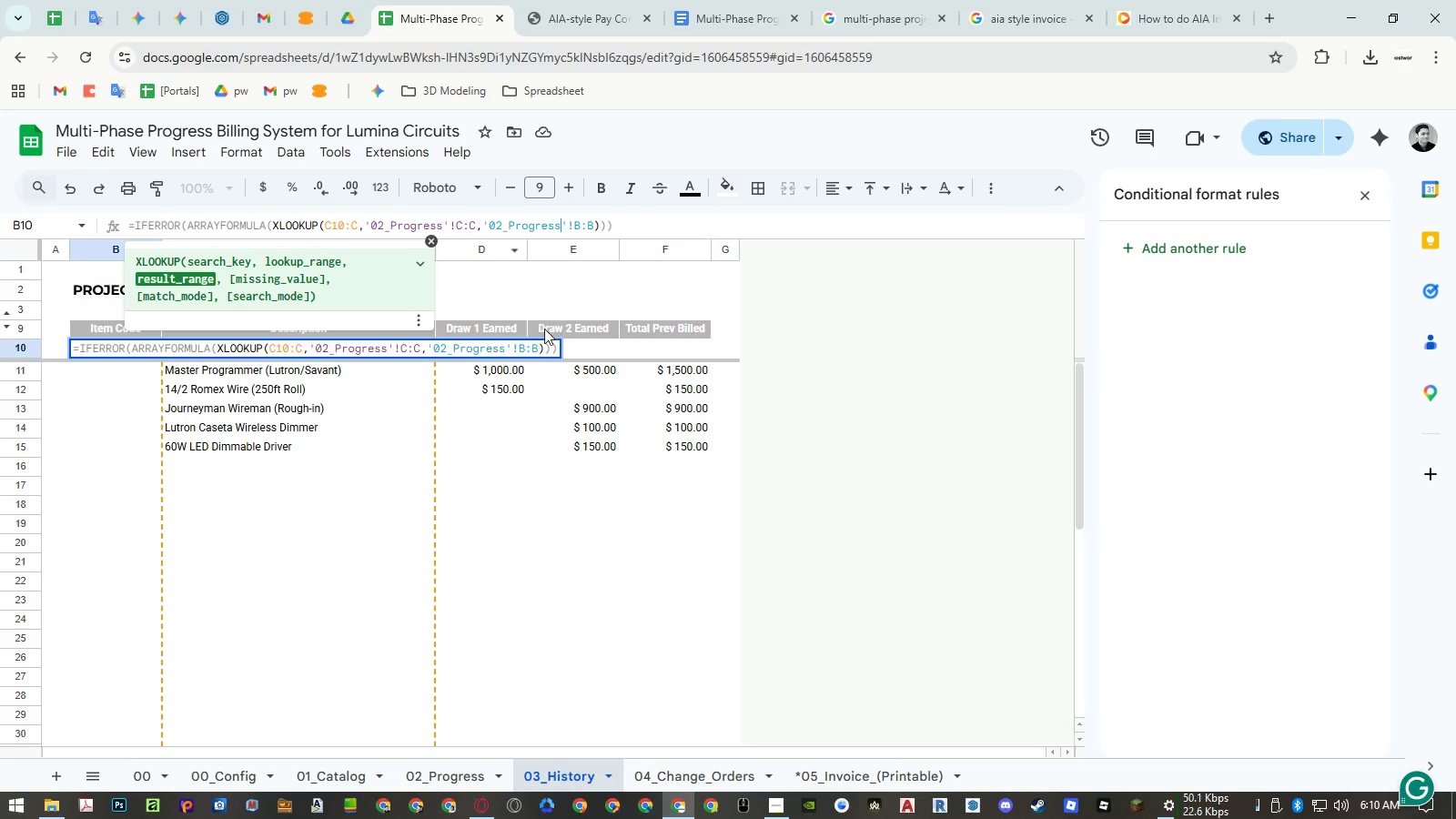 
key(Enter)
 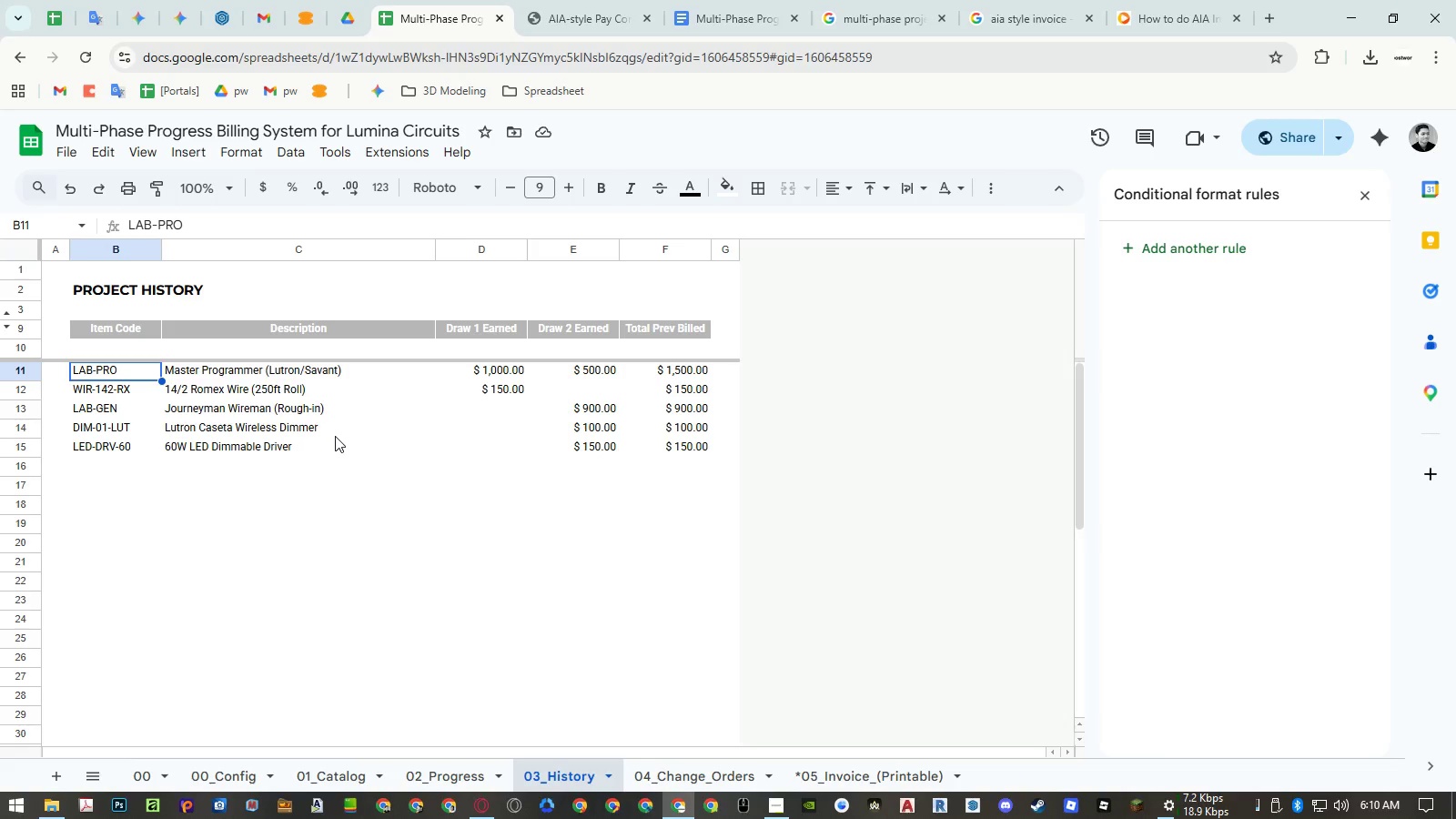 
wait(7.22)
 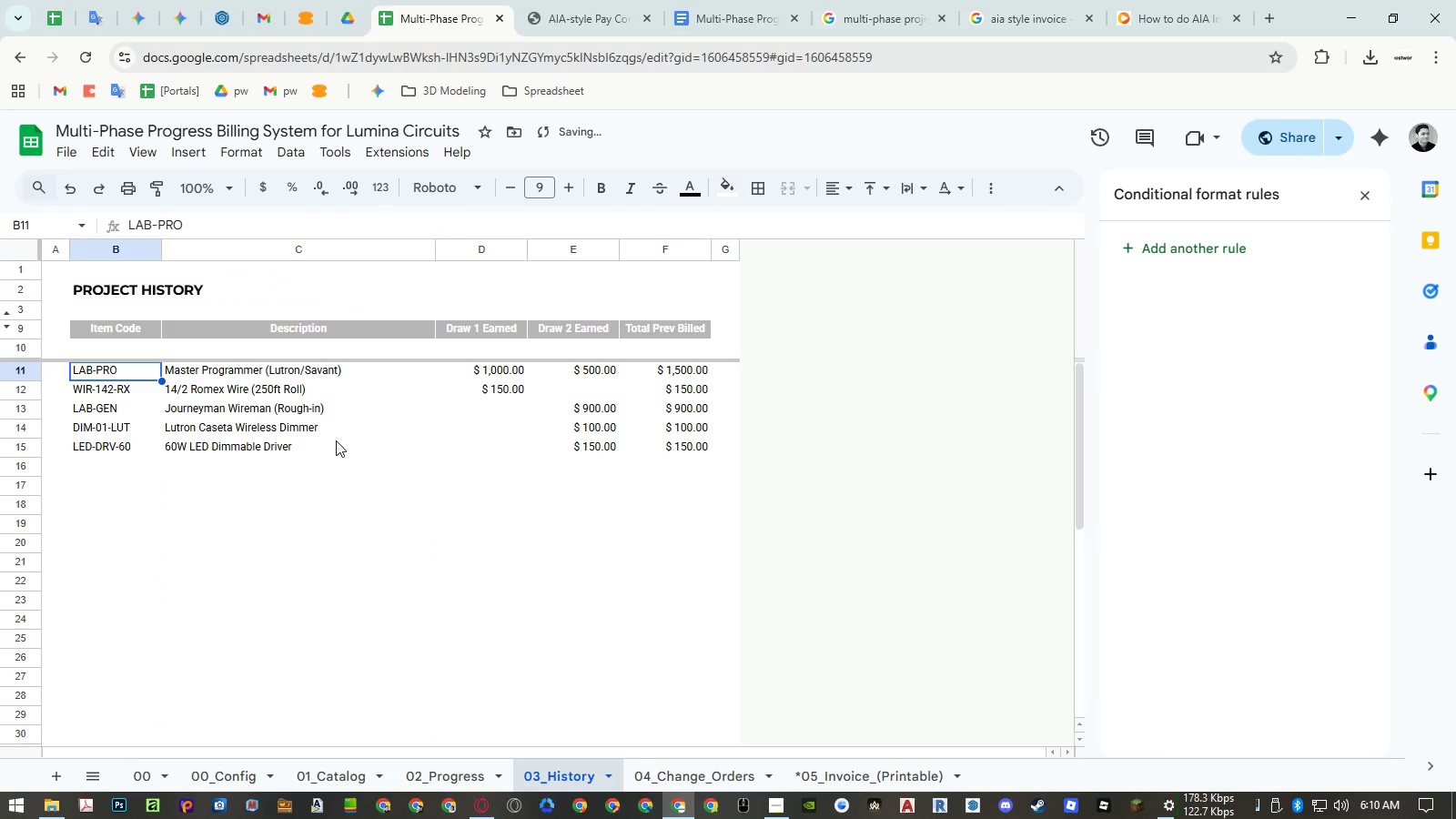 
left_click([294, 350])
 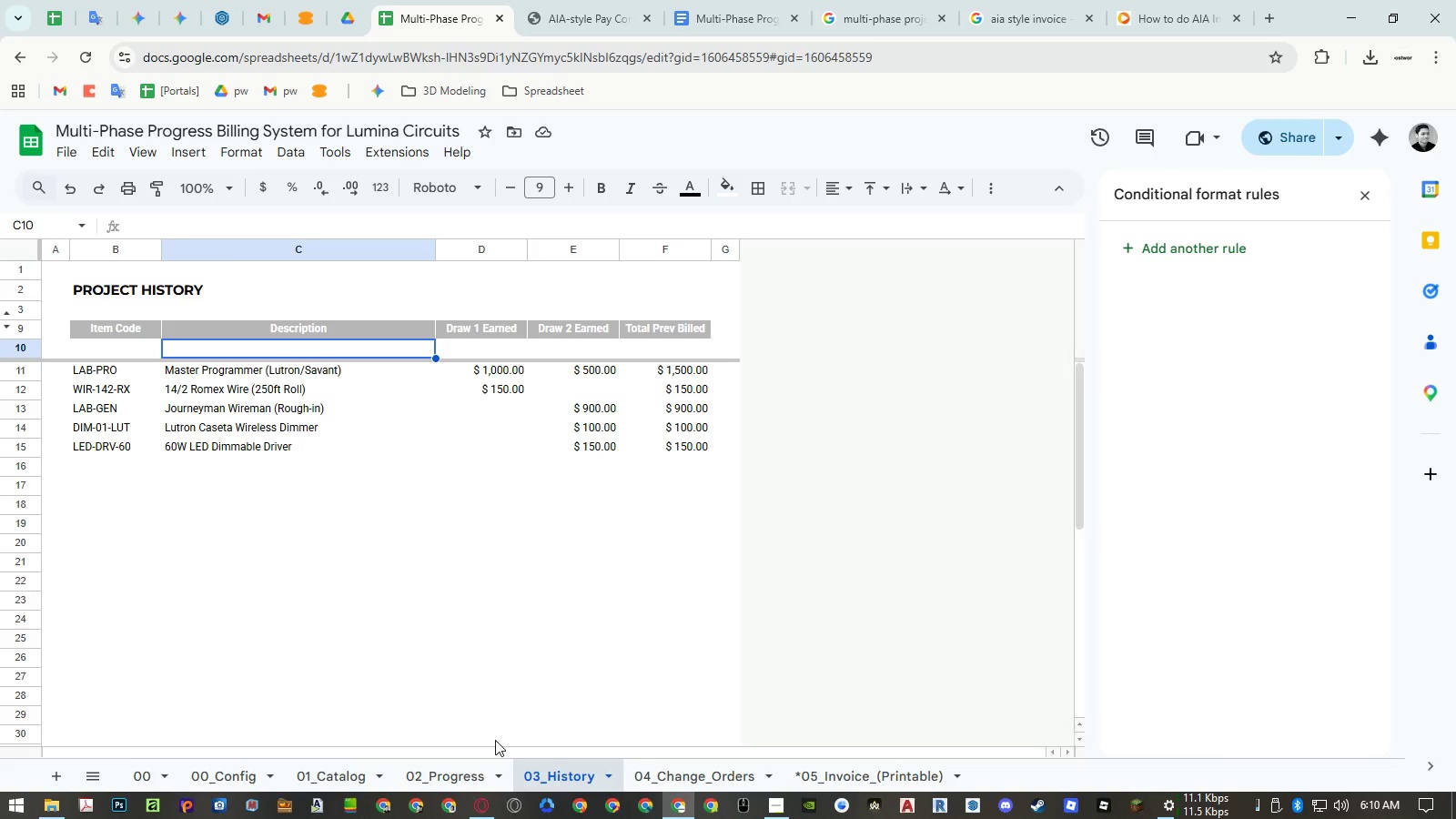 
wait(5.06)
 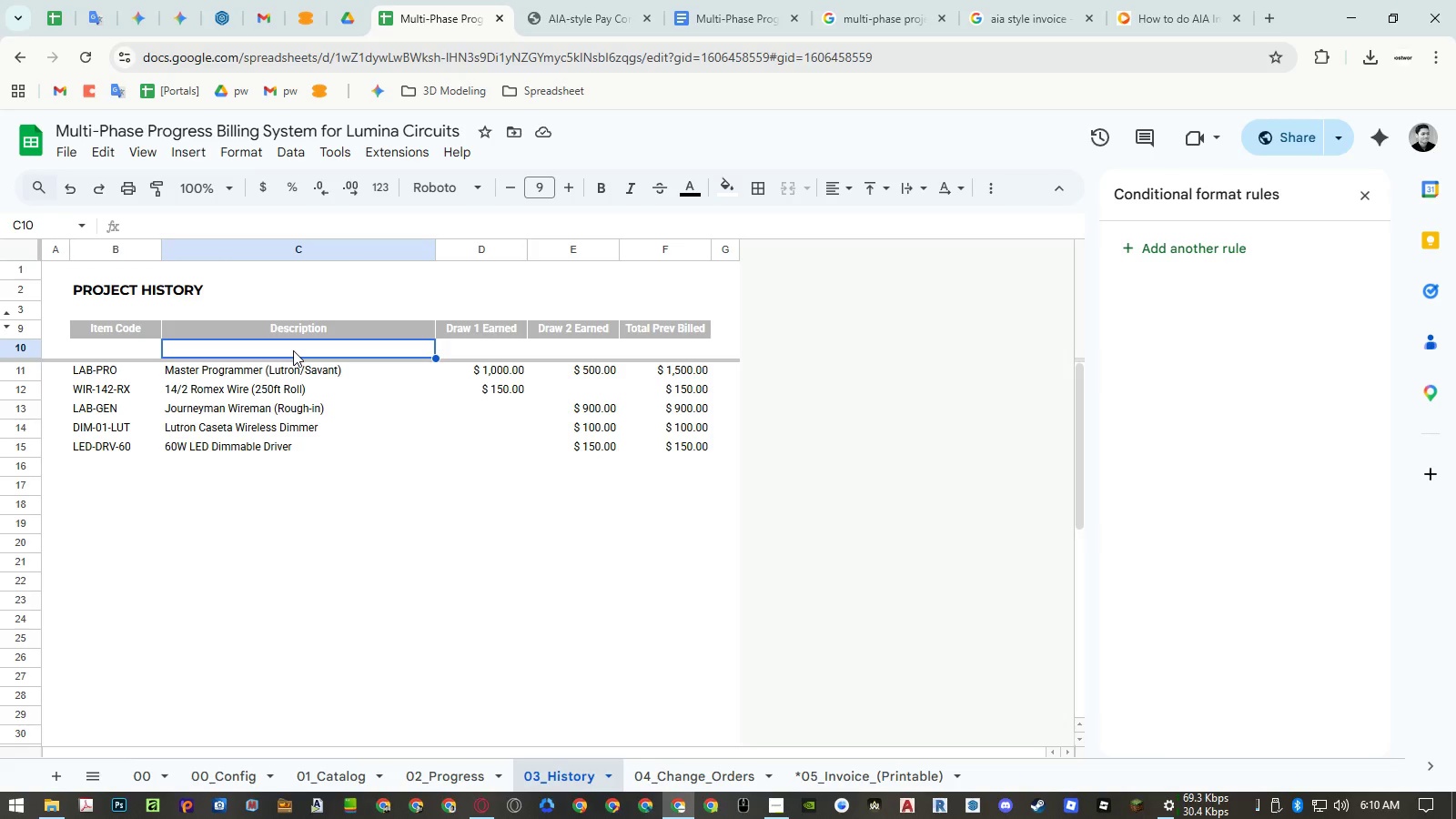 
left_click([470, 763])
 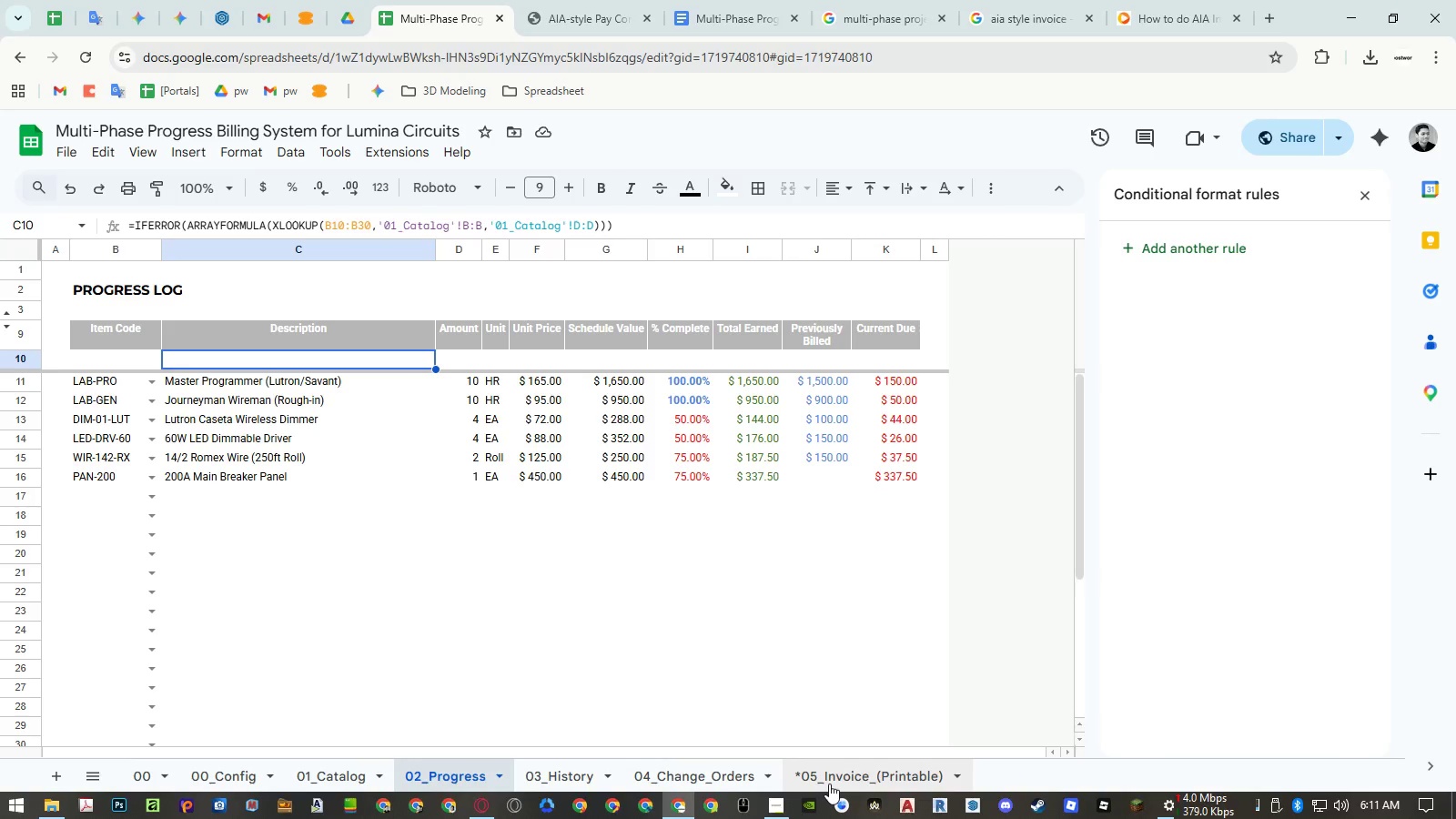 
left_click([829, 784])
 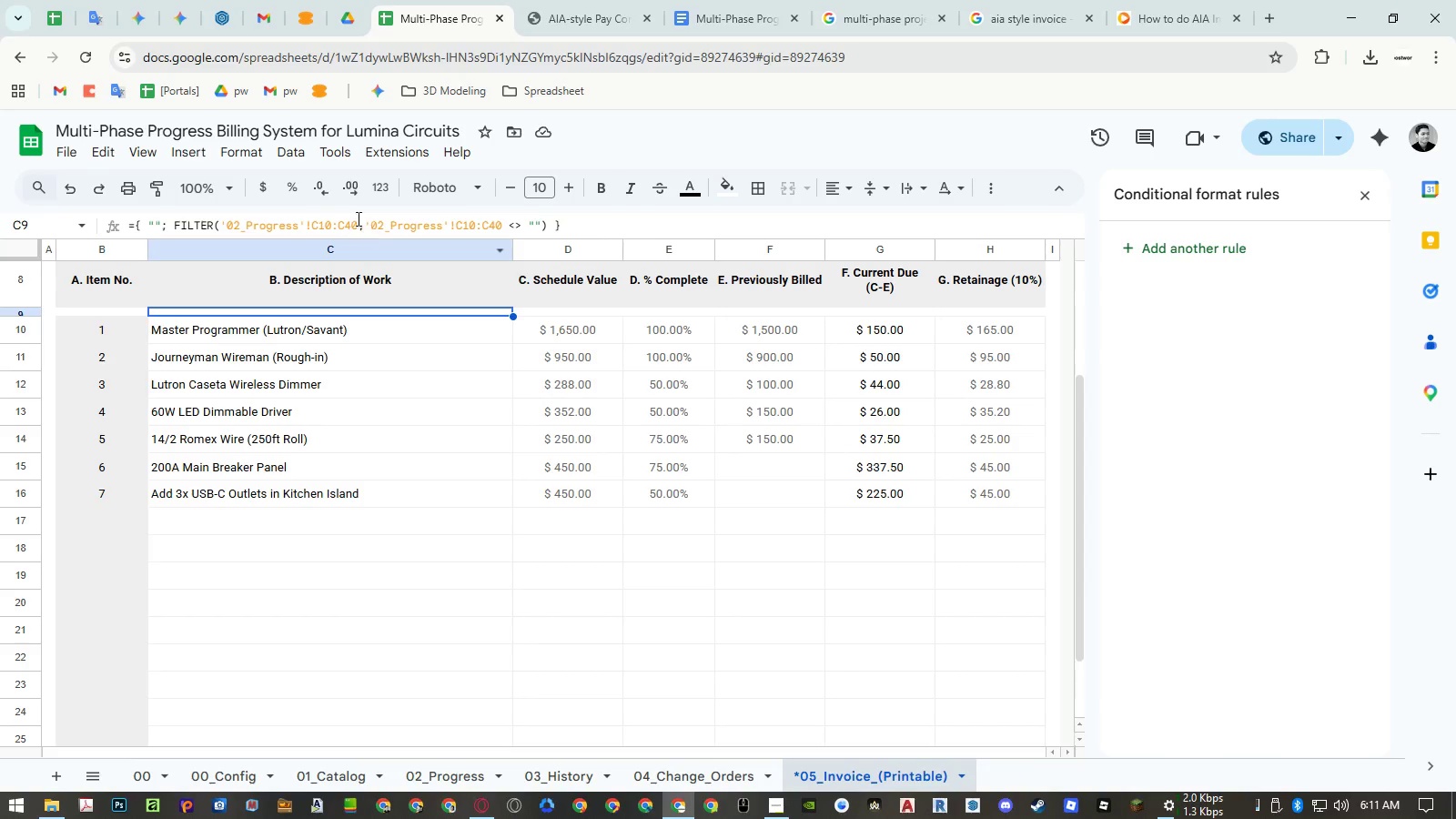 
double_click([355, 223])
 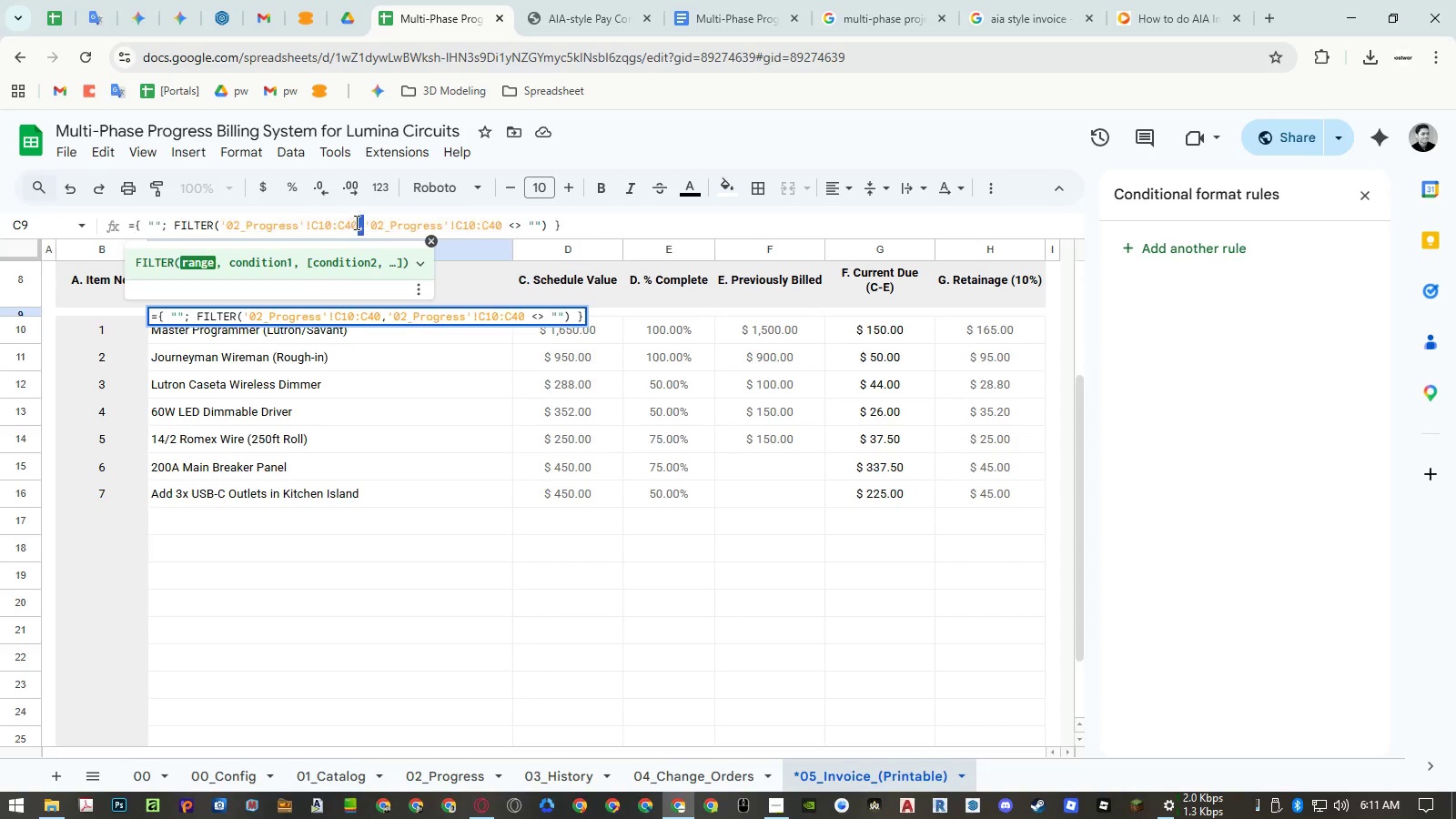 
triple_click([355, 222])
 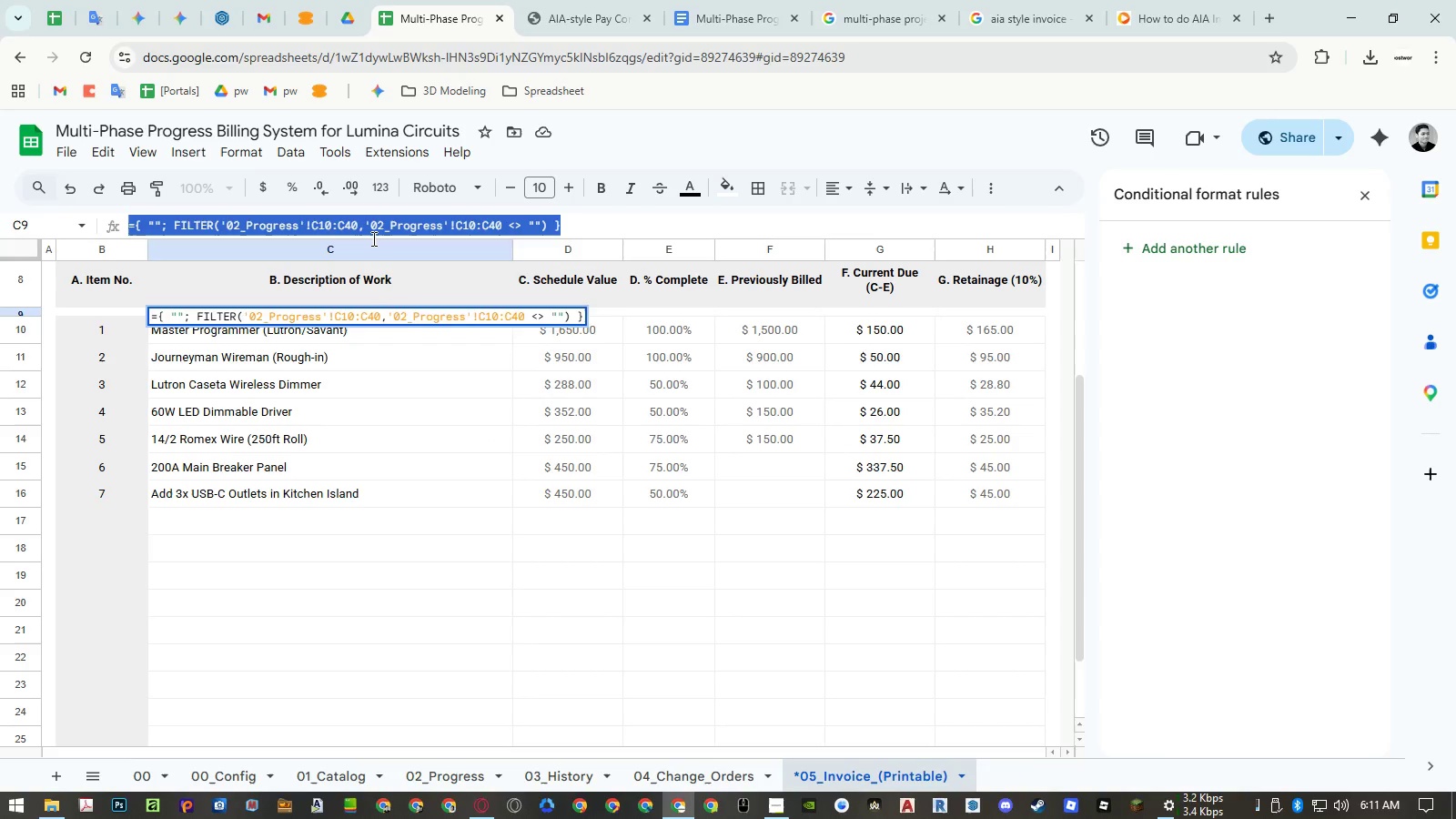 
key(Control+ControlLeft)
 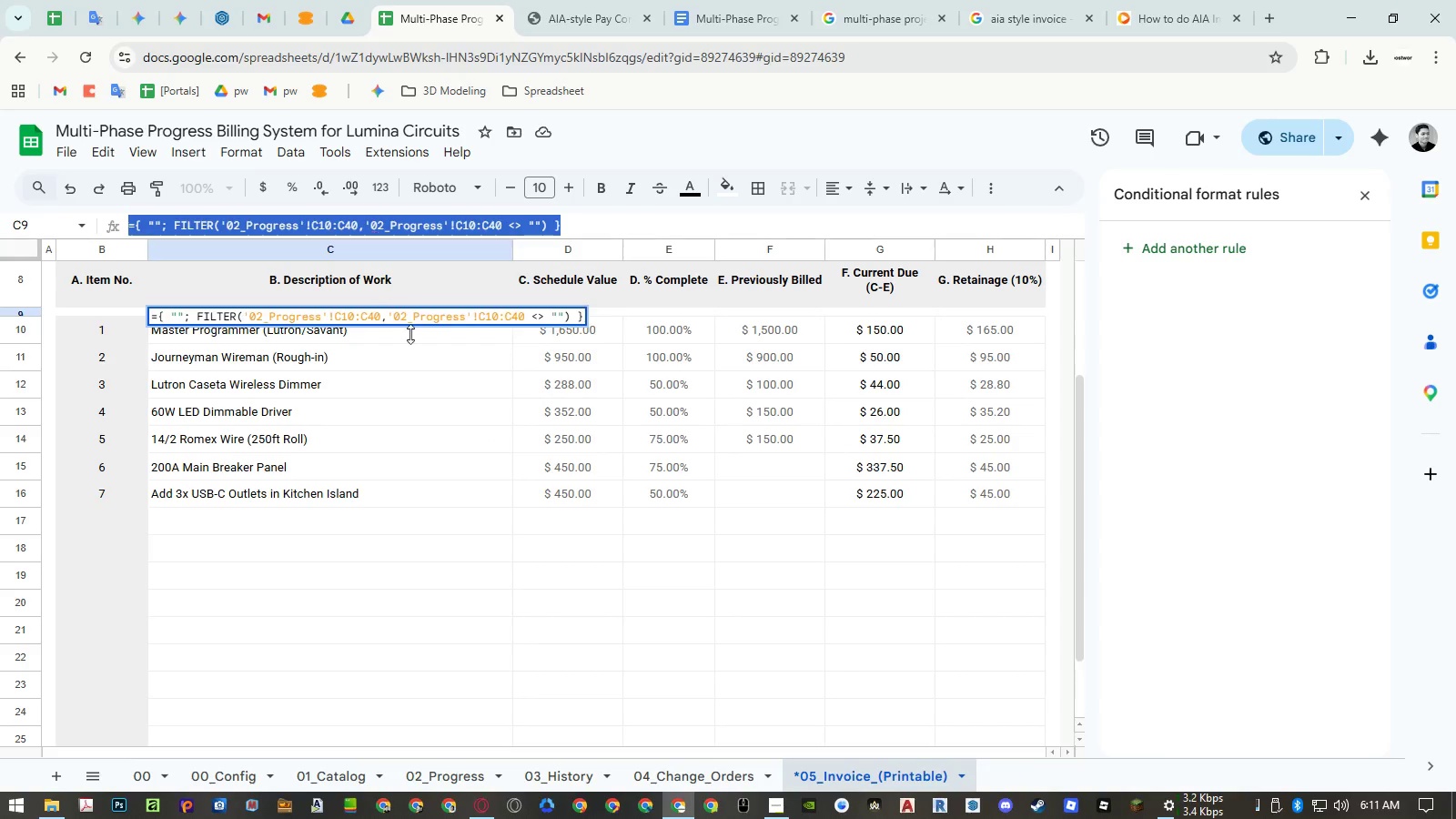 
key(Control+C)
 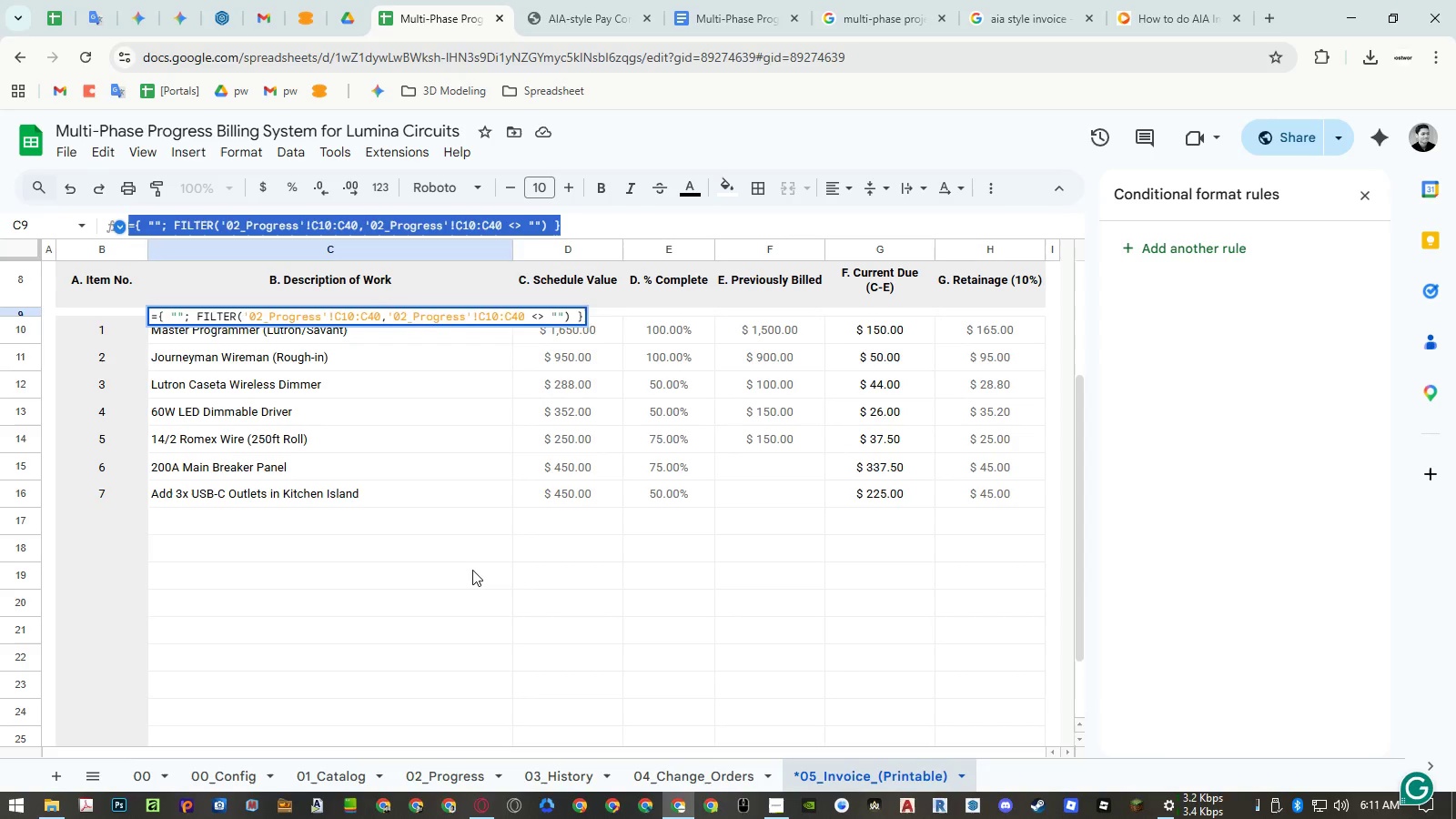 
key(Escape)
 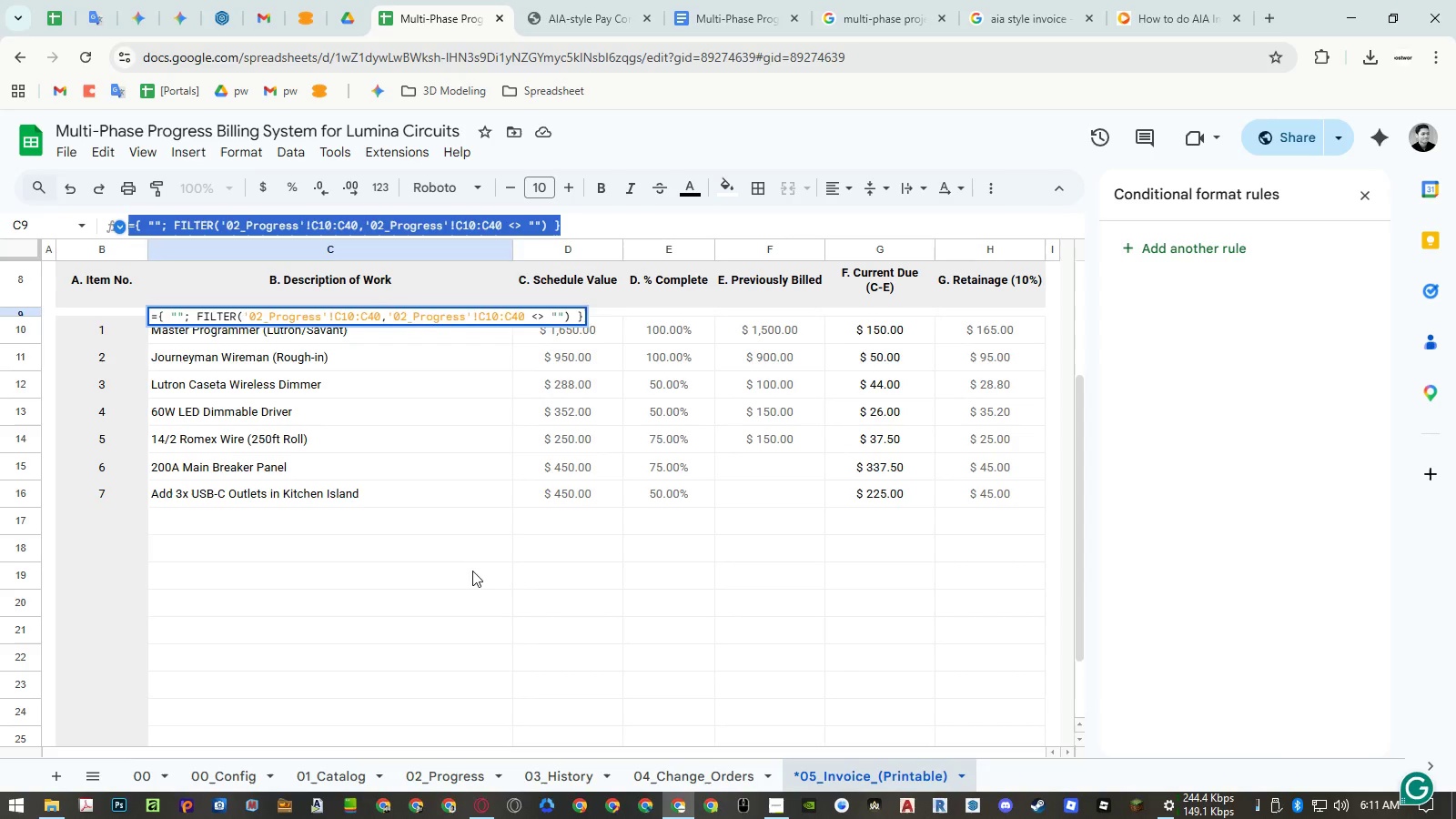 
key(Escape)
 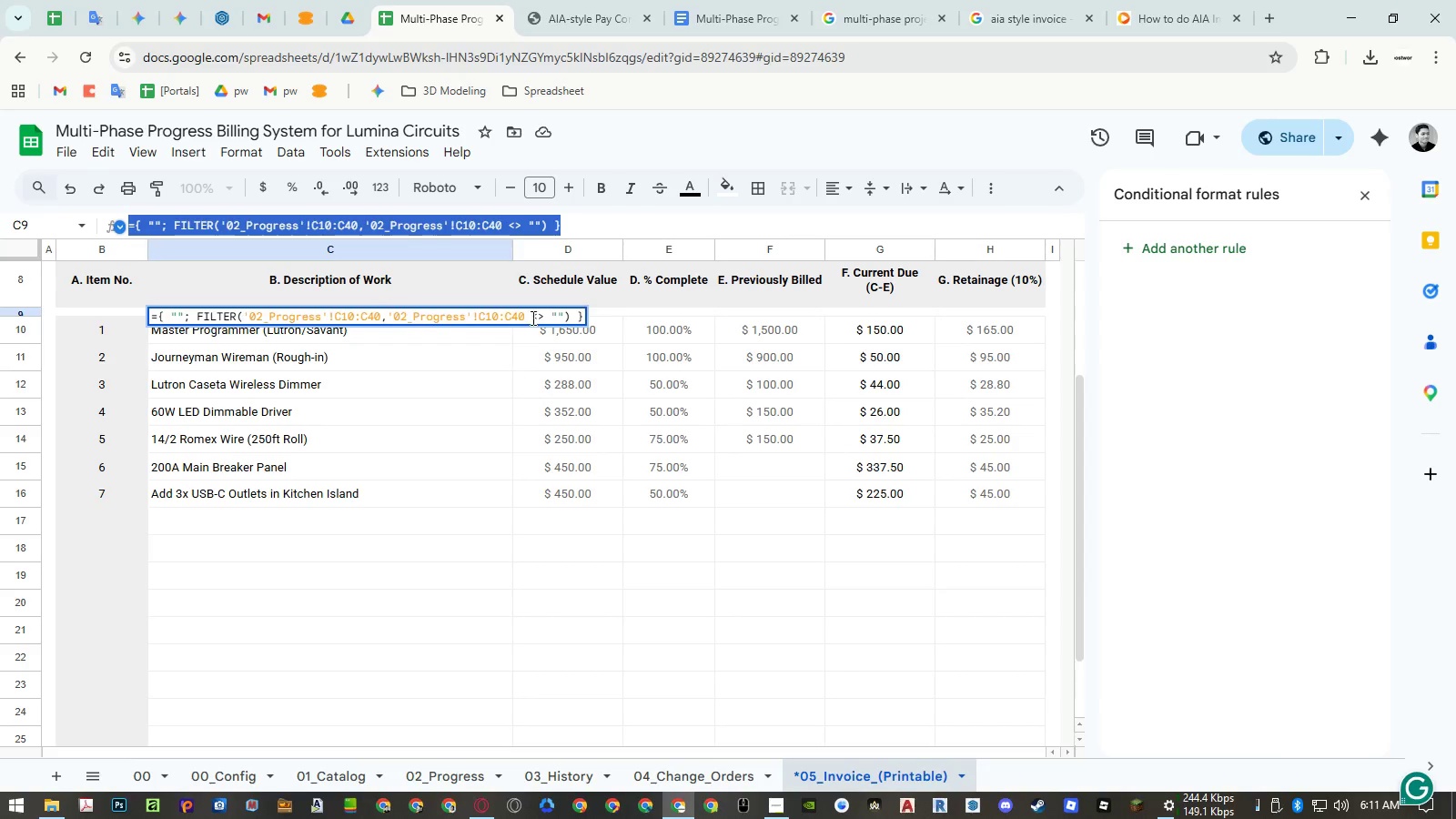 
key(Escape)
 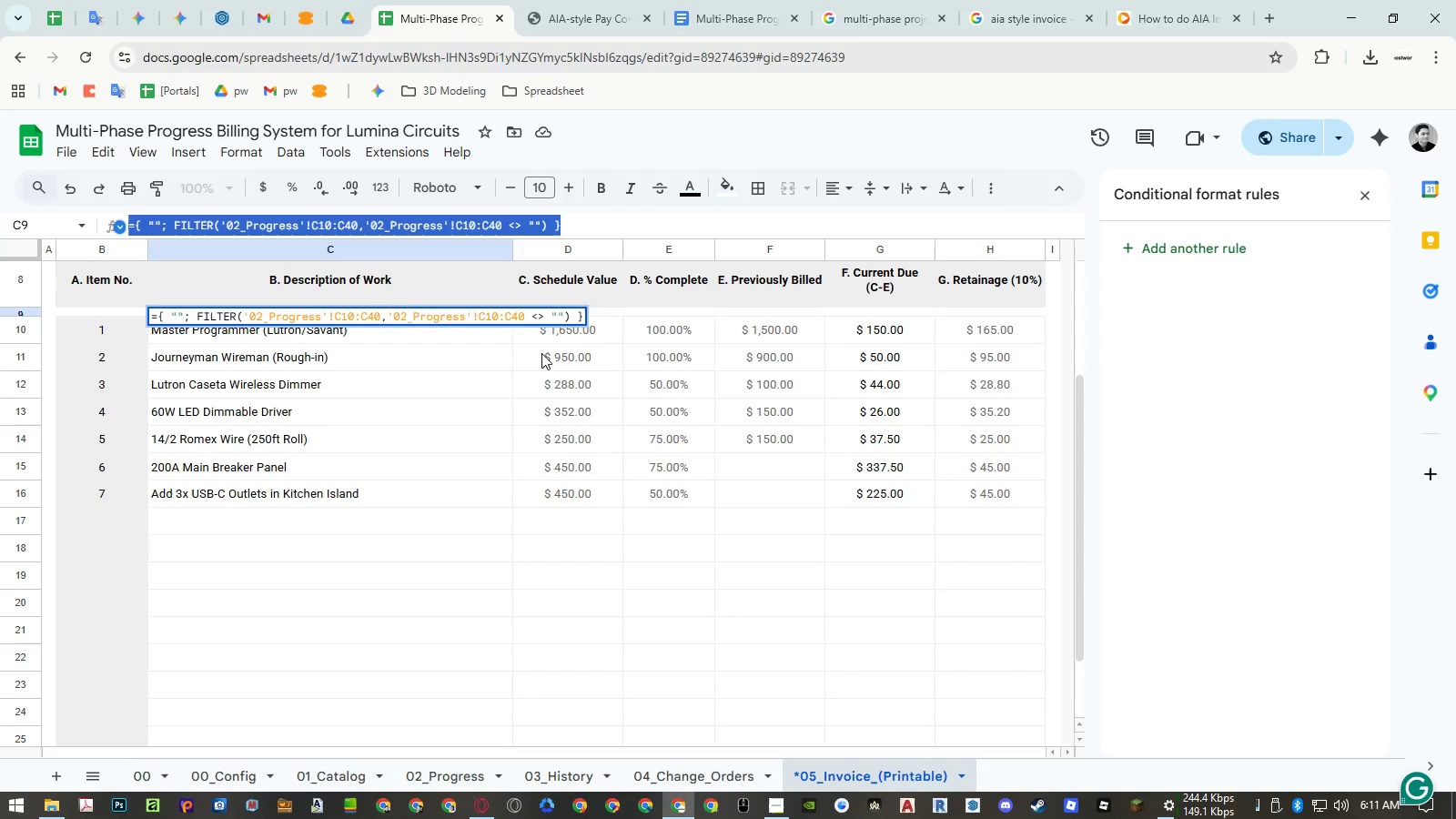 
key(Escape)
 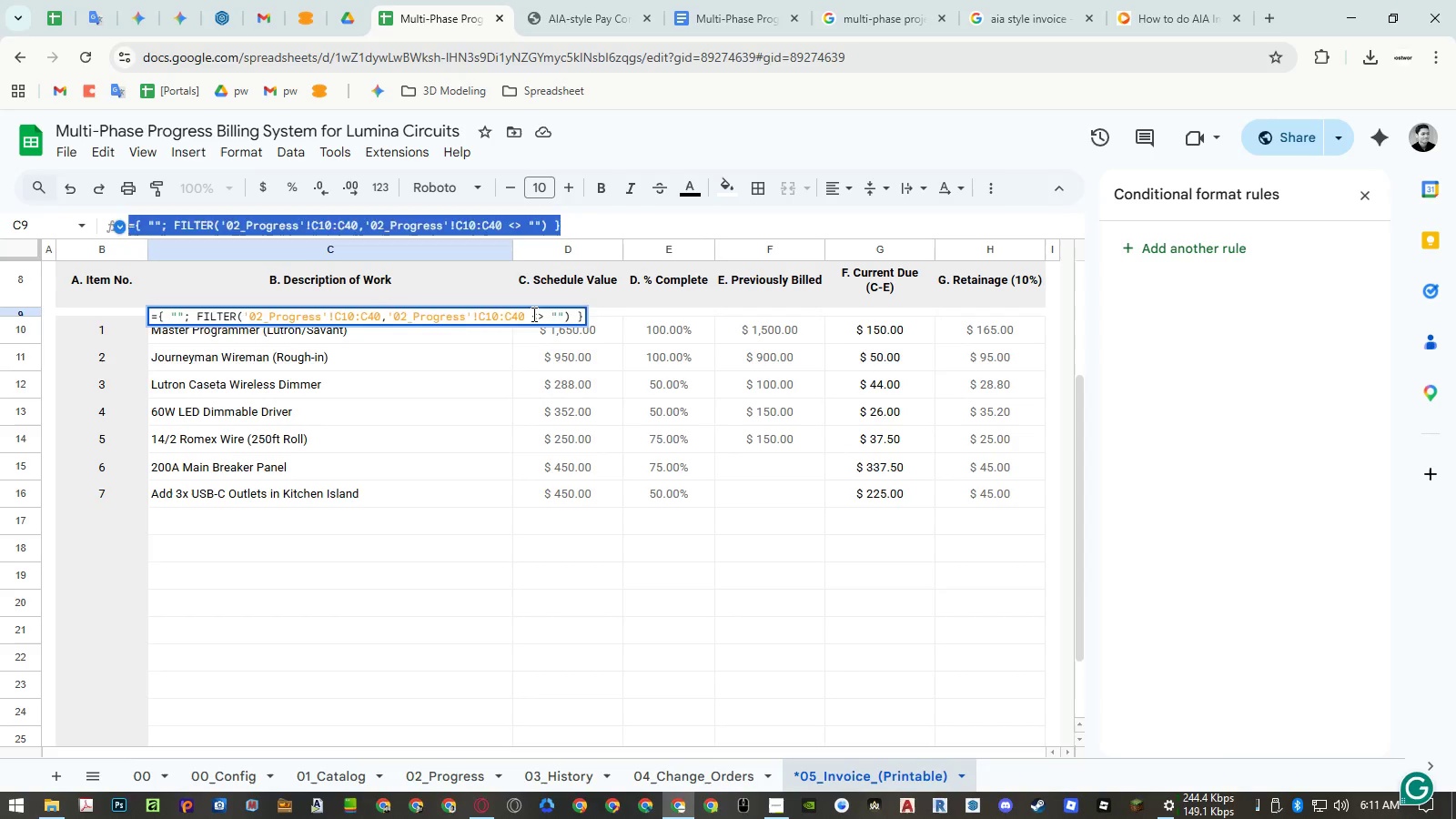 
left_click([532, 314])
 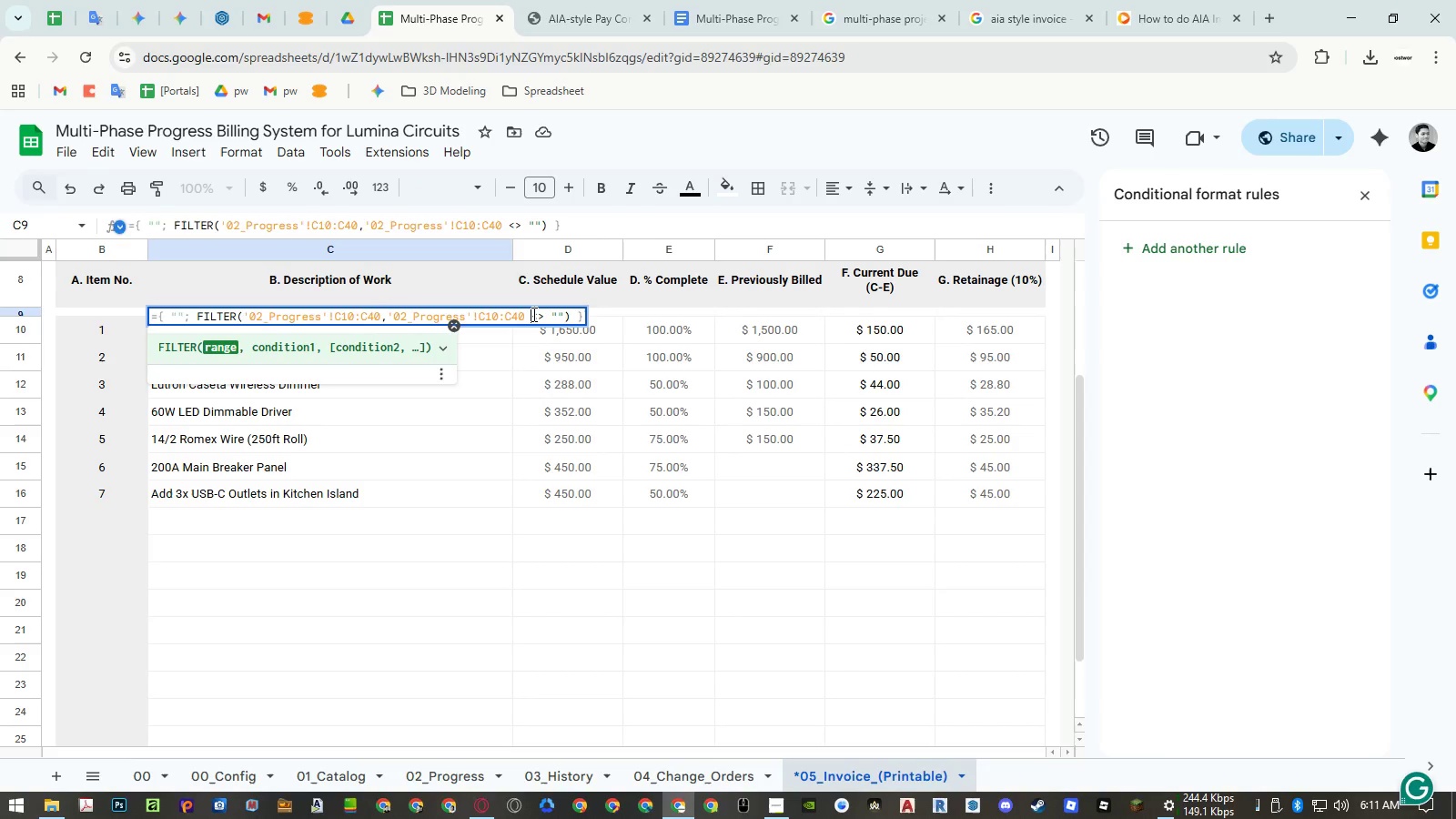 
key(Escape)
 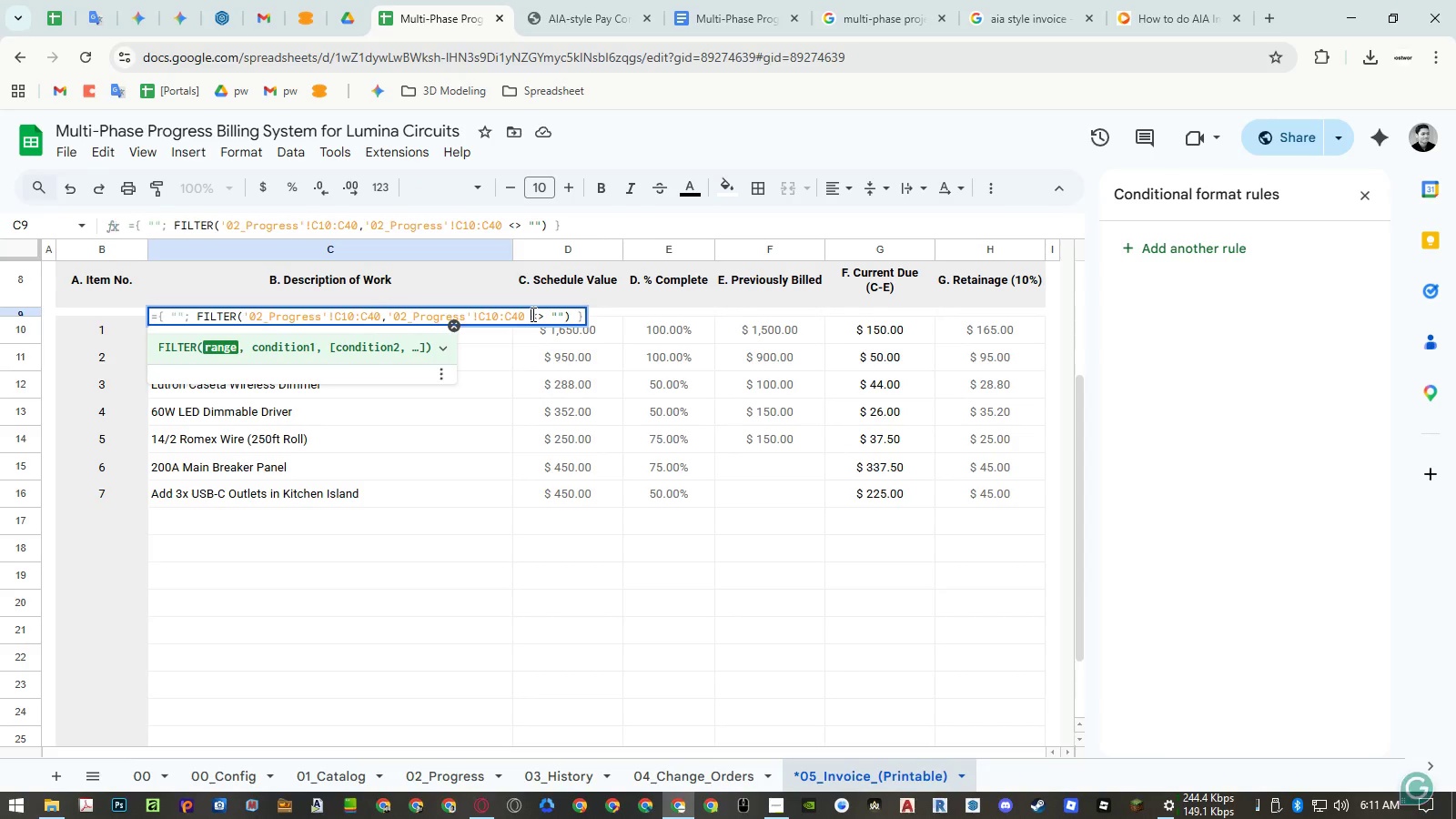 
key(Escape)
 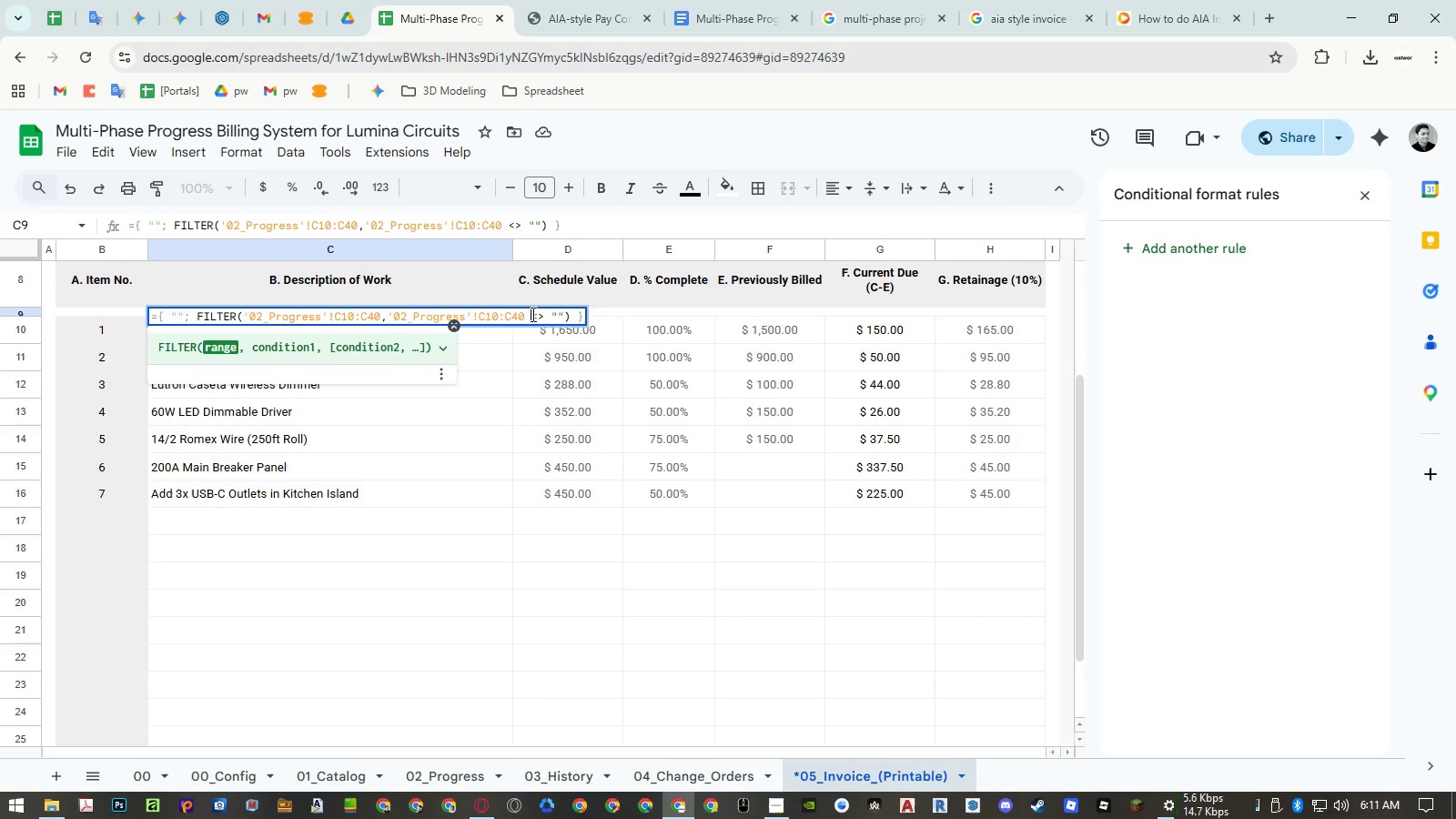 
key(Escape)
 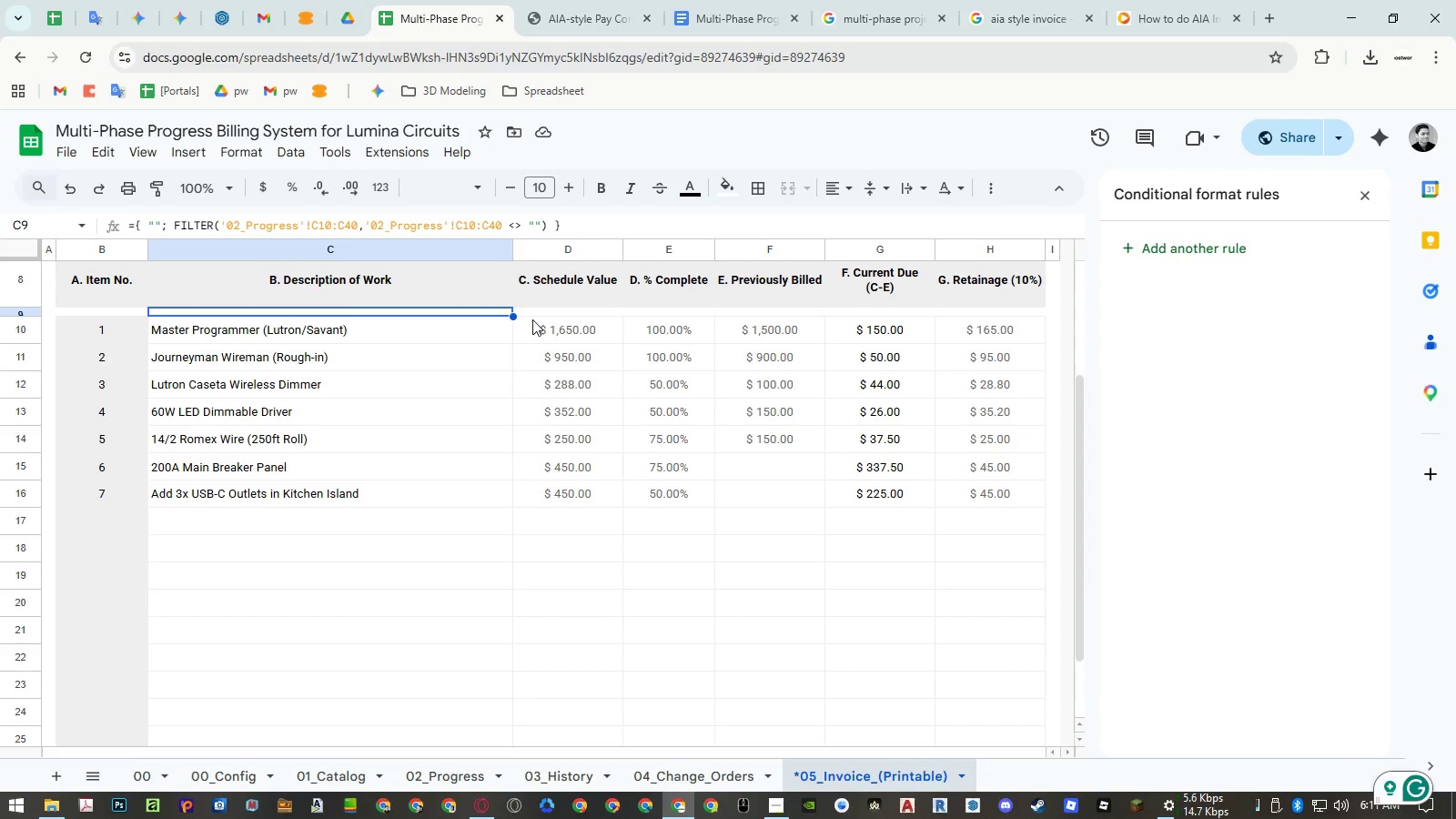 
key(Escape)
 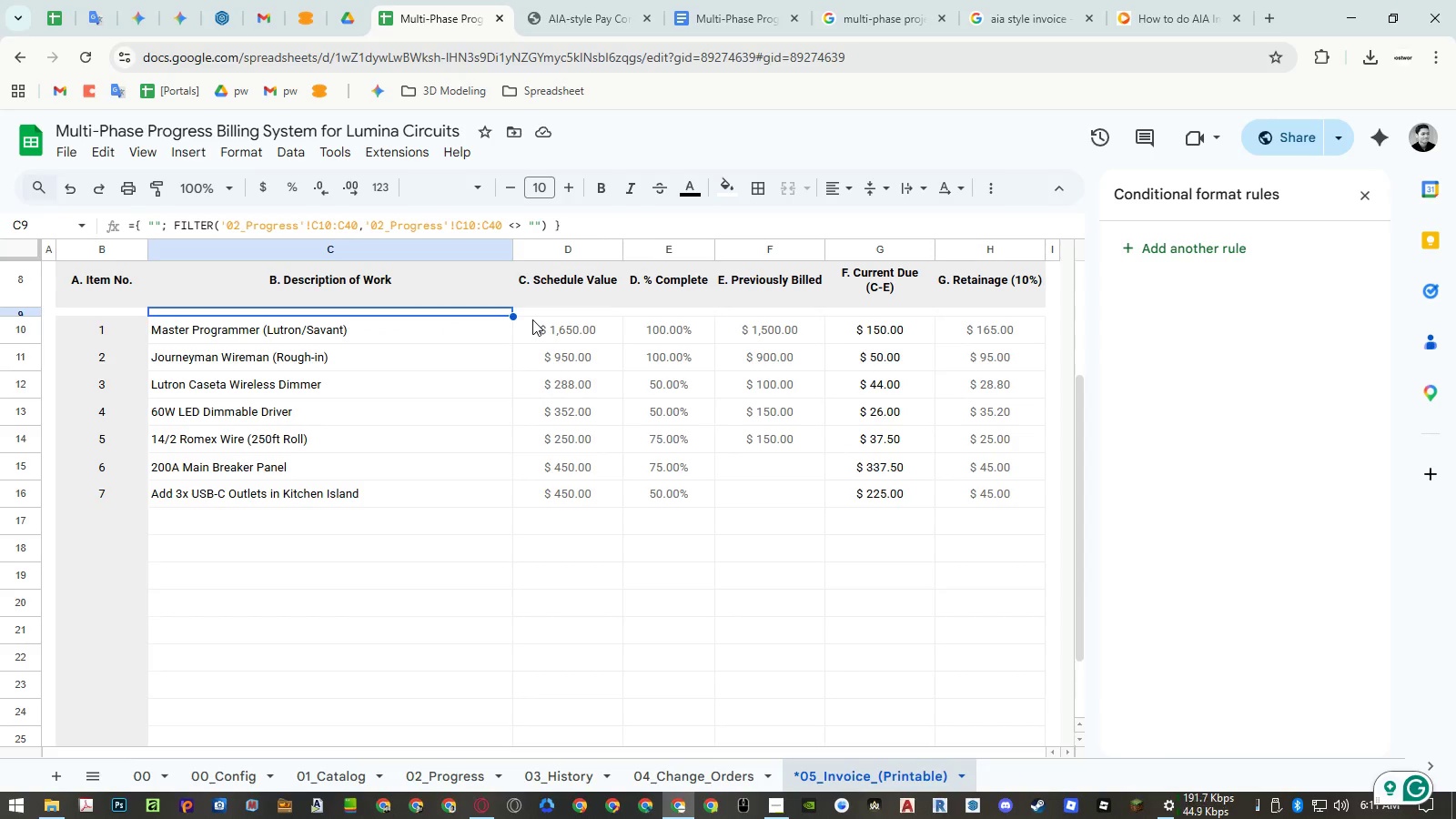 
key(Escape)
 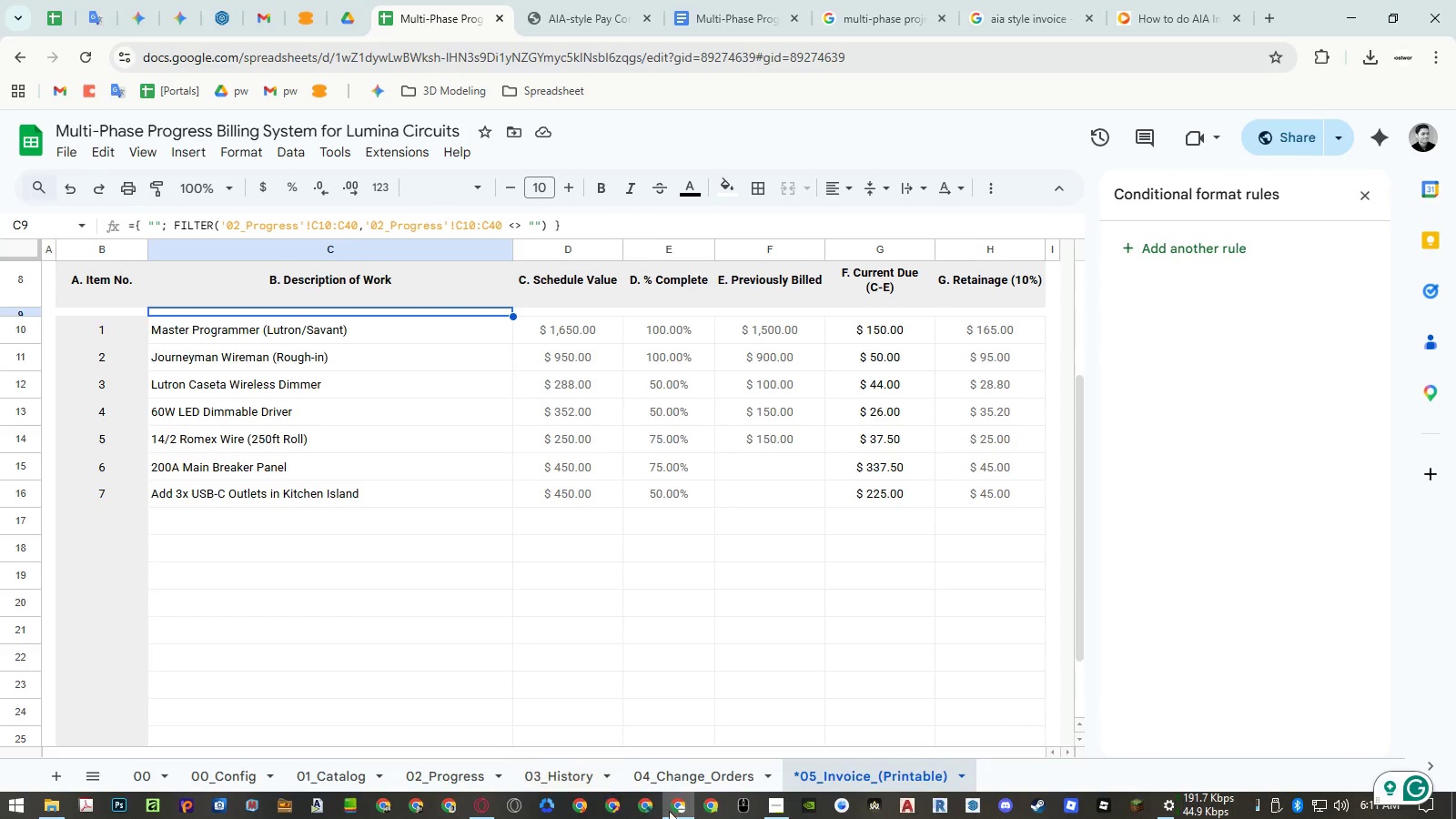 
left_click([678, 781])
 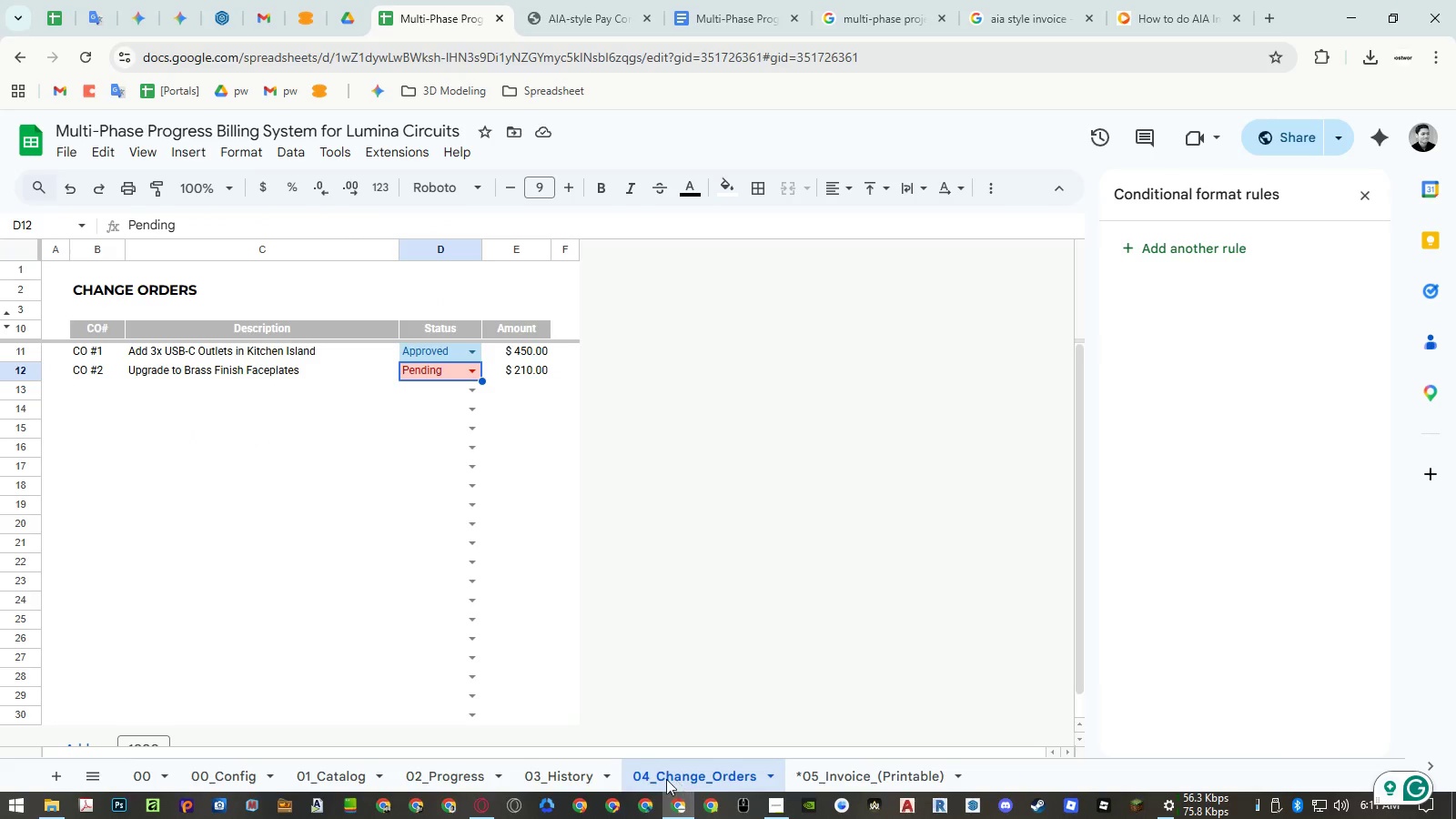 
left_click([591, 771])
 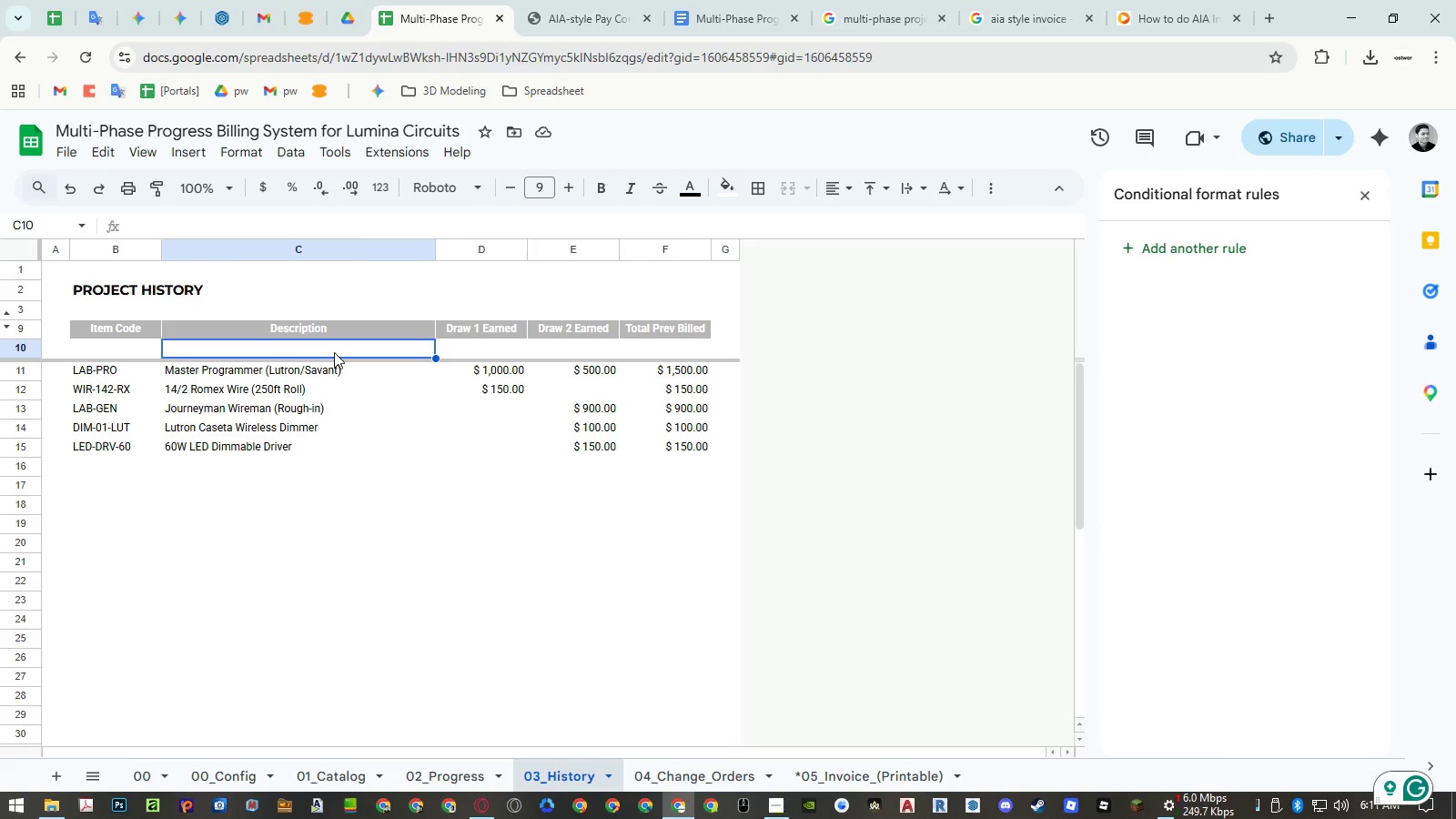 
double_click([334, 352])
 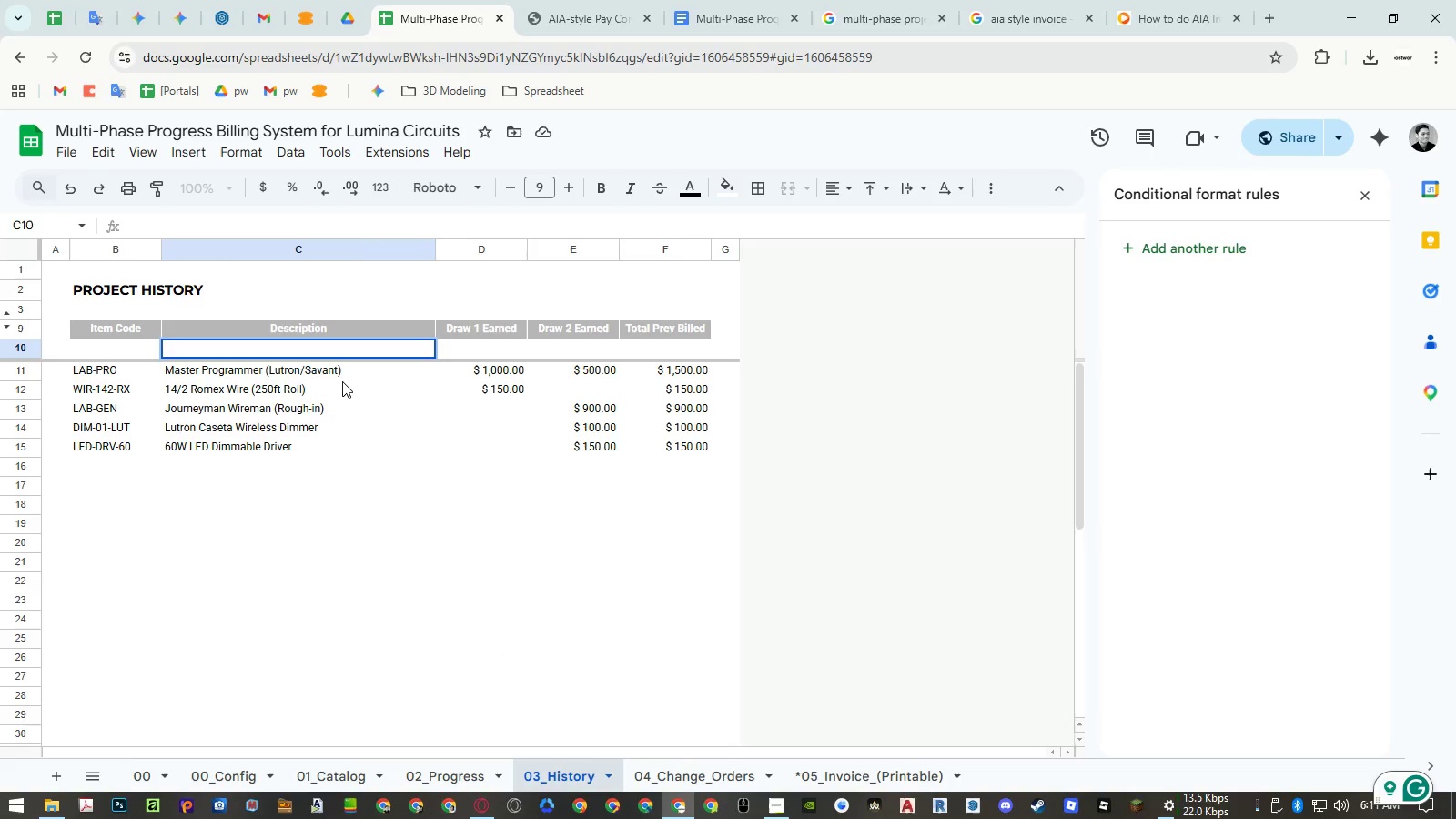 
key(Control+ControlLeft)
 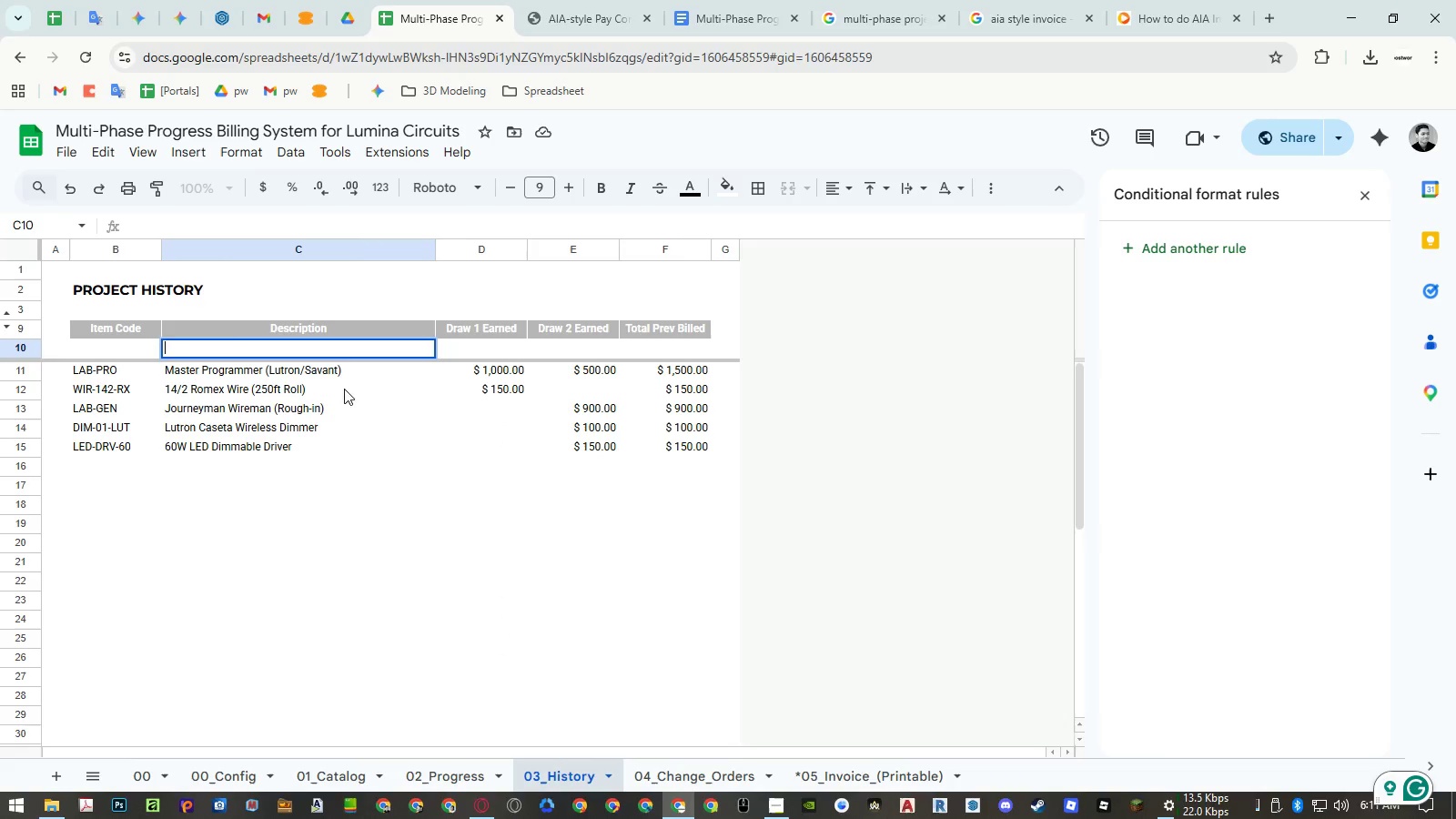 
key(Control+V)
 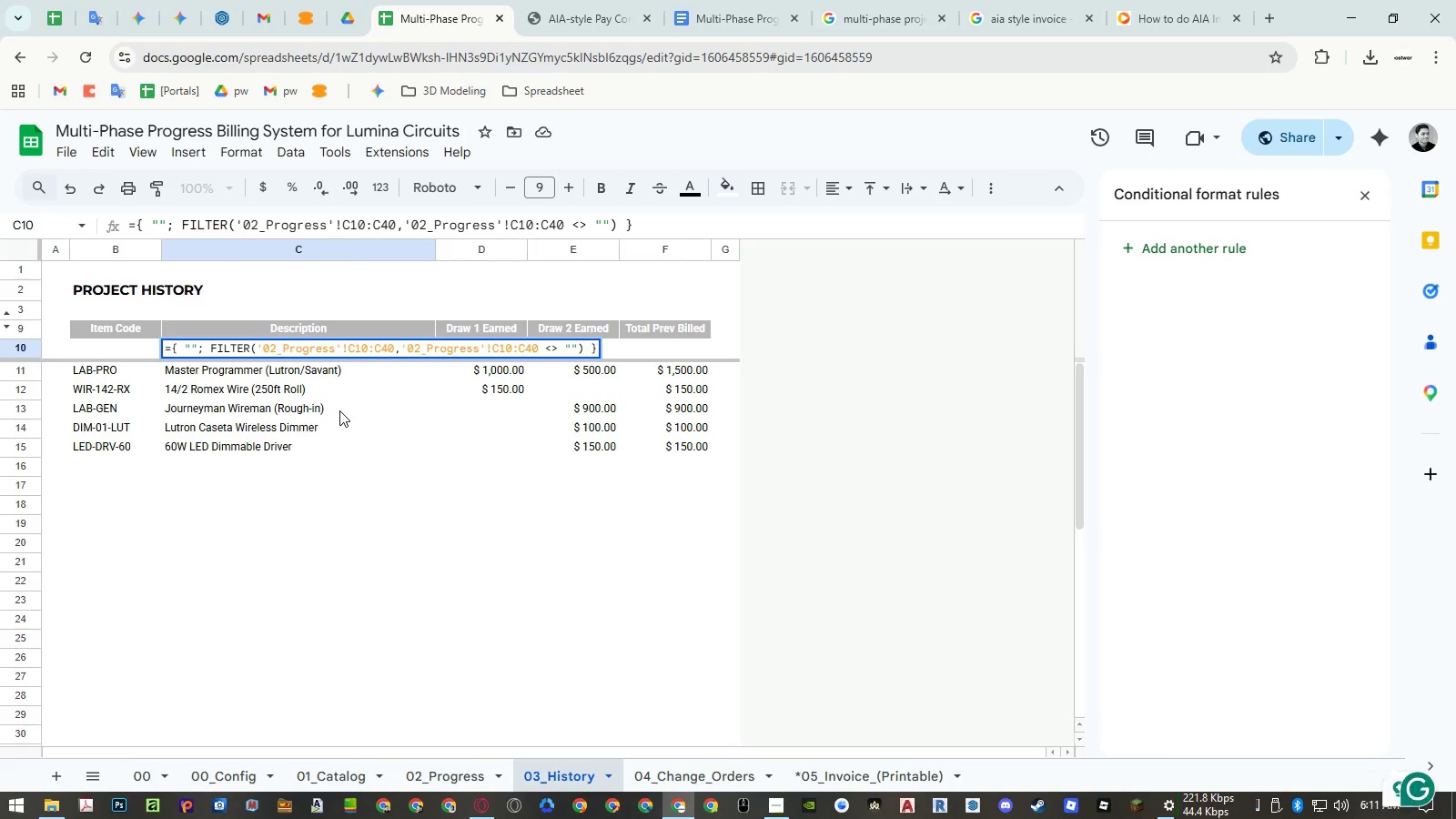 
key(Enter)
 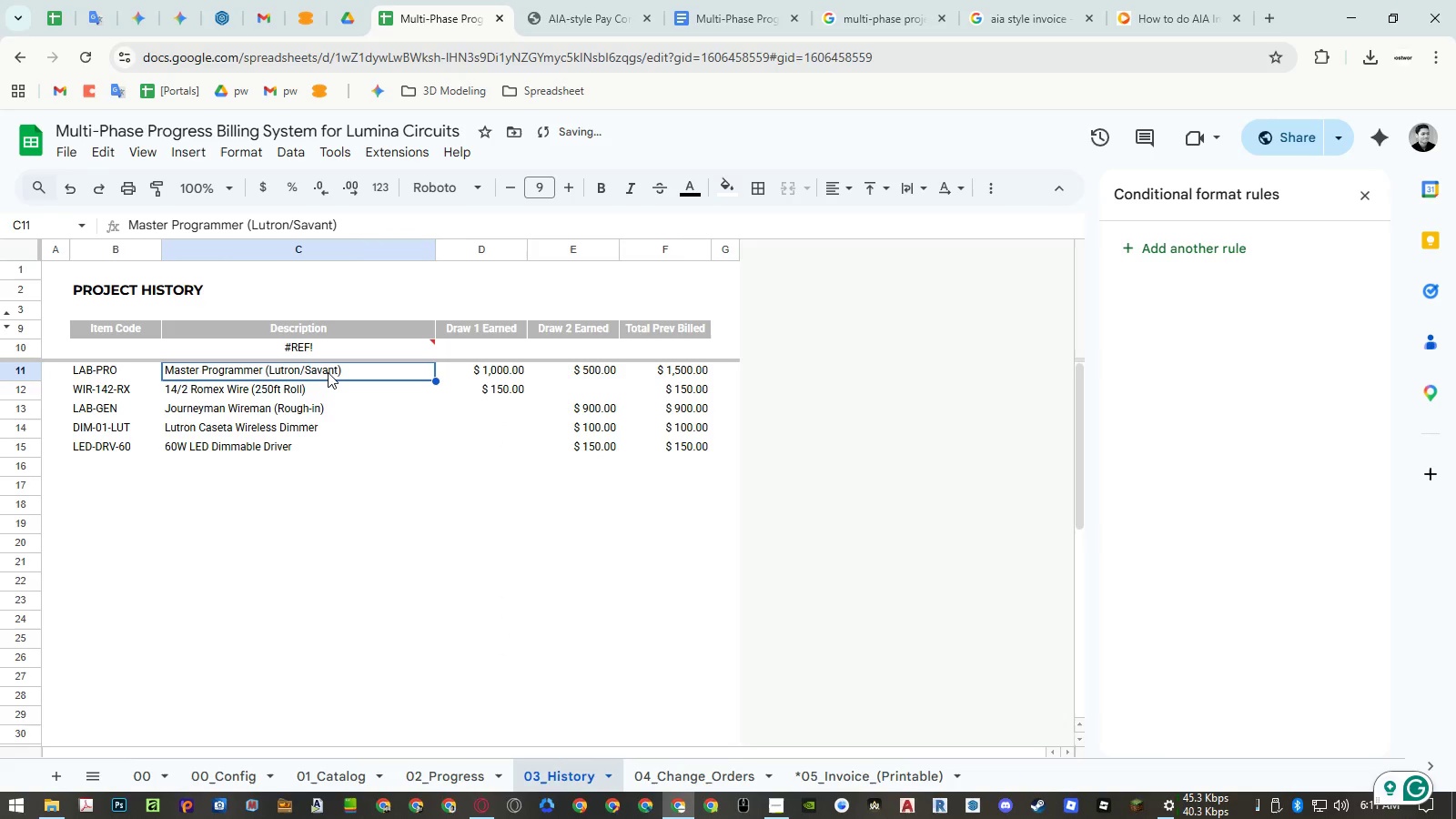 
left_click_drag(start_coordinate=[328, 372], to_coordinate=[324, 456])
 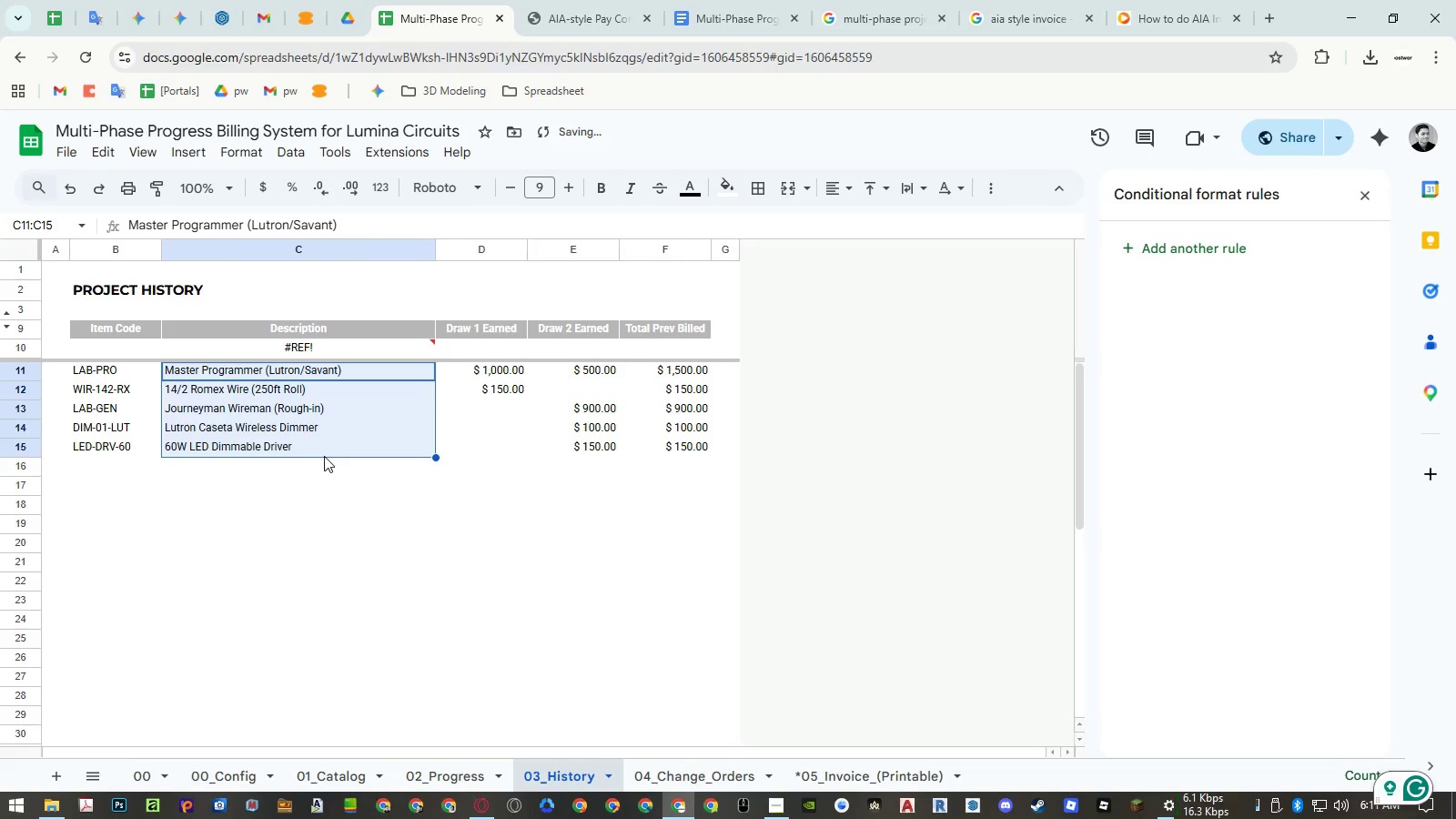 
key(Delete)
 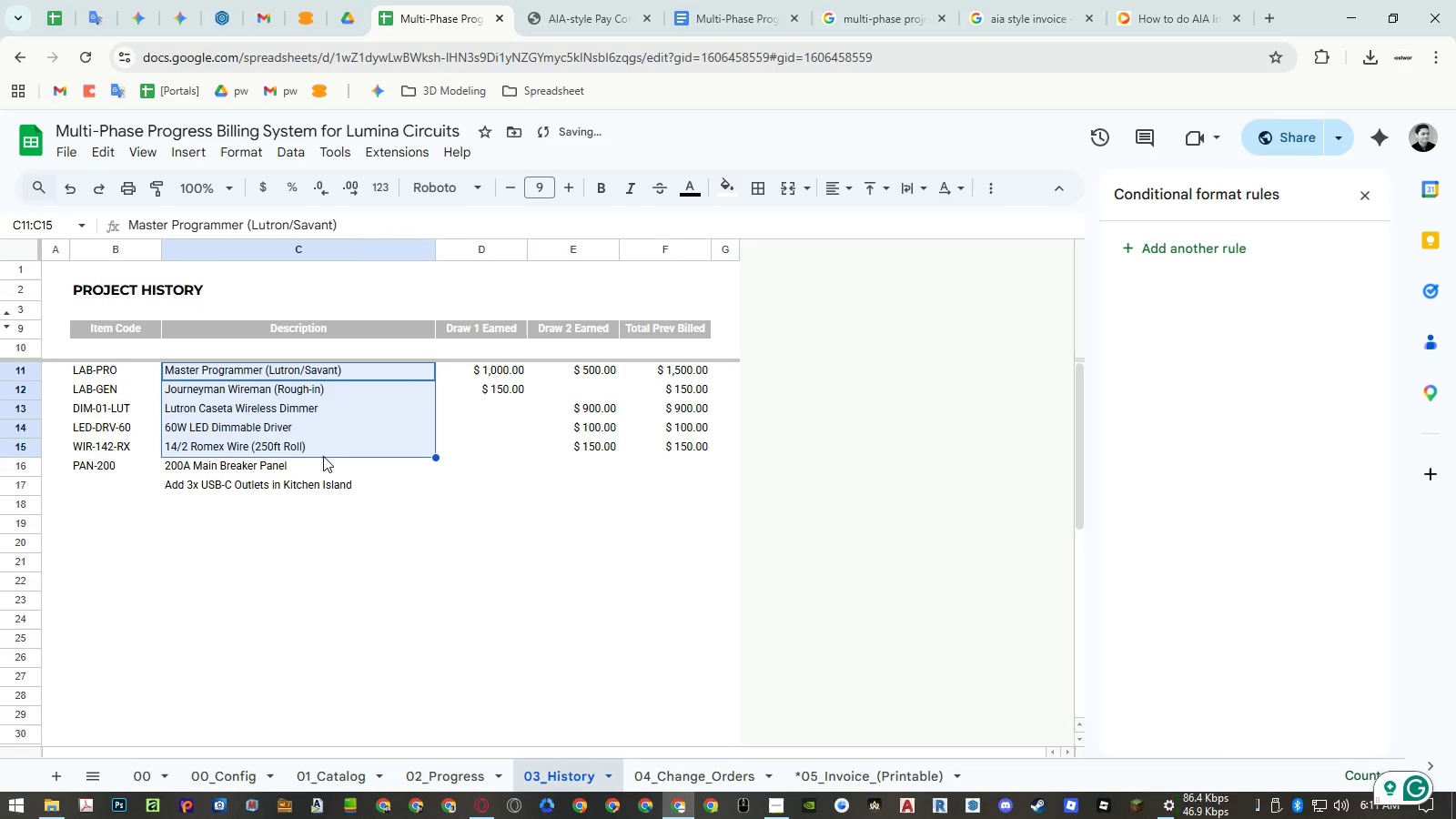 
key(Control+Z)
 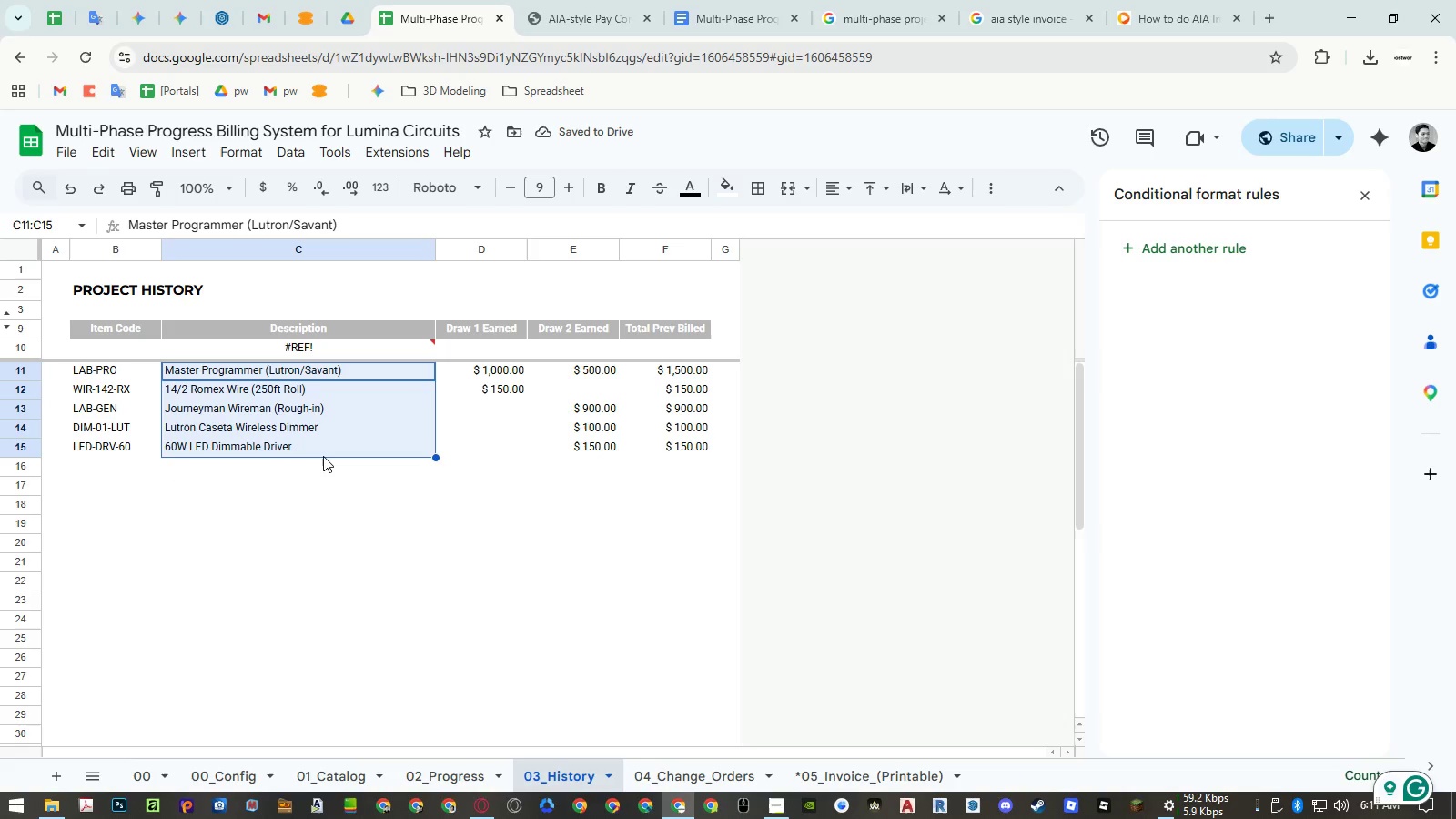 
wait(6.48)
 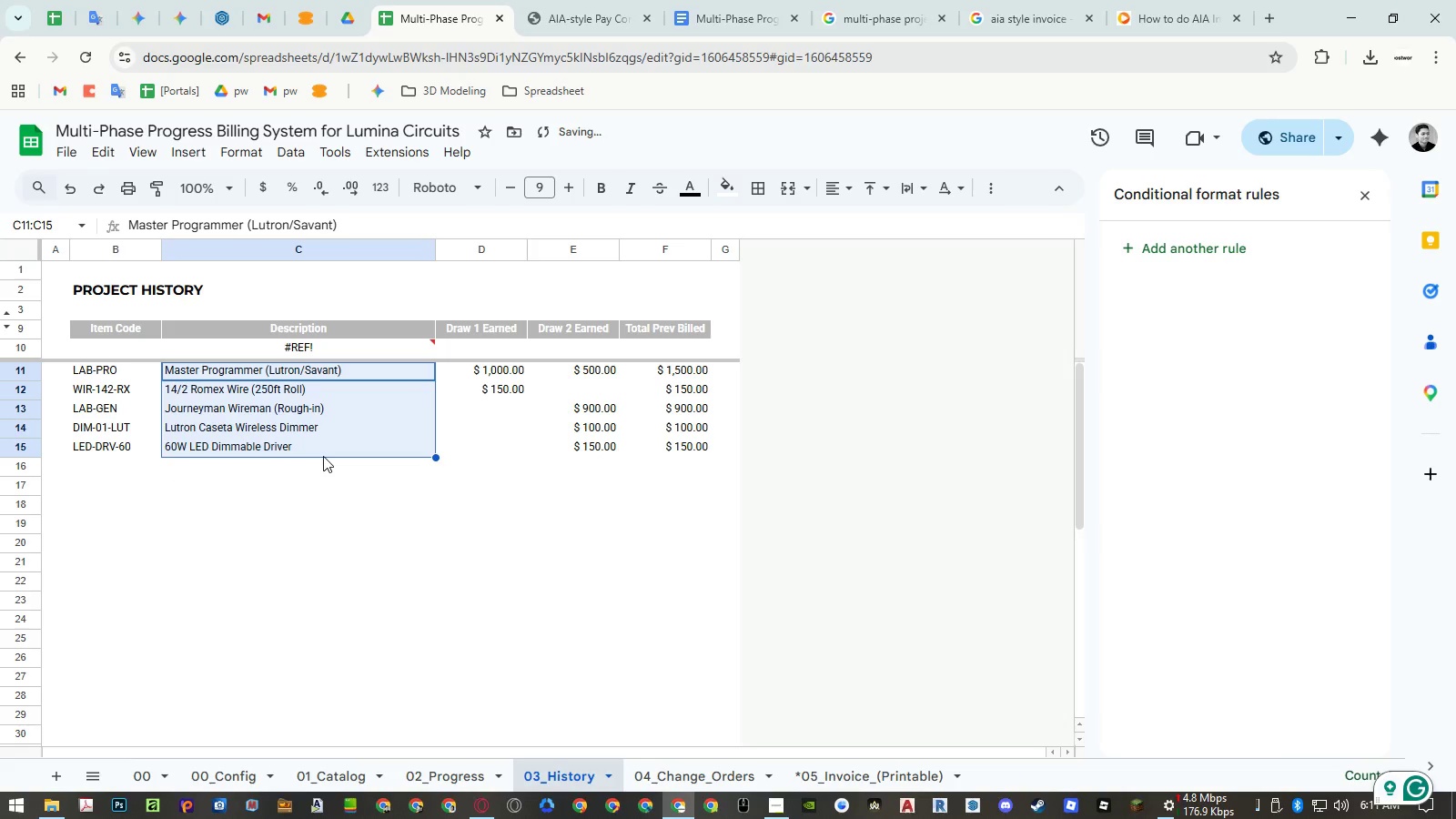 
key(Control+Y)
 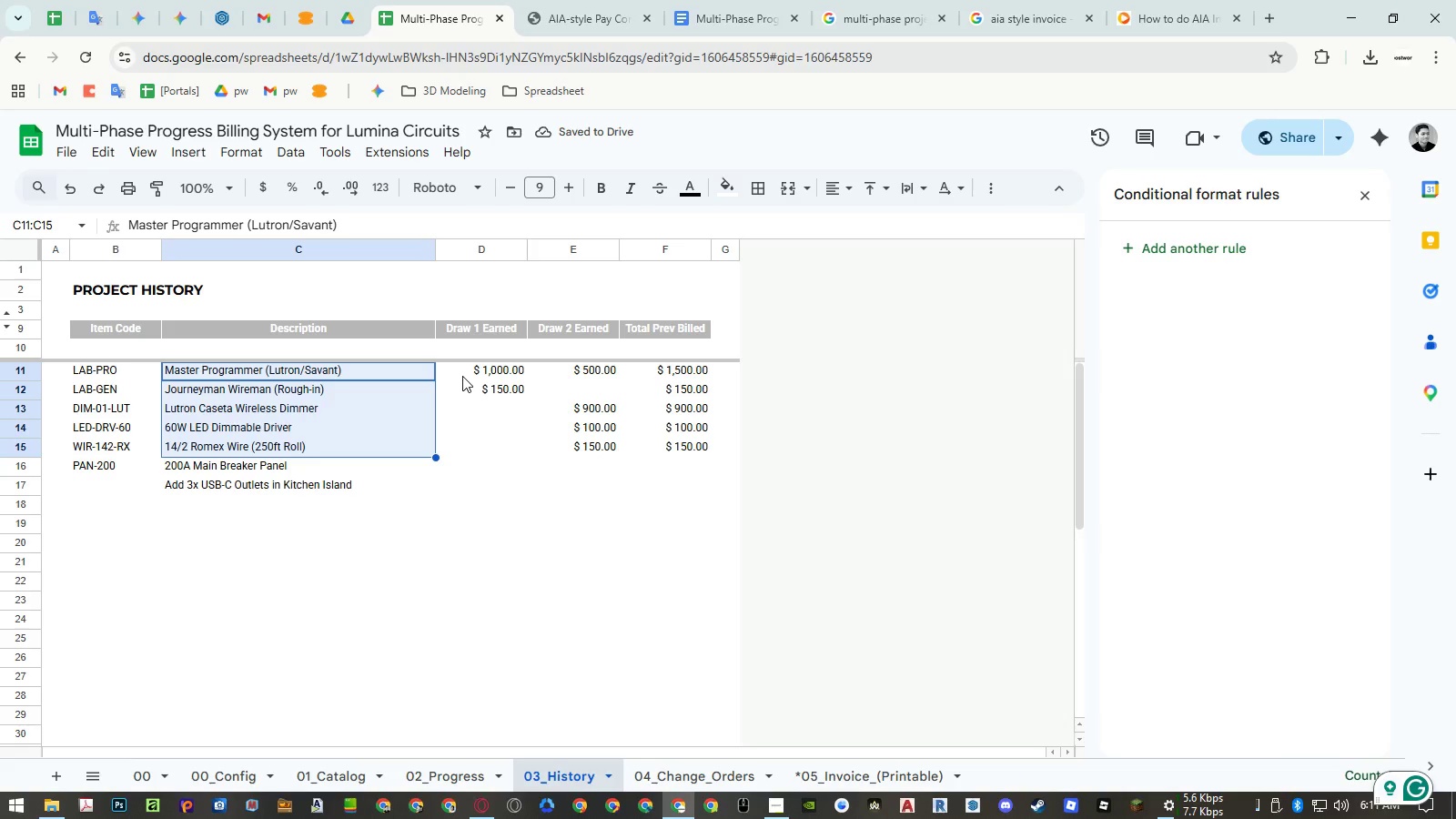 
key(Control+Z)
 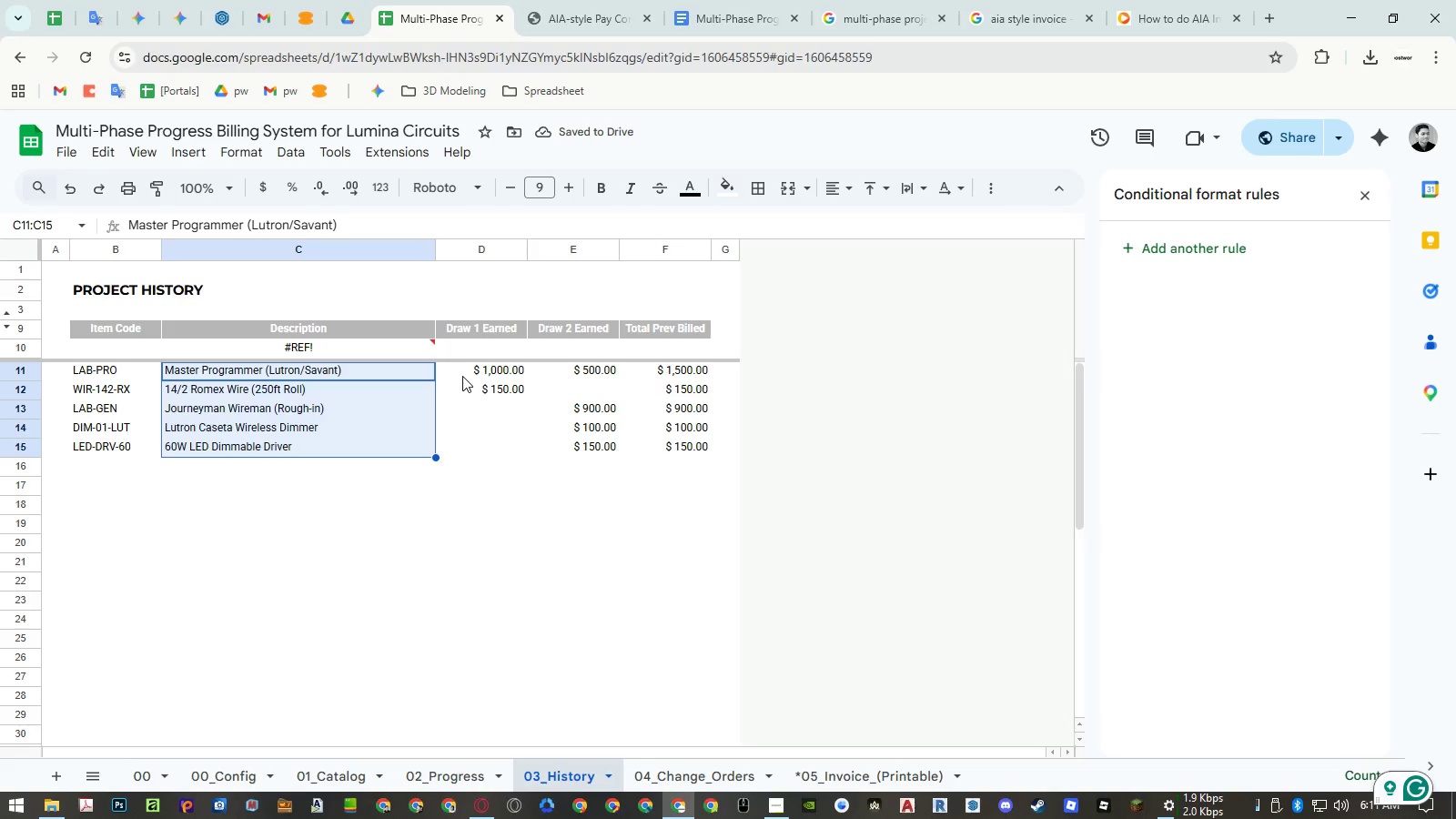 
key(Control+Y)
 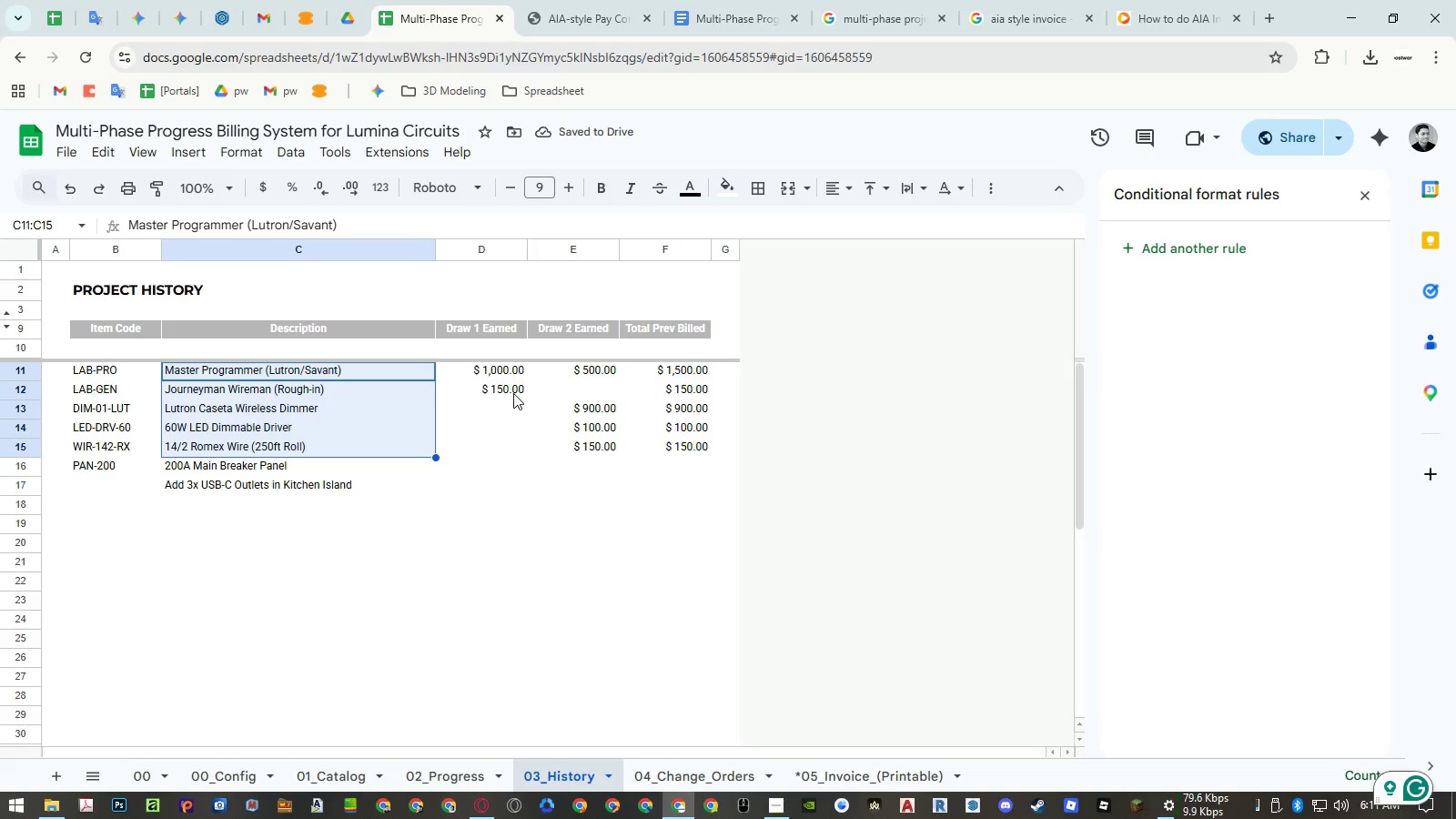 
key(Control+Z)
 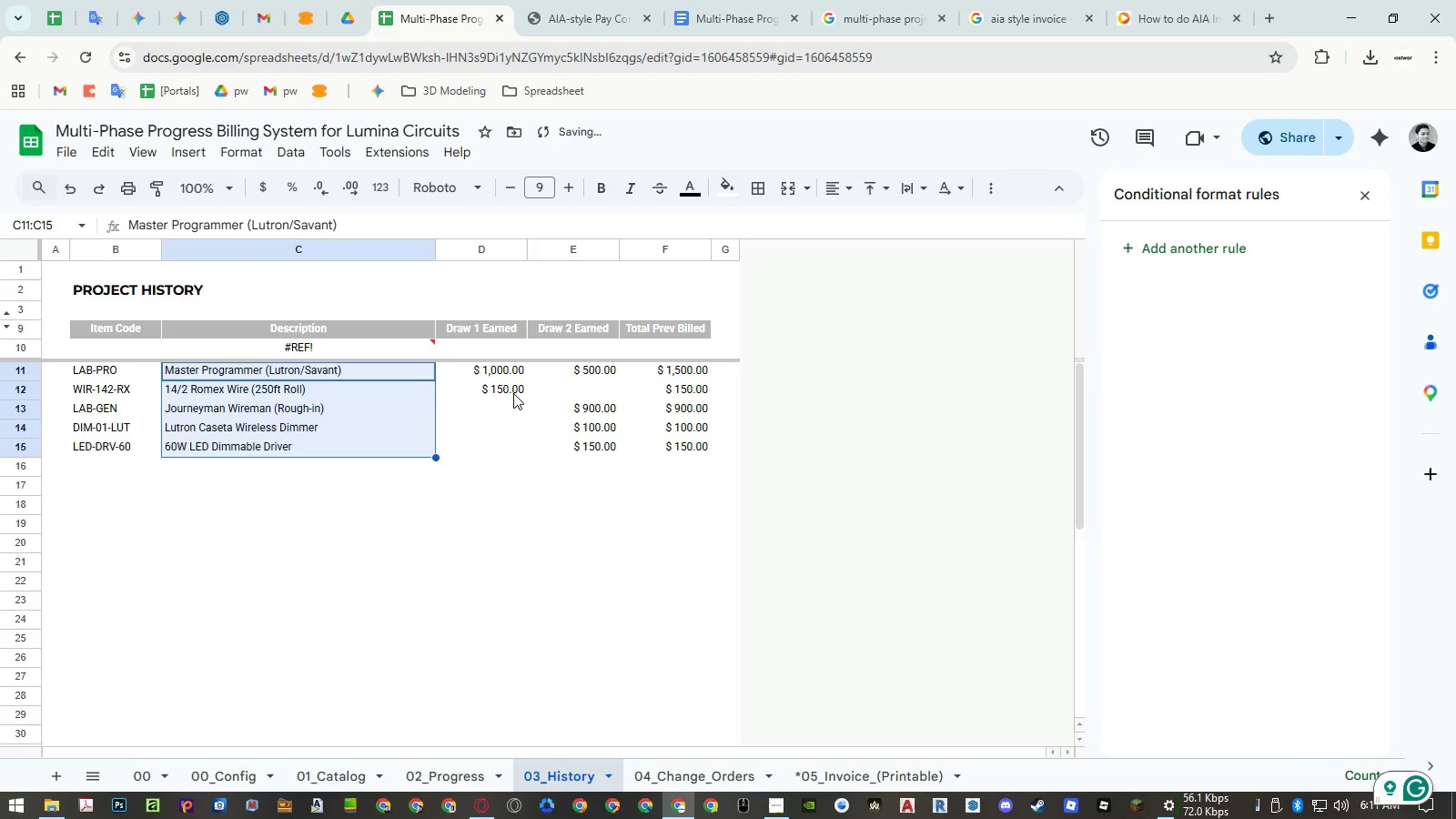 
key(Control+Y)
 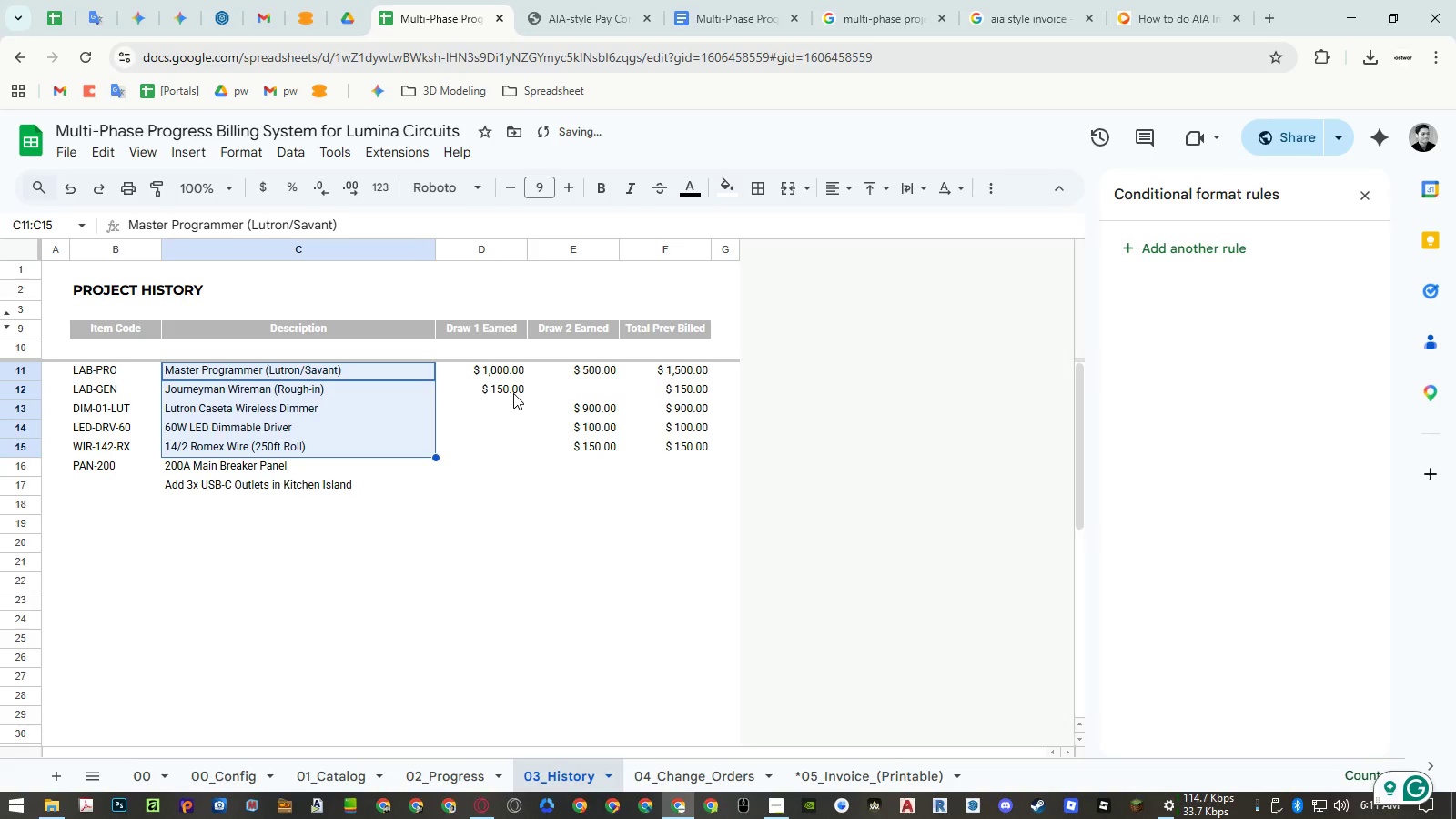 
key(Control+Z)
 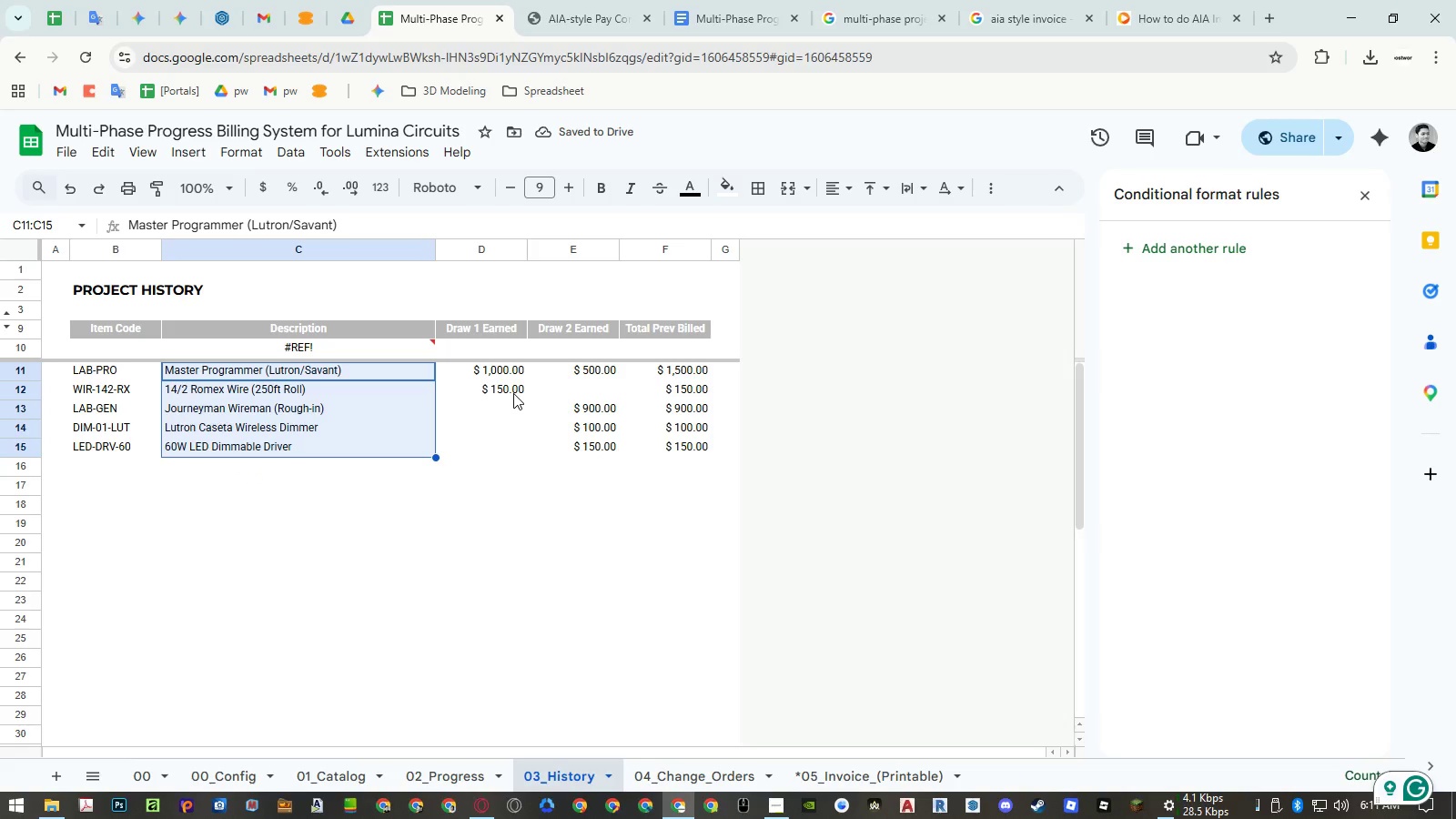 
key(Control+Y)
 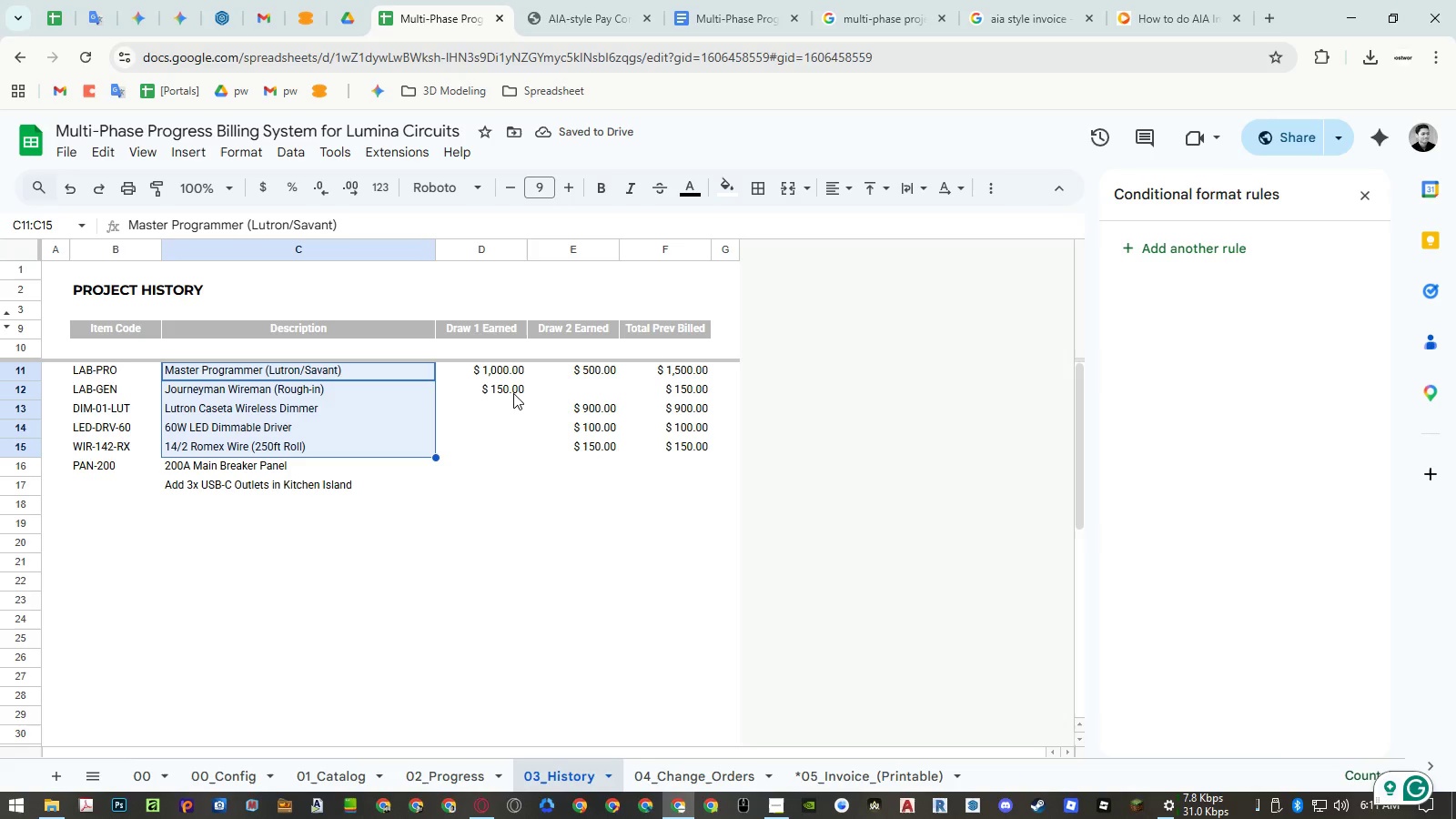 
key(Control+Z)
 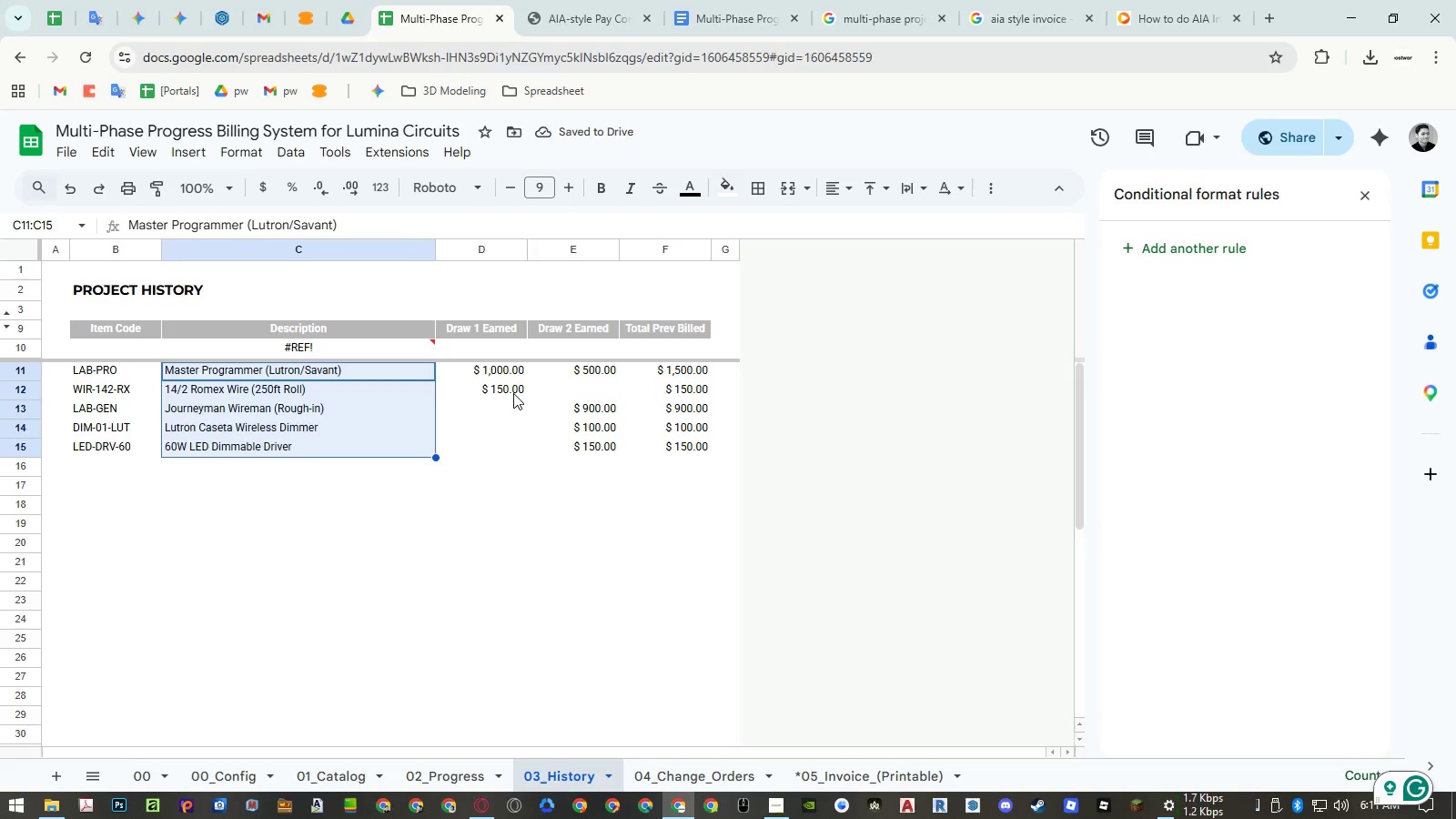 
key(Control+Y)
 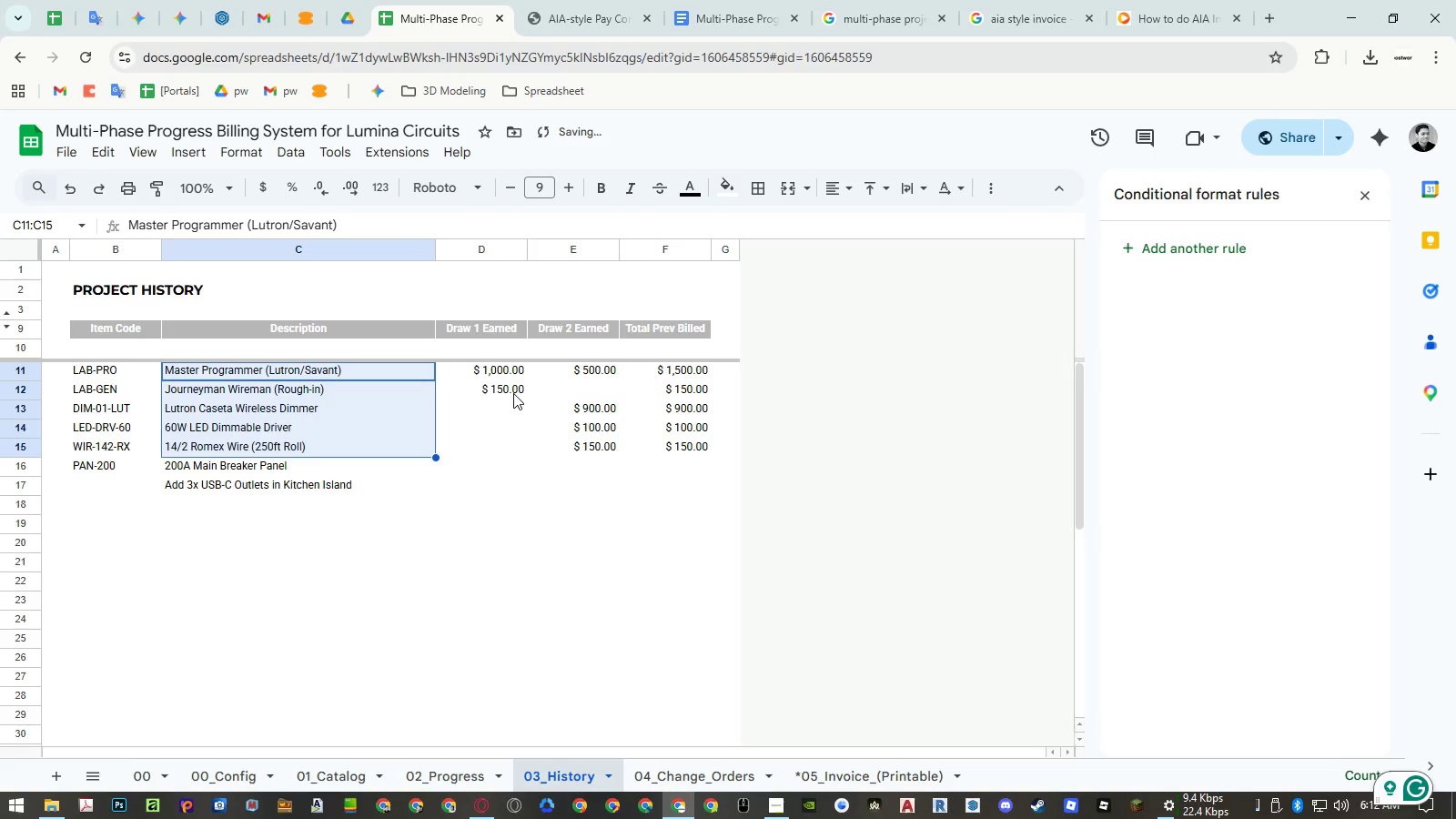 
key(Control+Z)
 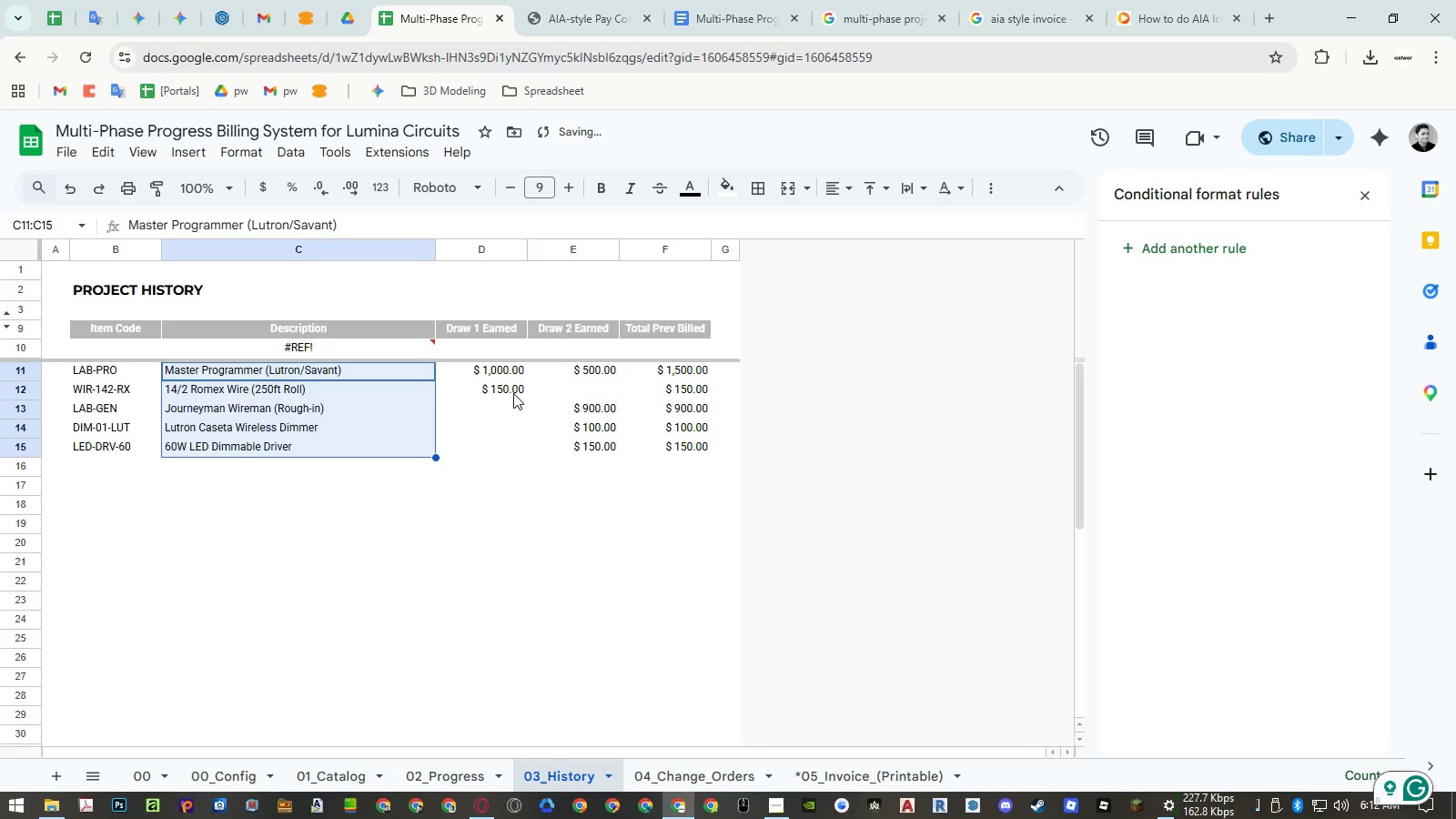 
key(Control+Y)
 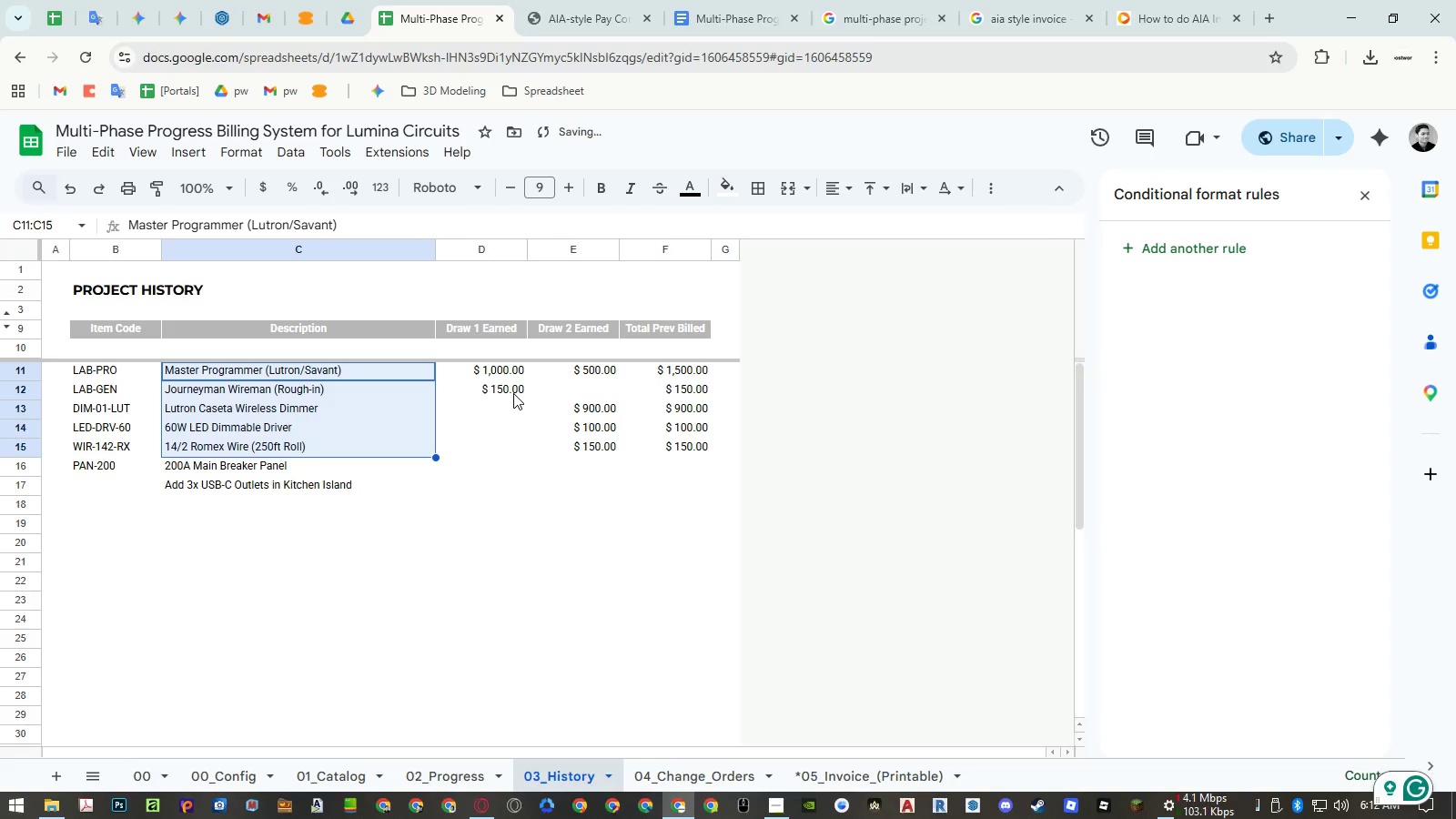 
left_click([513, 393])
 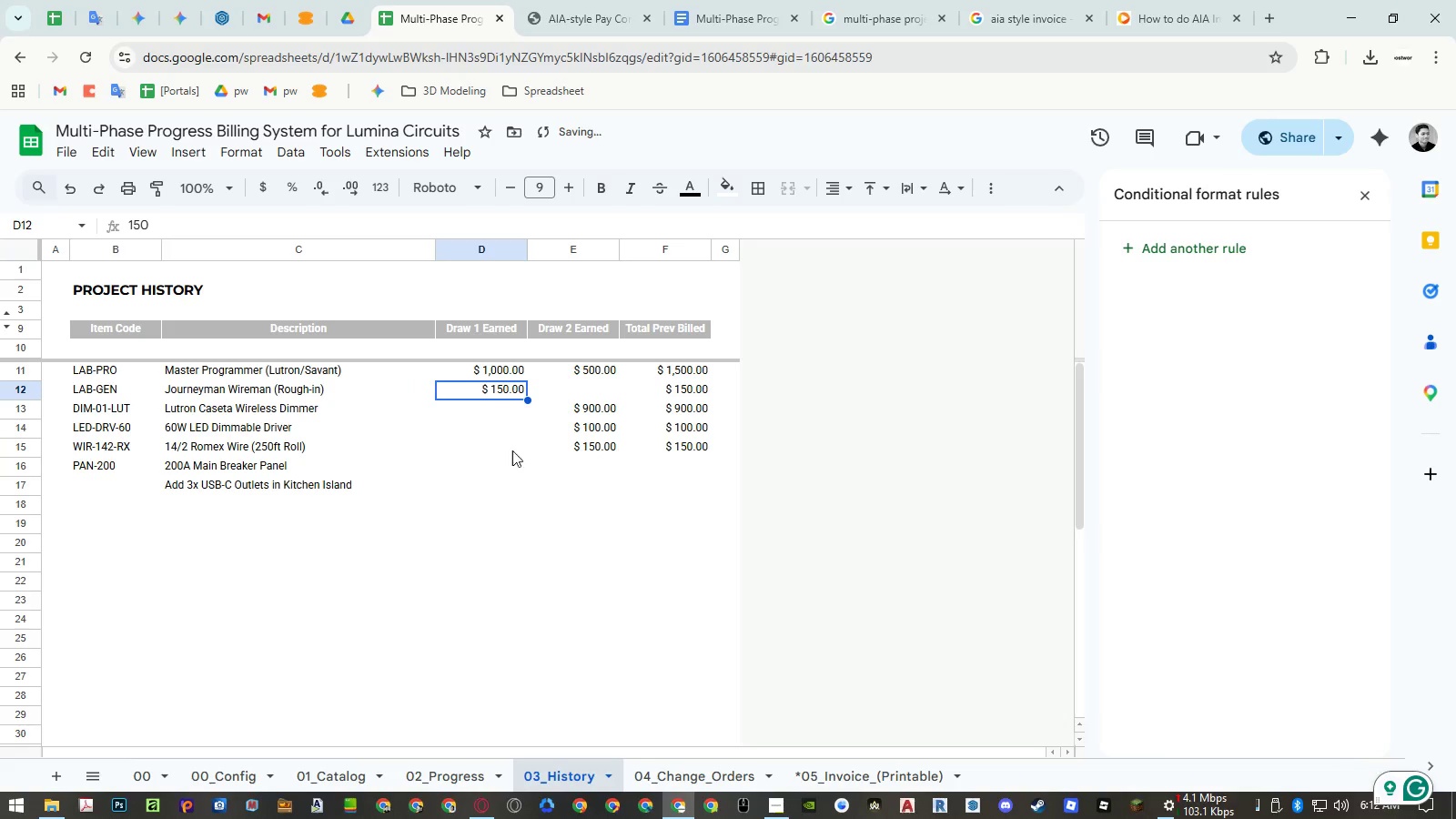 
key(Control+ControlLeft)
 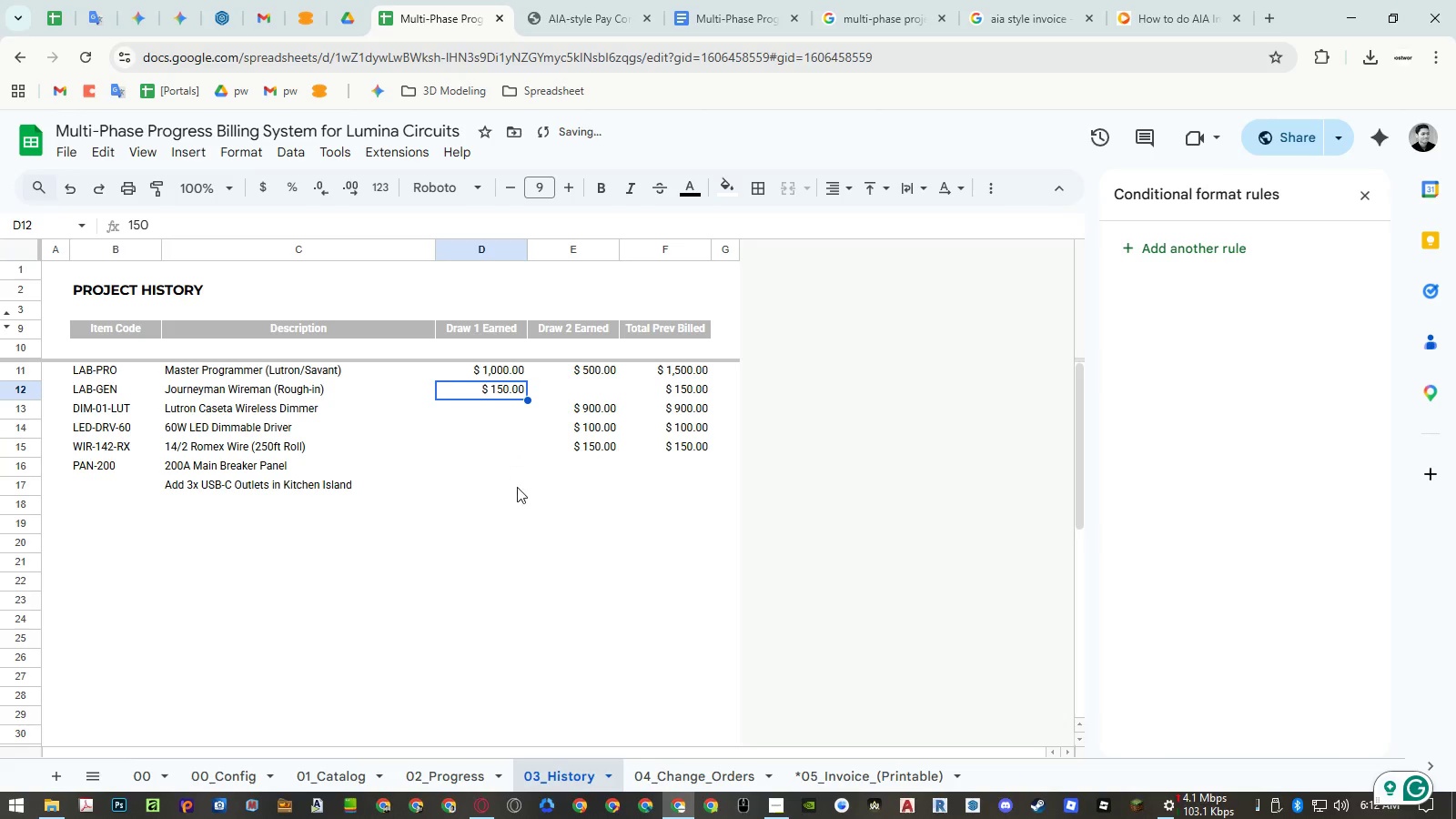 
key(Control+C)
 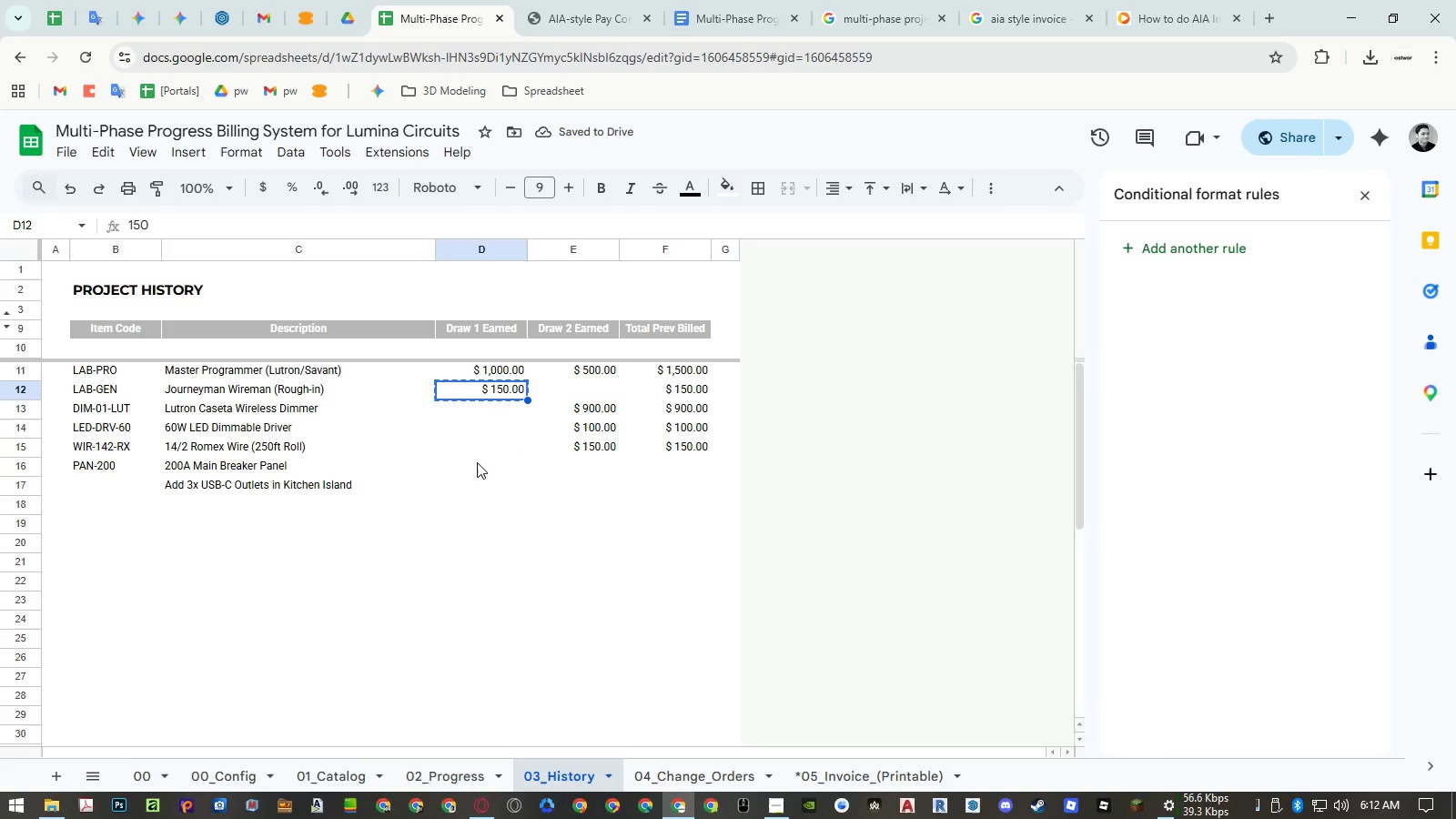 
left_click([479, 448])
 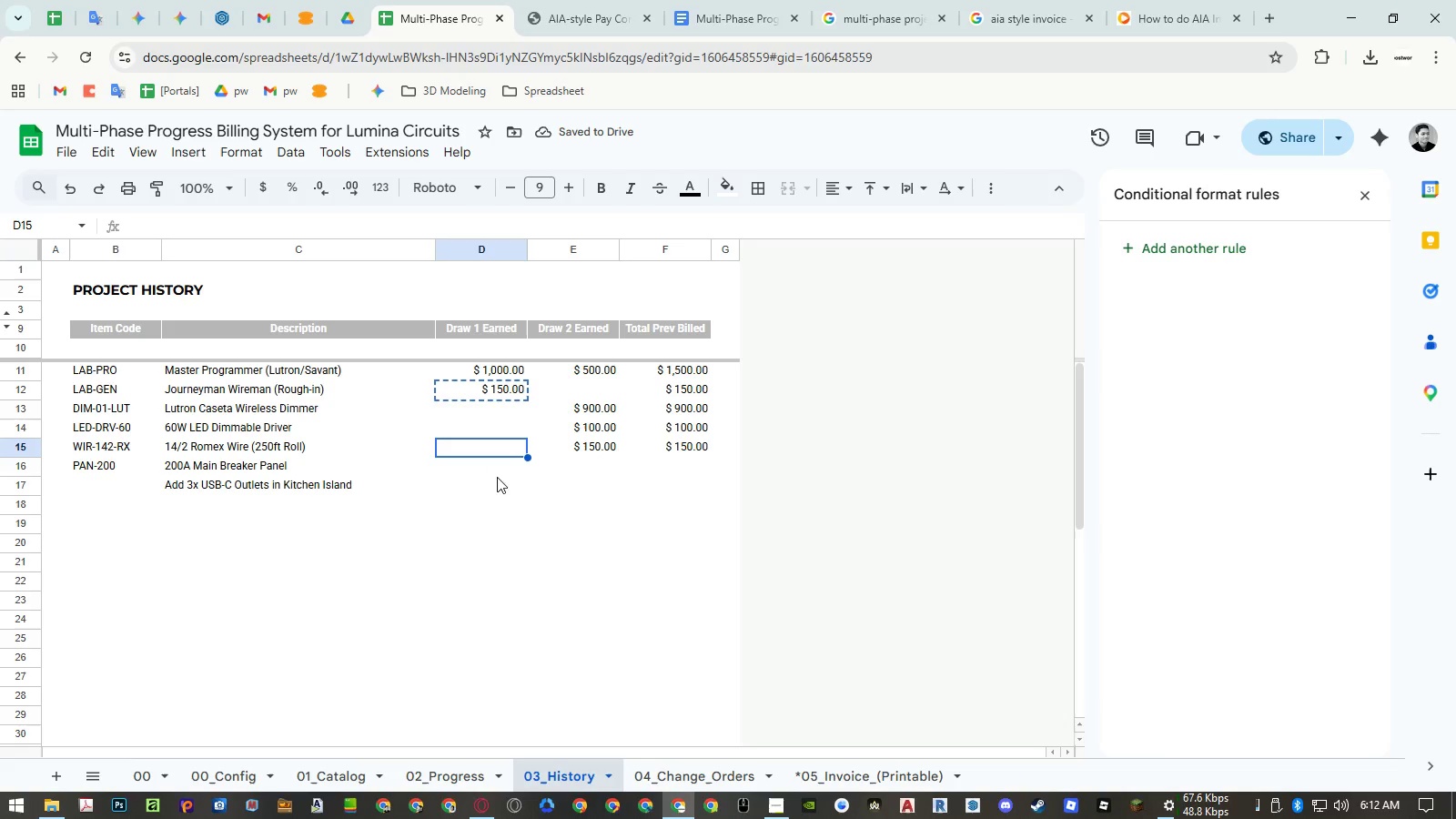 
key(Control+ControlLeft)
 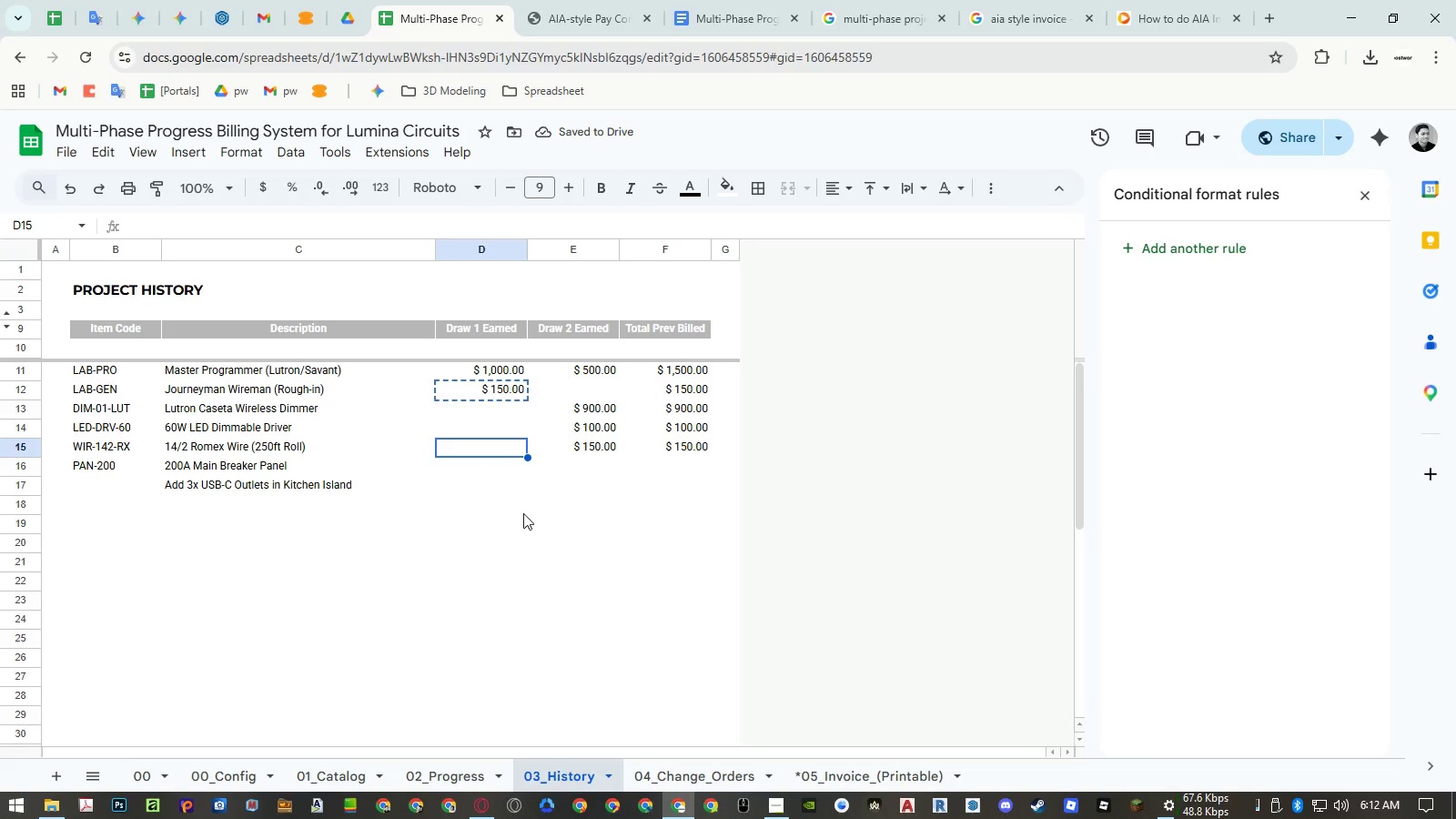 
key(Control+Shift+ShiftLeft)
 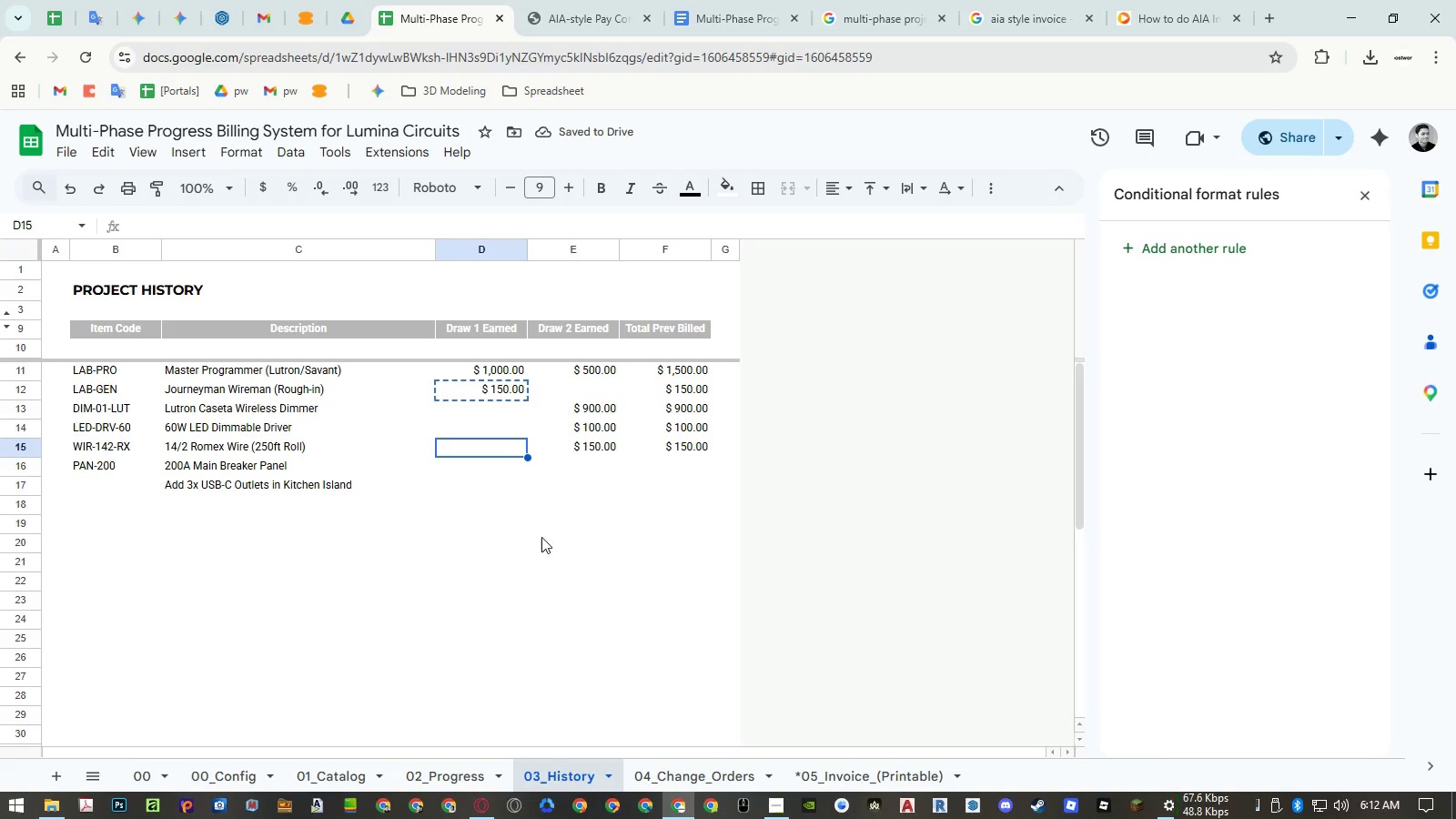 
key(Control+Shift+V)
 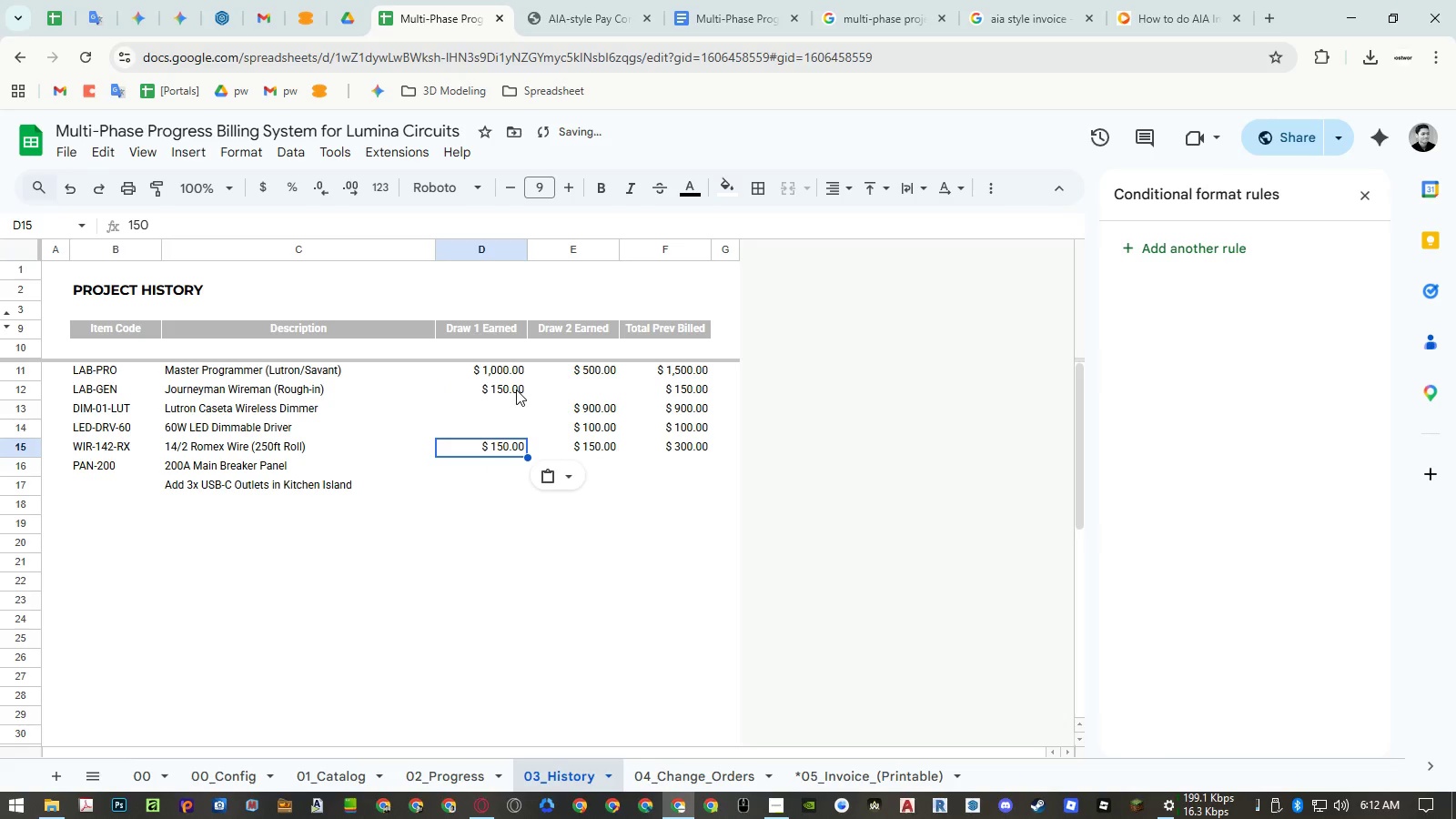 
left_click([516, 389])
 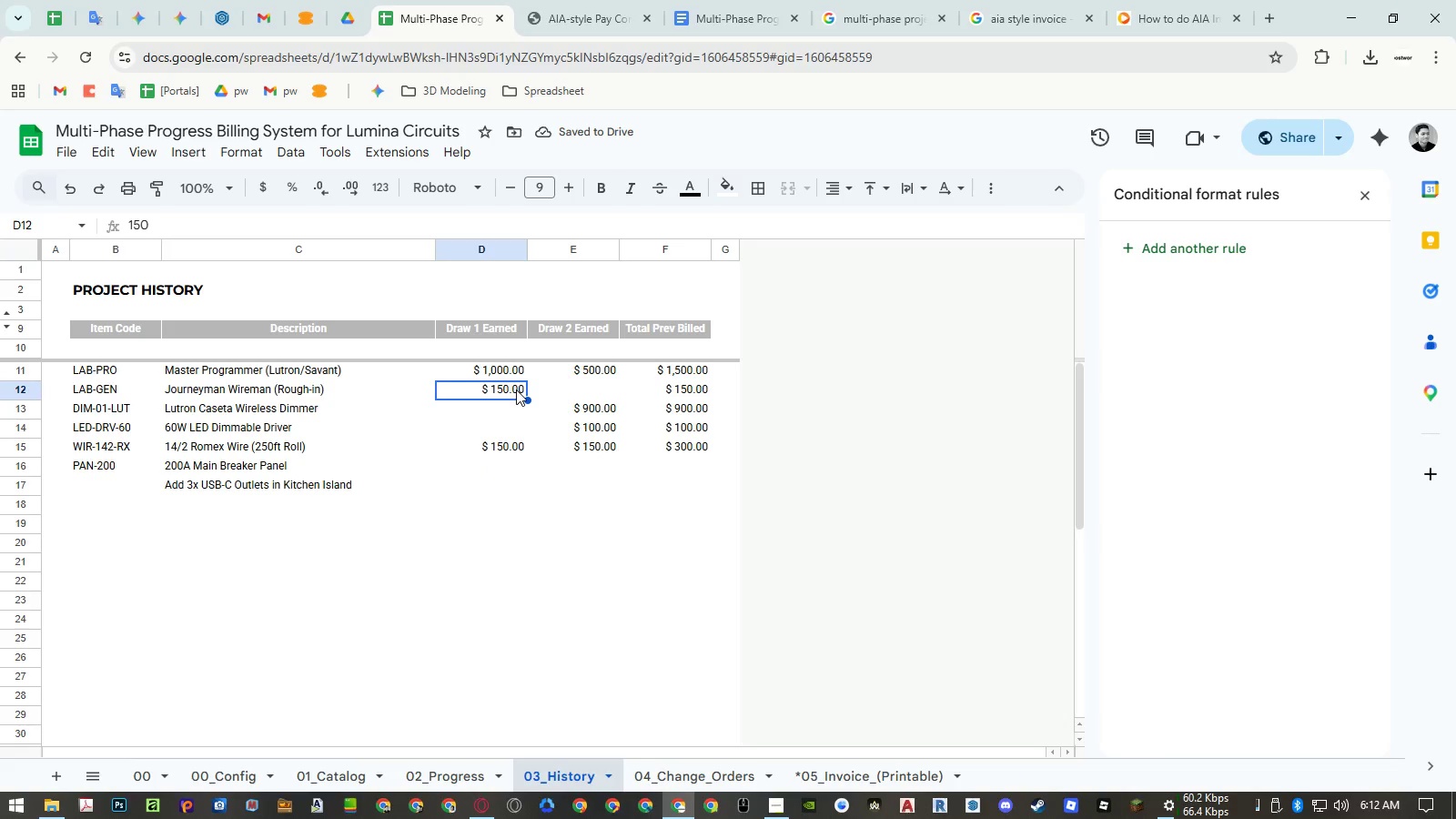 
key(Delete)
 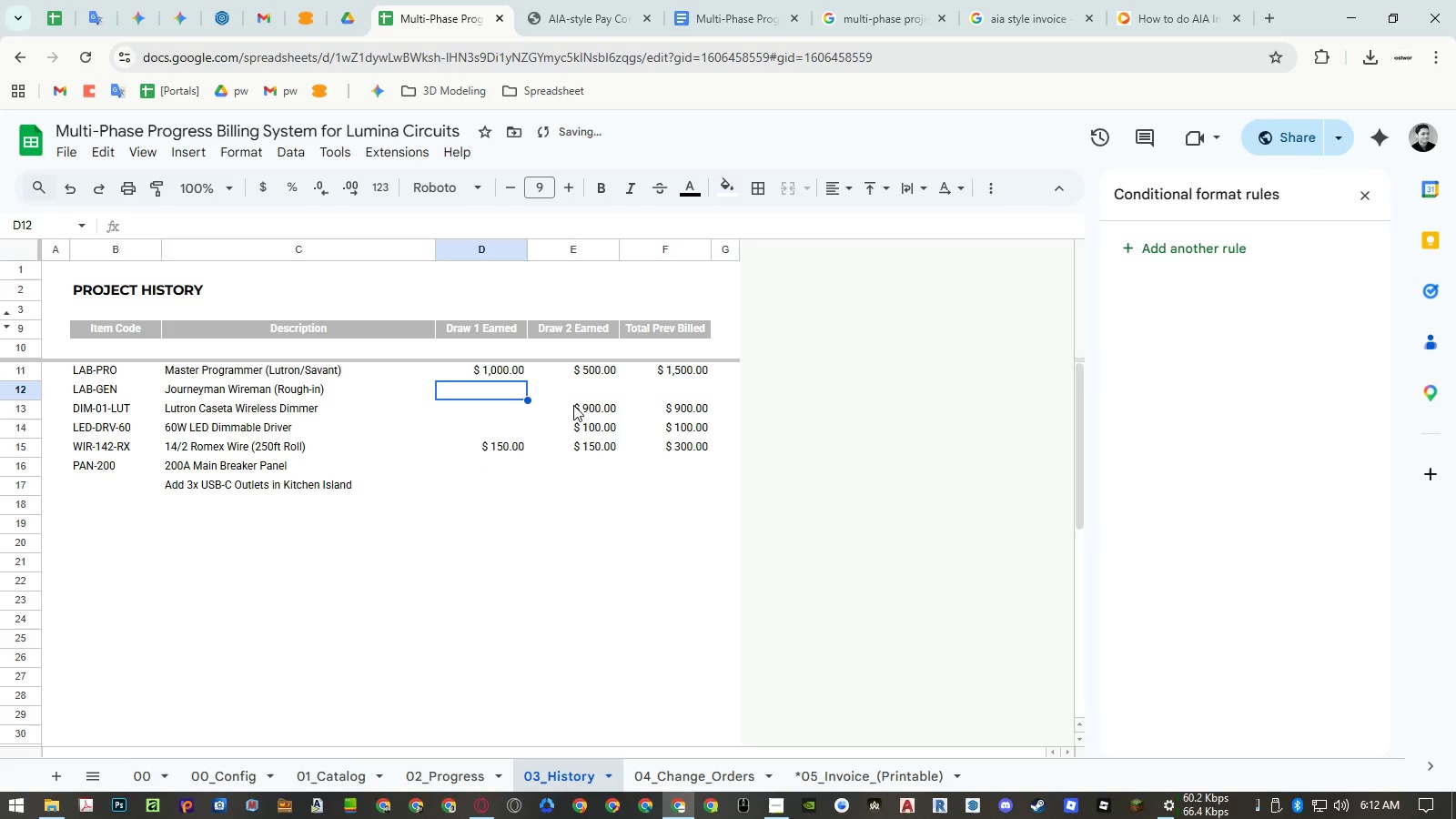 
left_click([584, 410])
 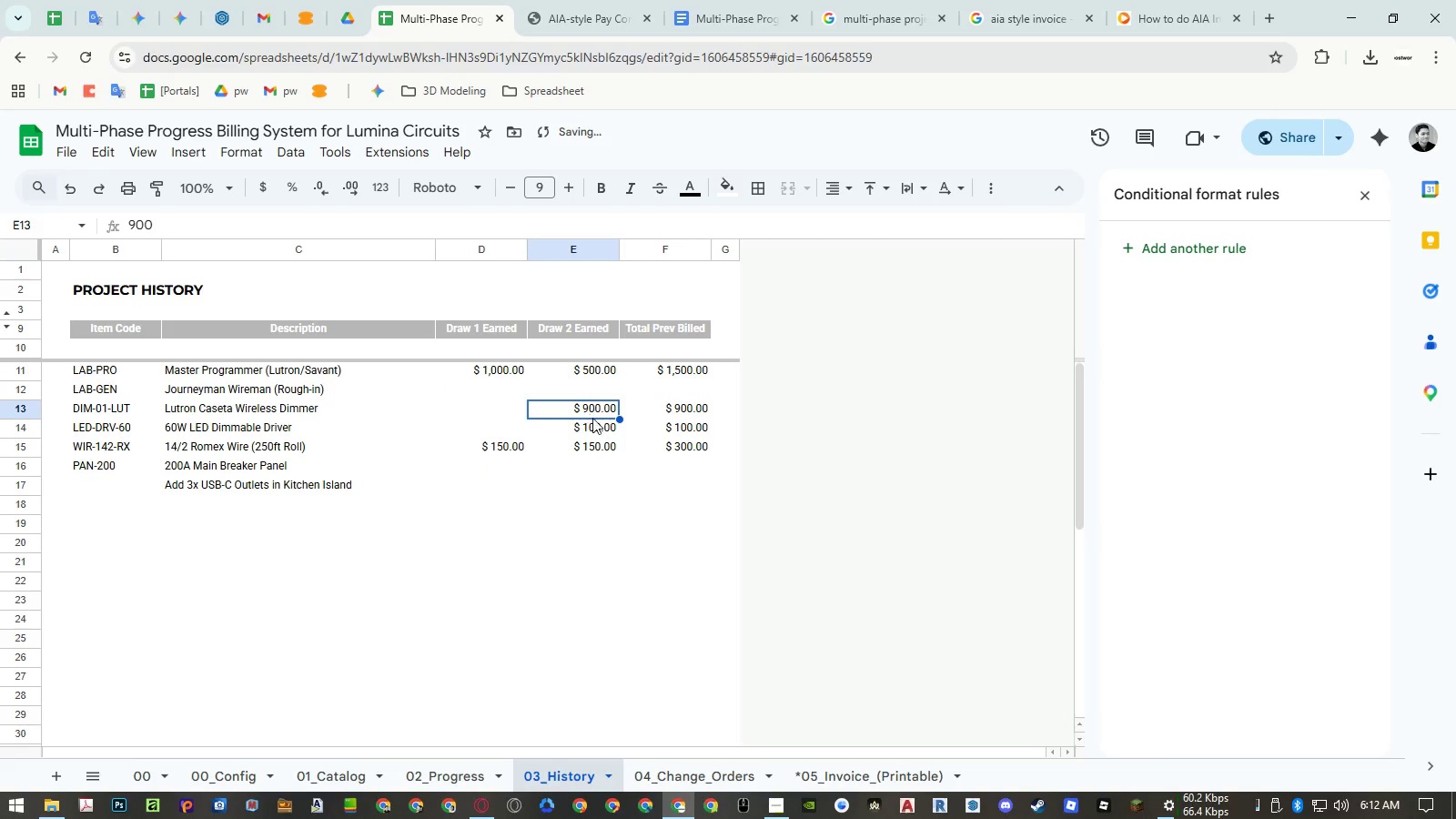 
key(Control+ControlLeft)
 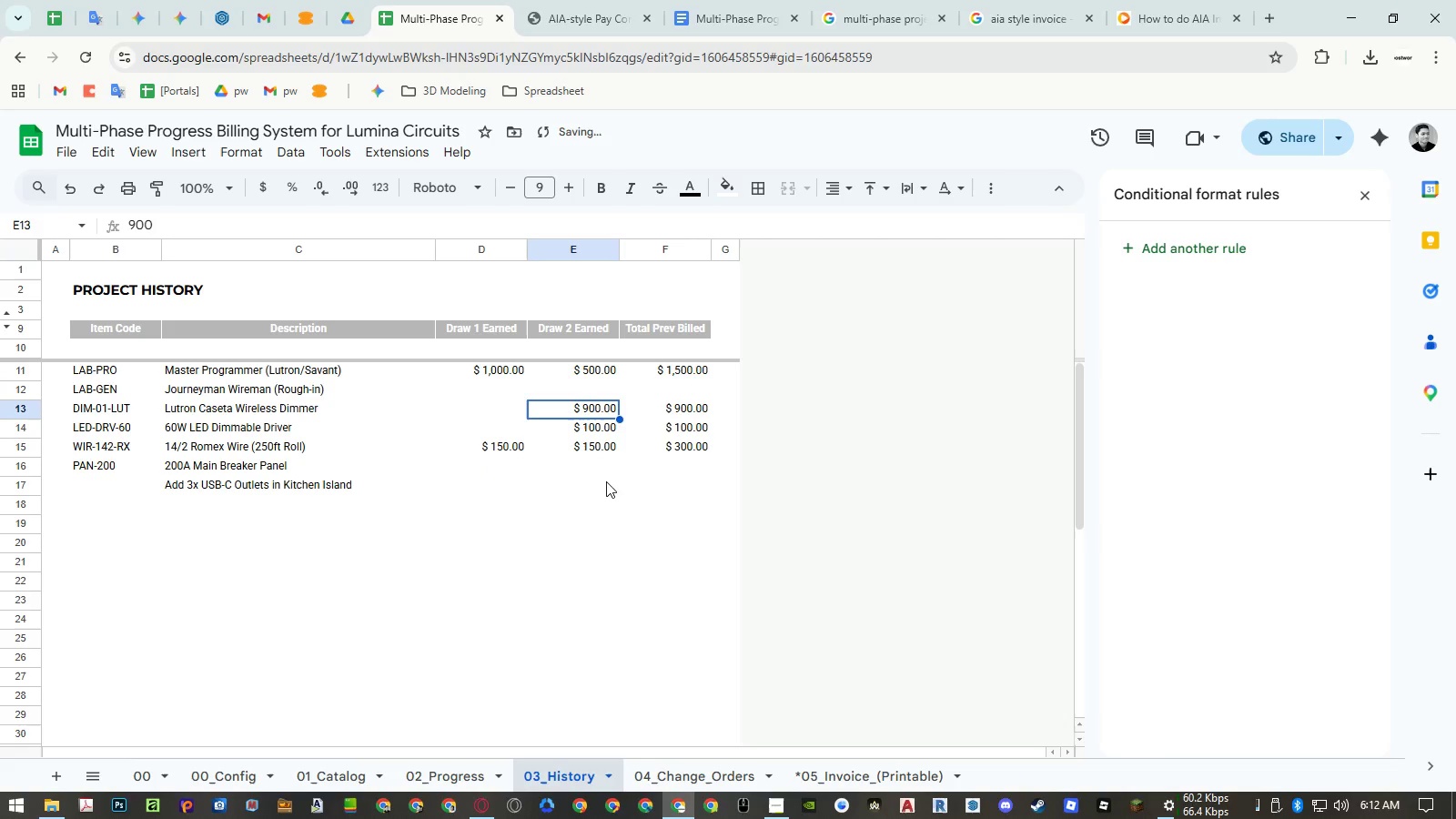 
key(Control+C)
 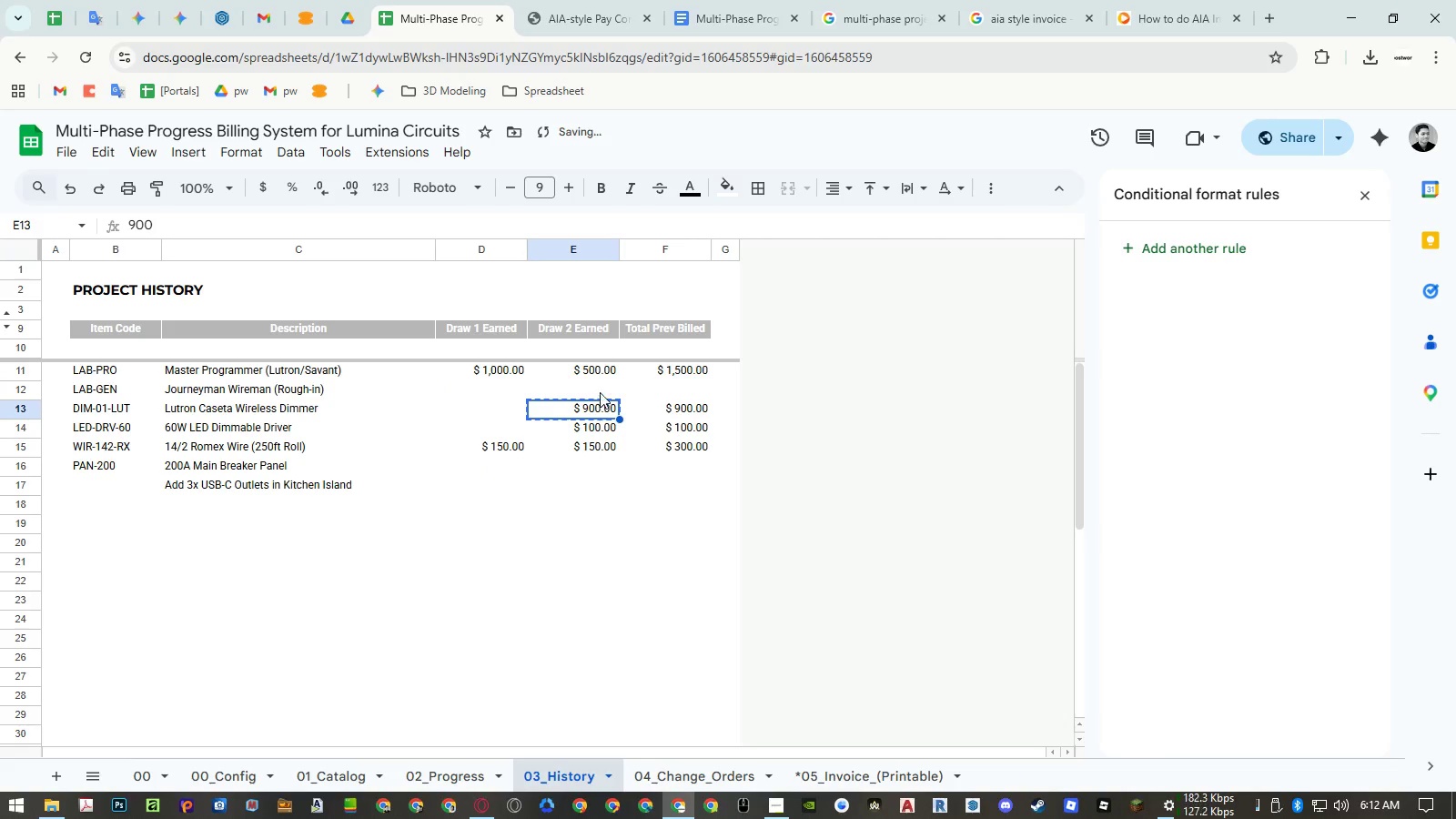 
left_click([600, 391])
 